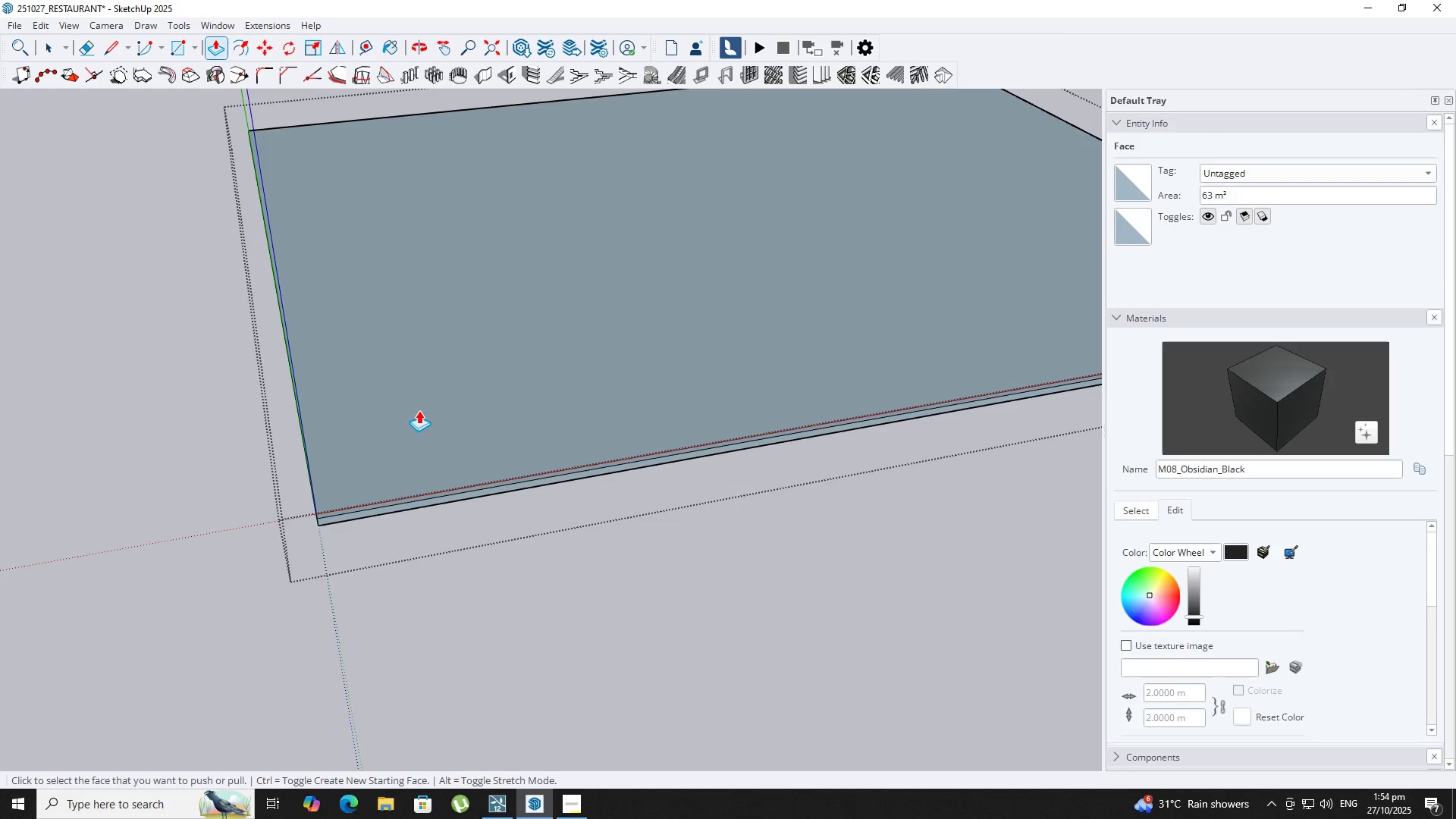 
key(Space)
 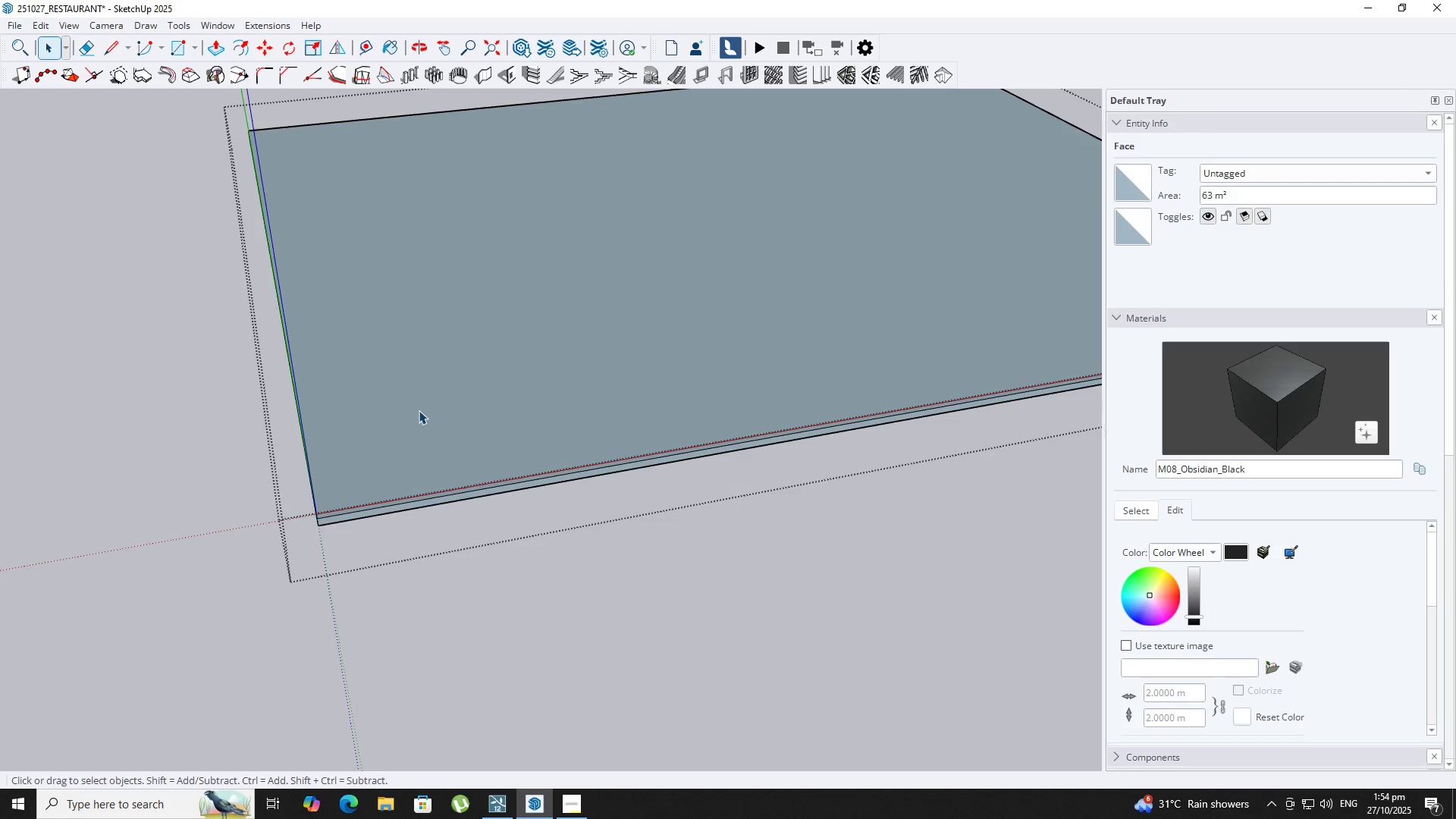 
double_click([419, 410])
 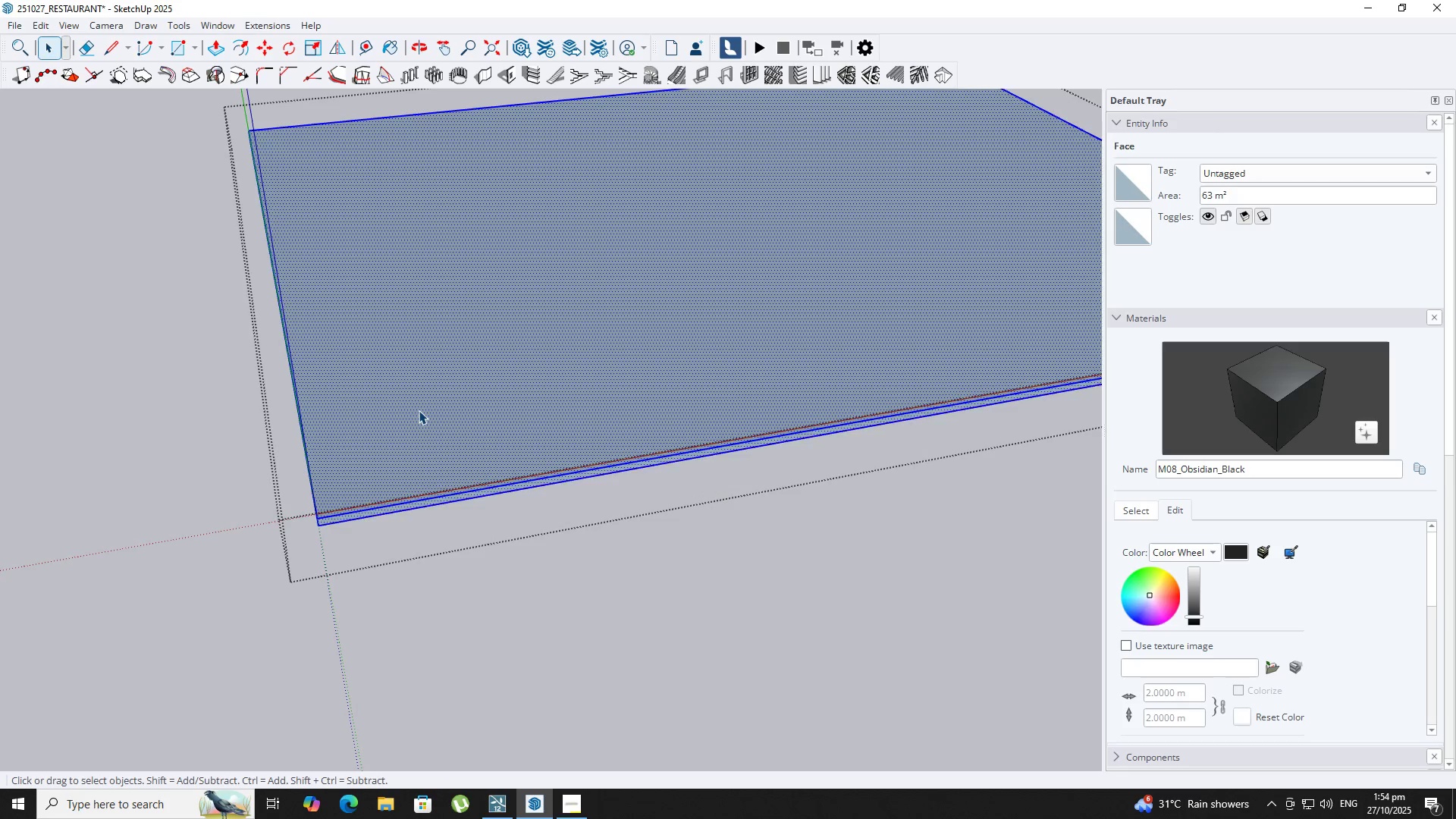 
triple_click([419, 410])
 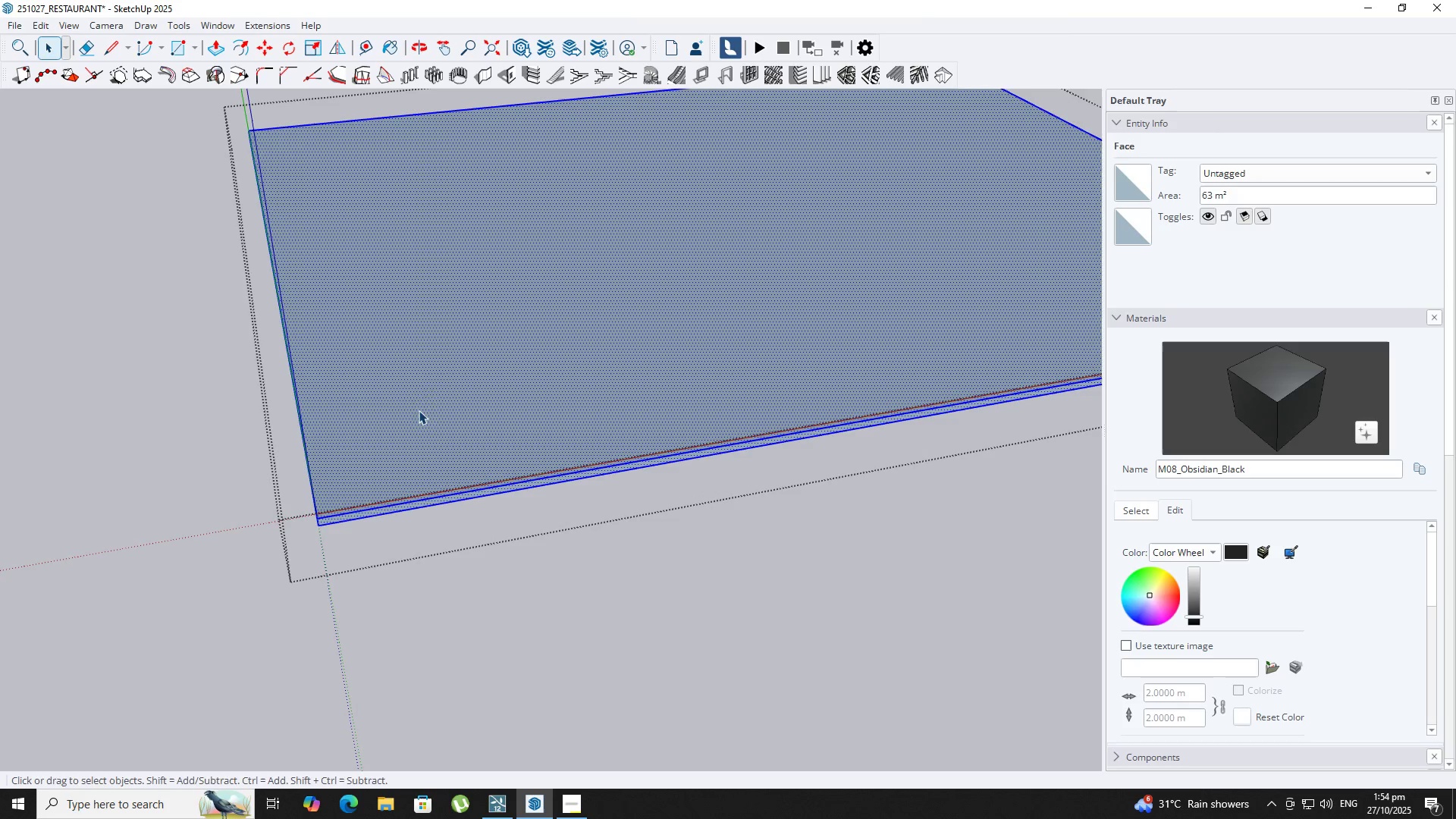 
key(B)
 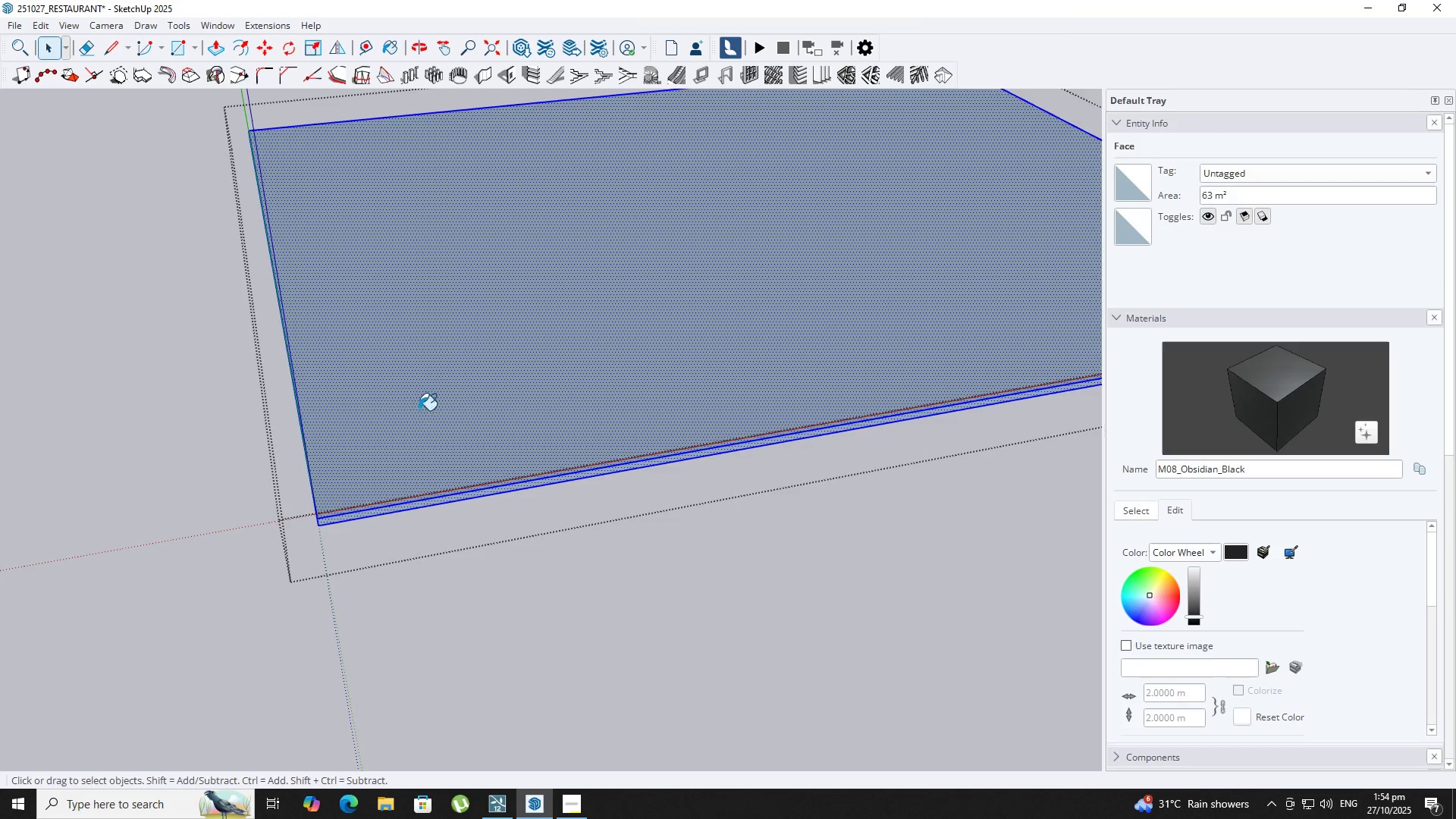 
triple_click([419, 410])
 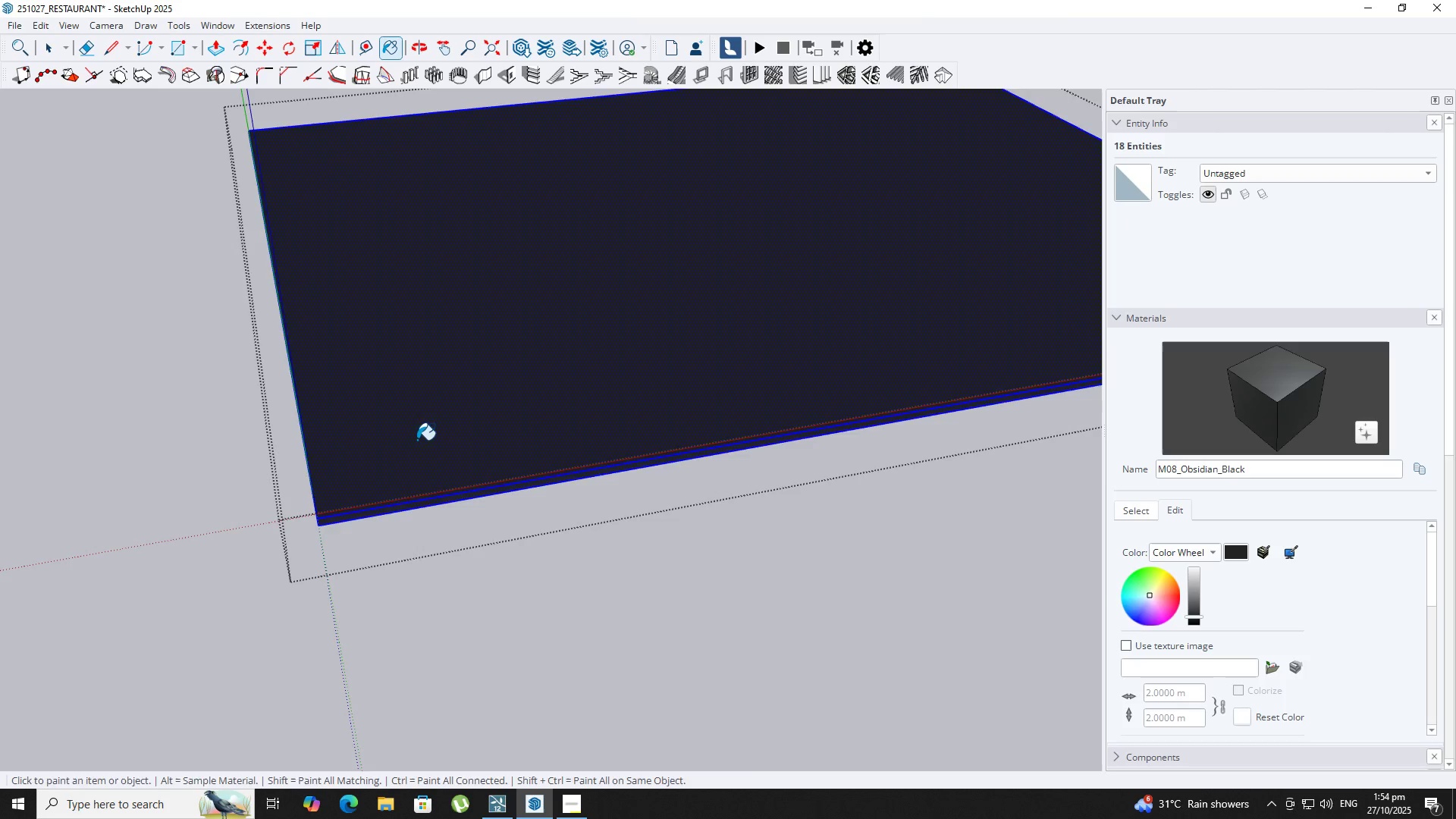 
key(Space)
 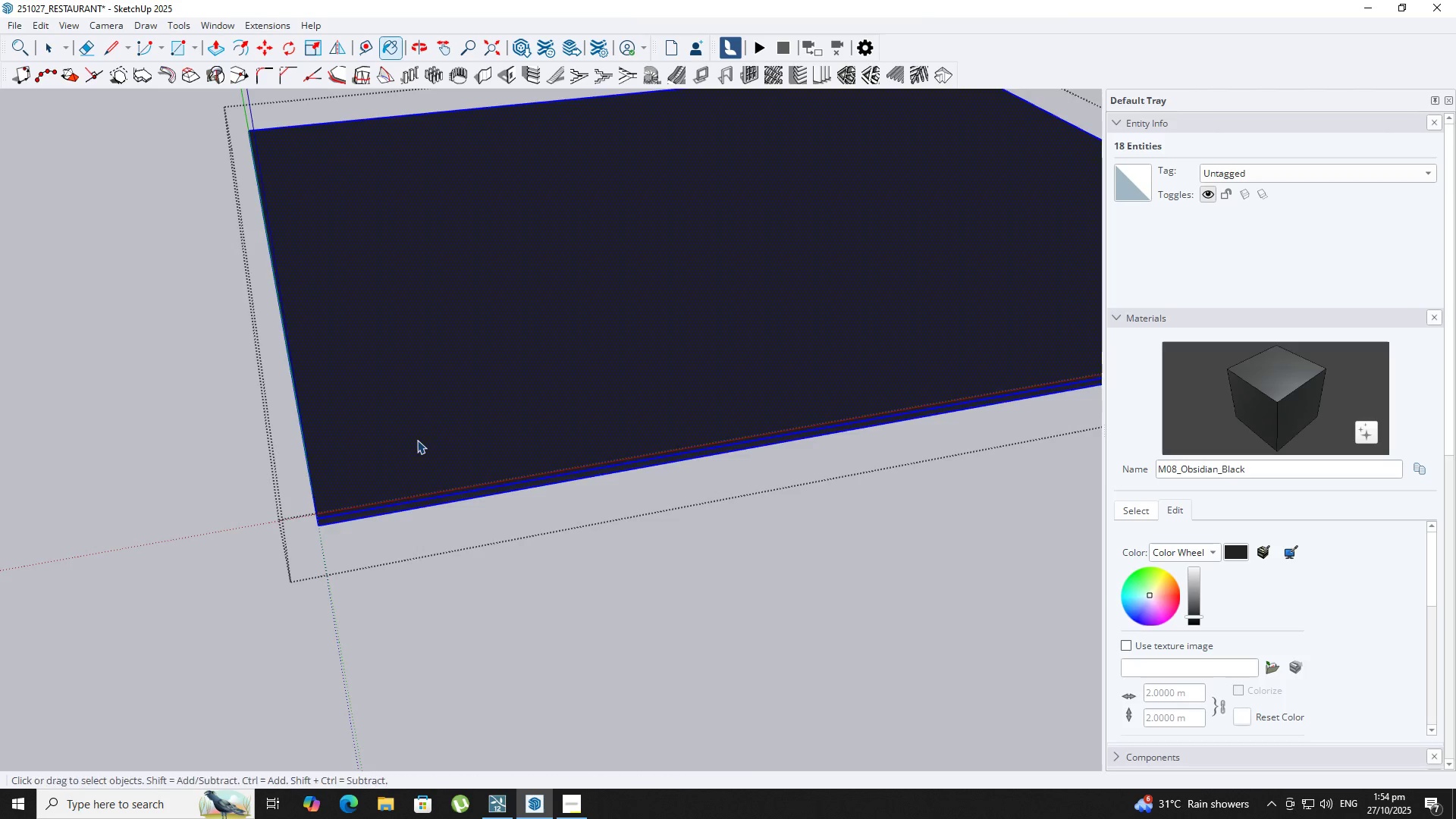 
key(Escape)
 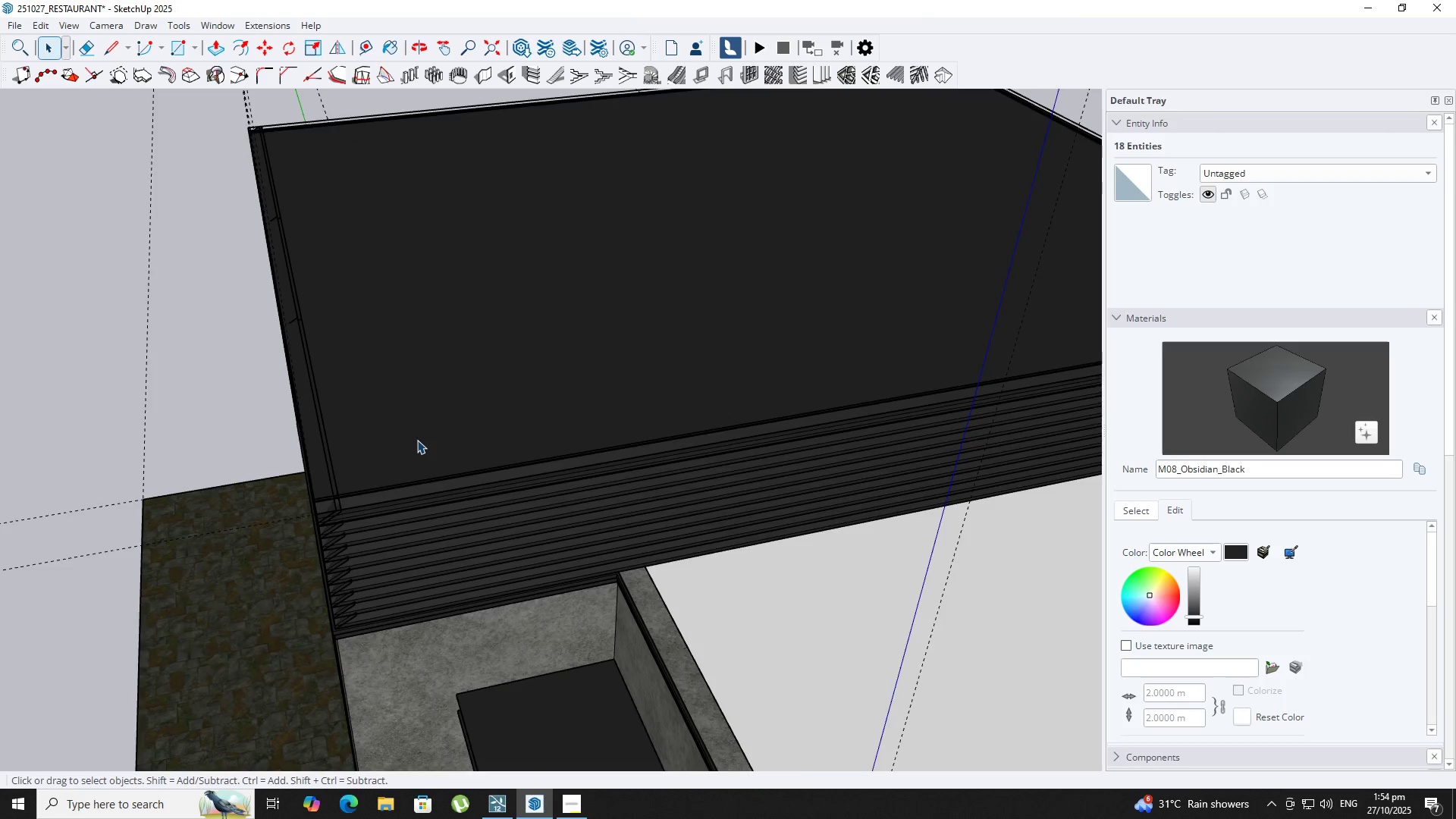 
scroll: coordinate [417, 441], scroll_direction: down, amount: 4.0
 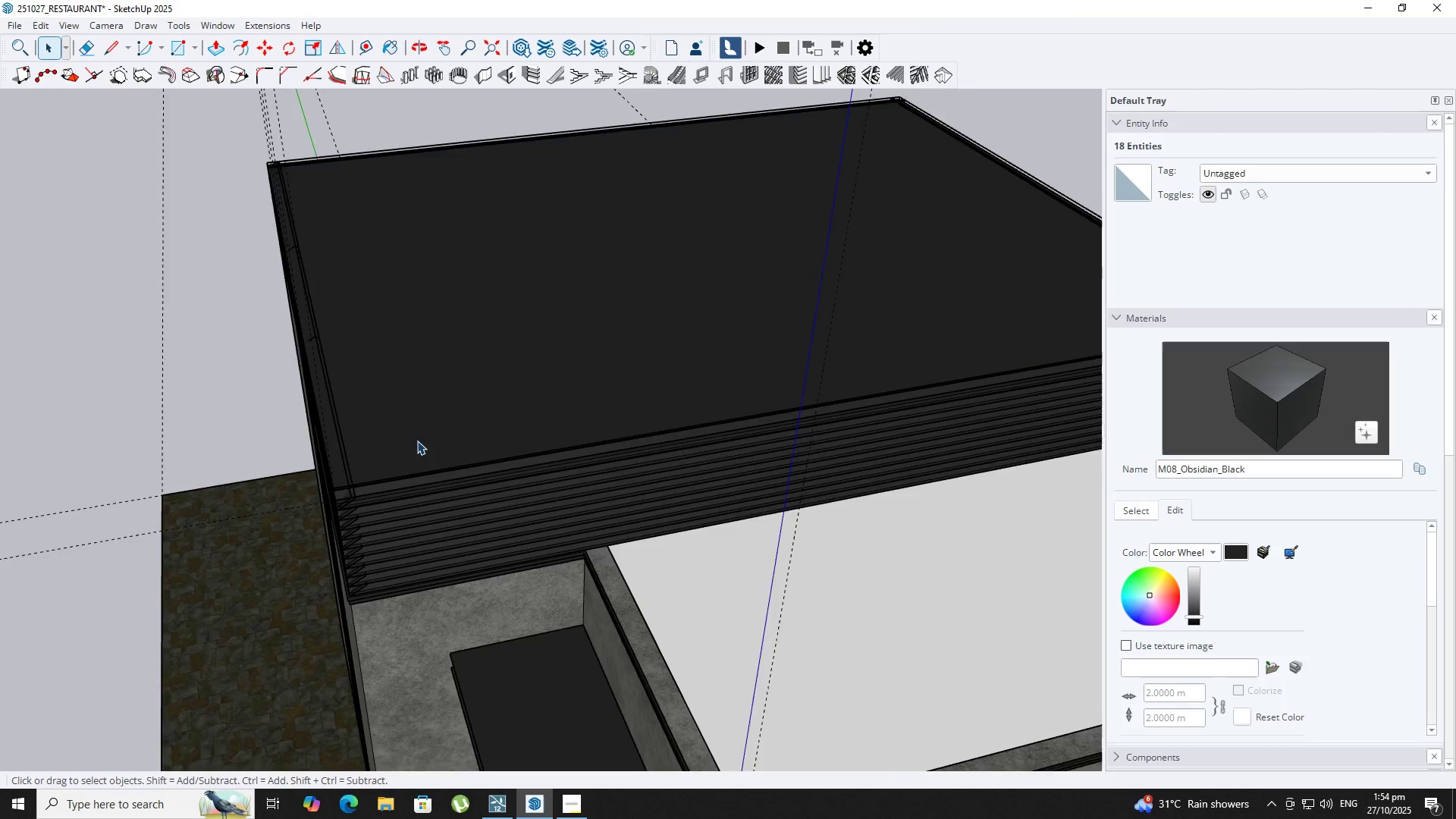 
key(Escape)
 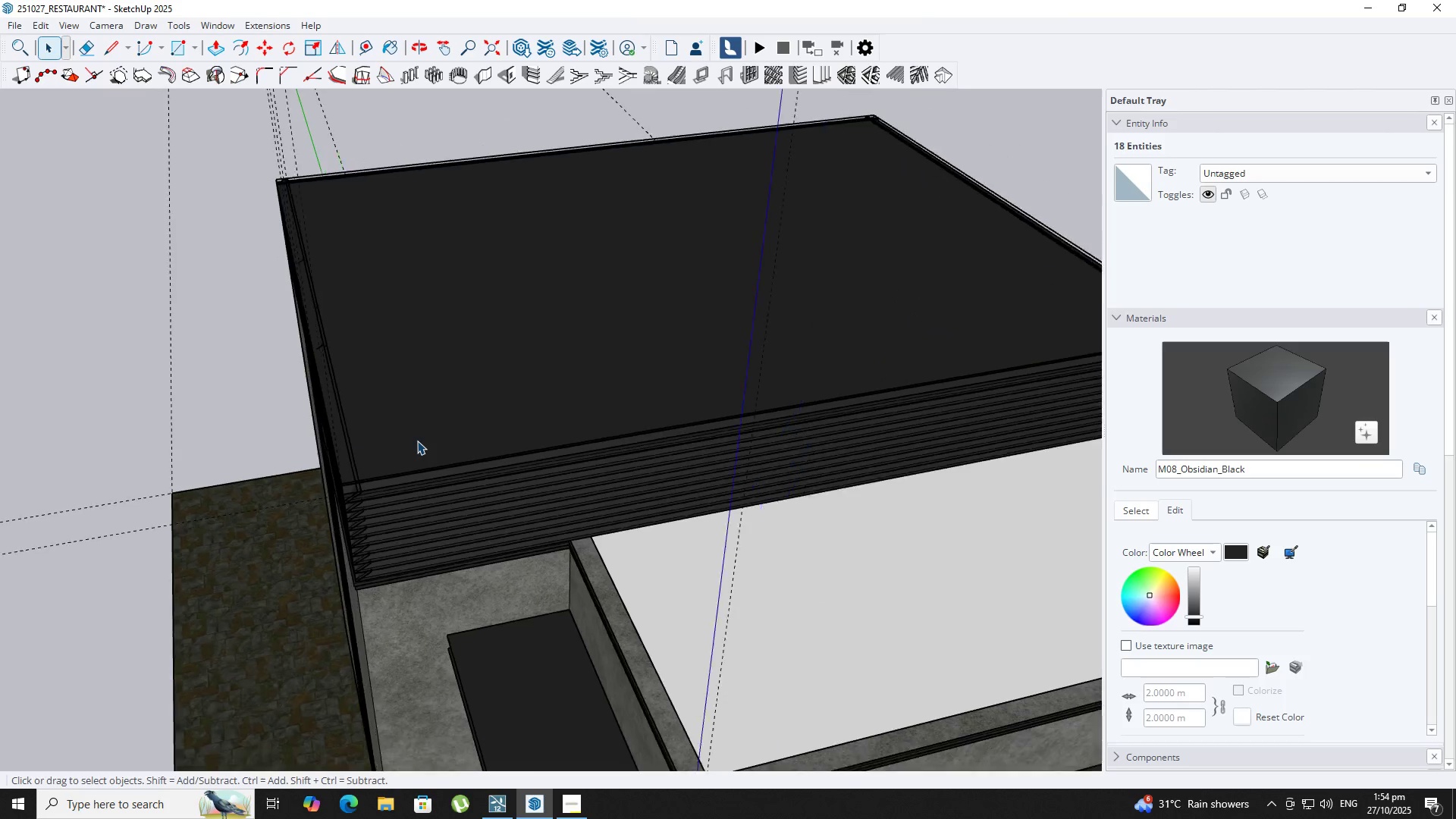 
key(Escape)
 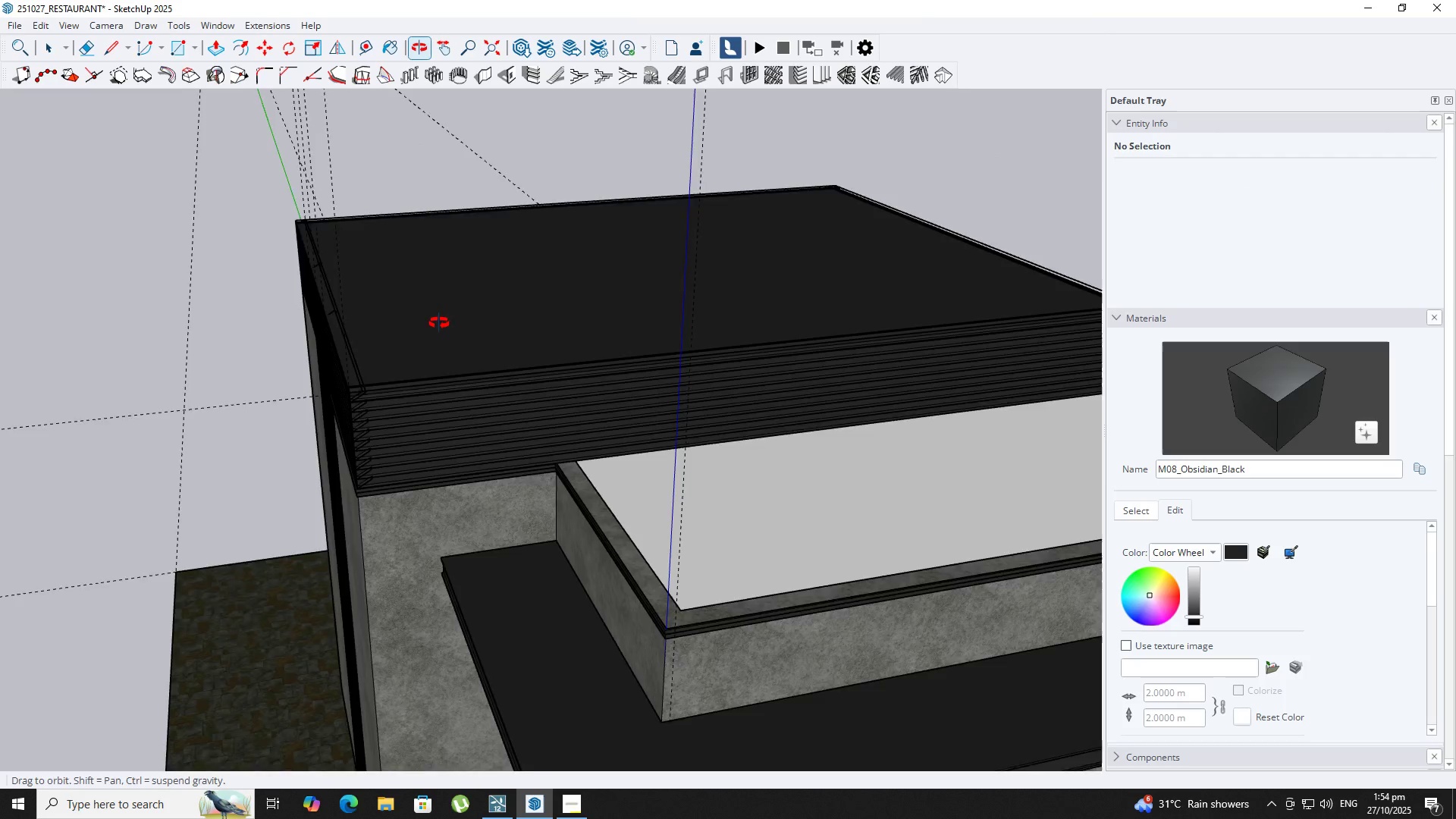 
scroll: coordinate [563, 206], scroll_direction: down, amount: 5.0
 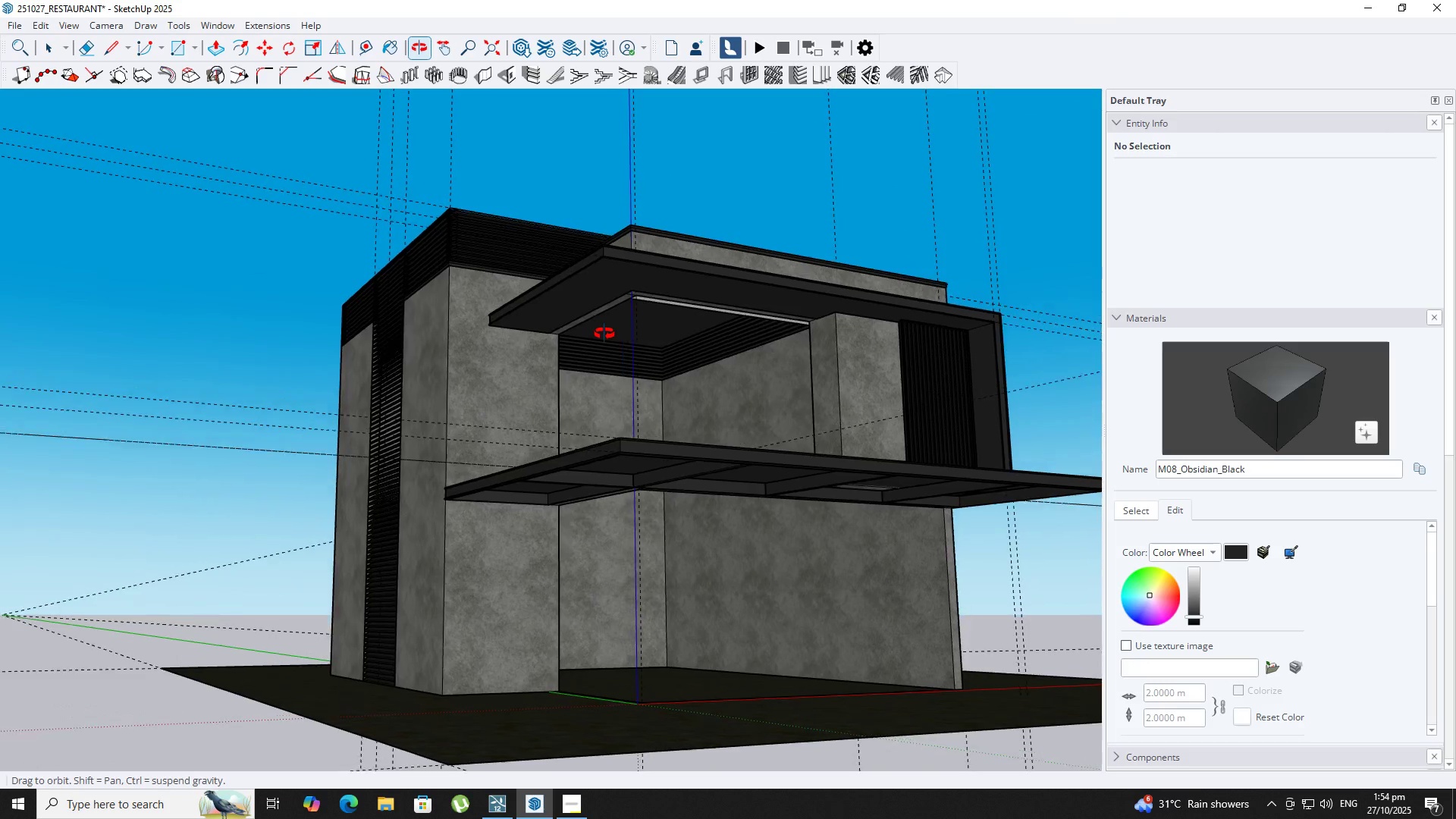 
wait(9.31)
 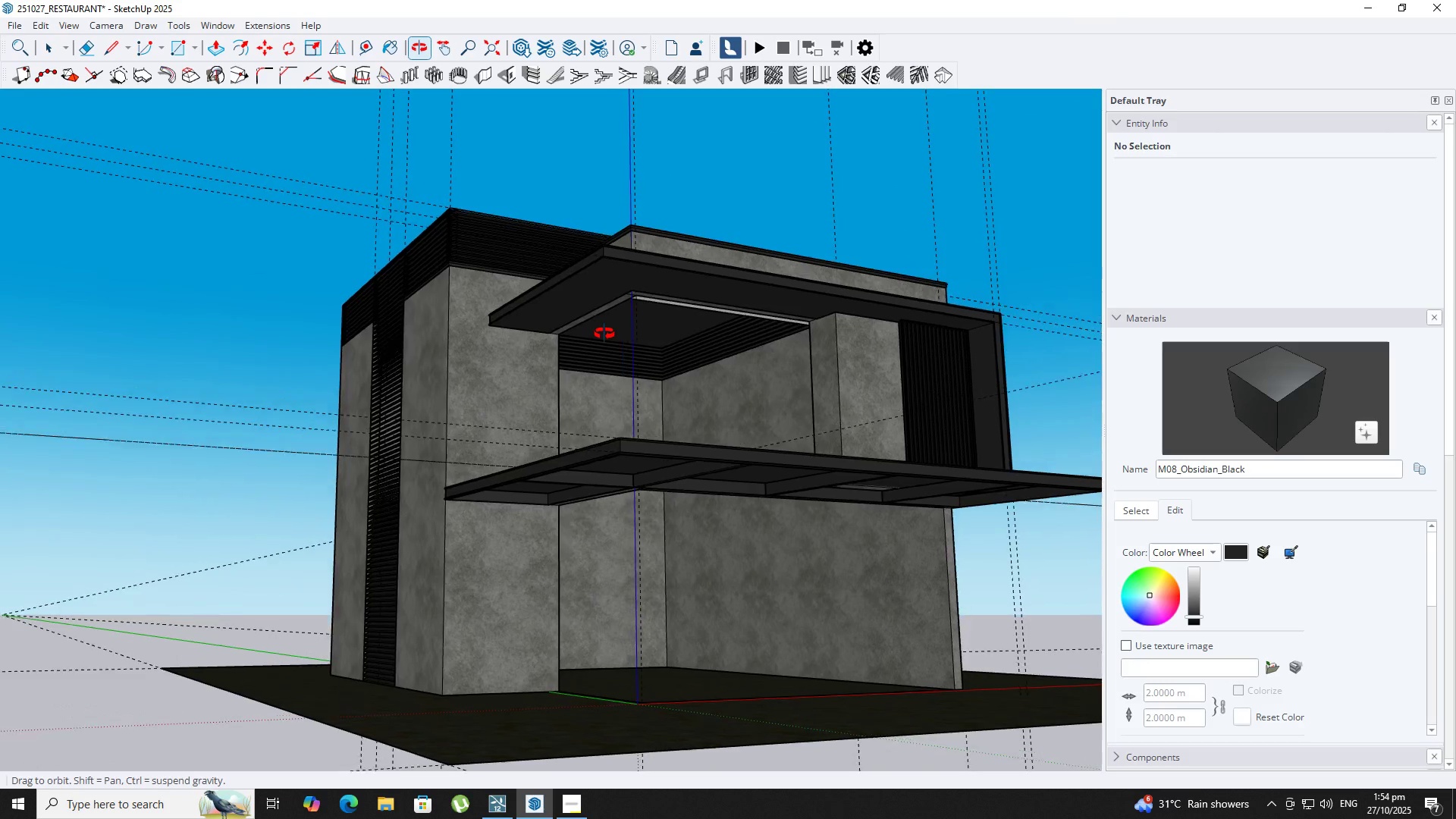 
scroll: coordinate [600, 337], scroll_direction: up, amount: 3.0
 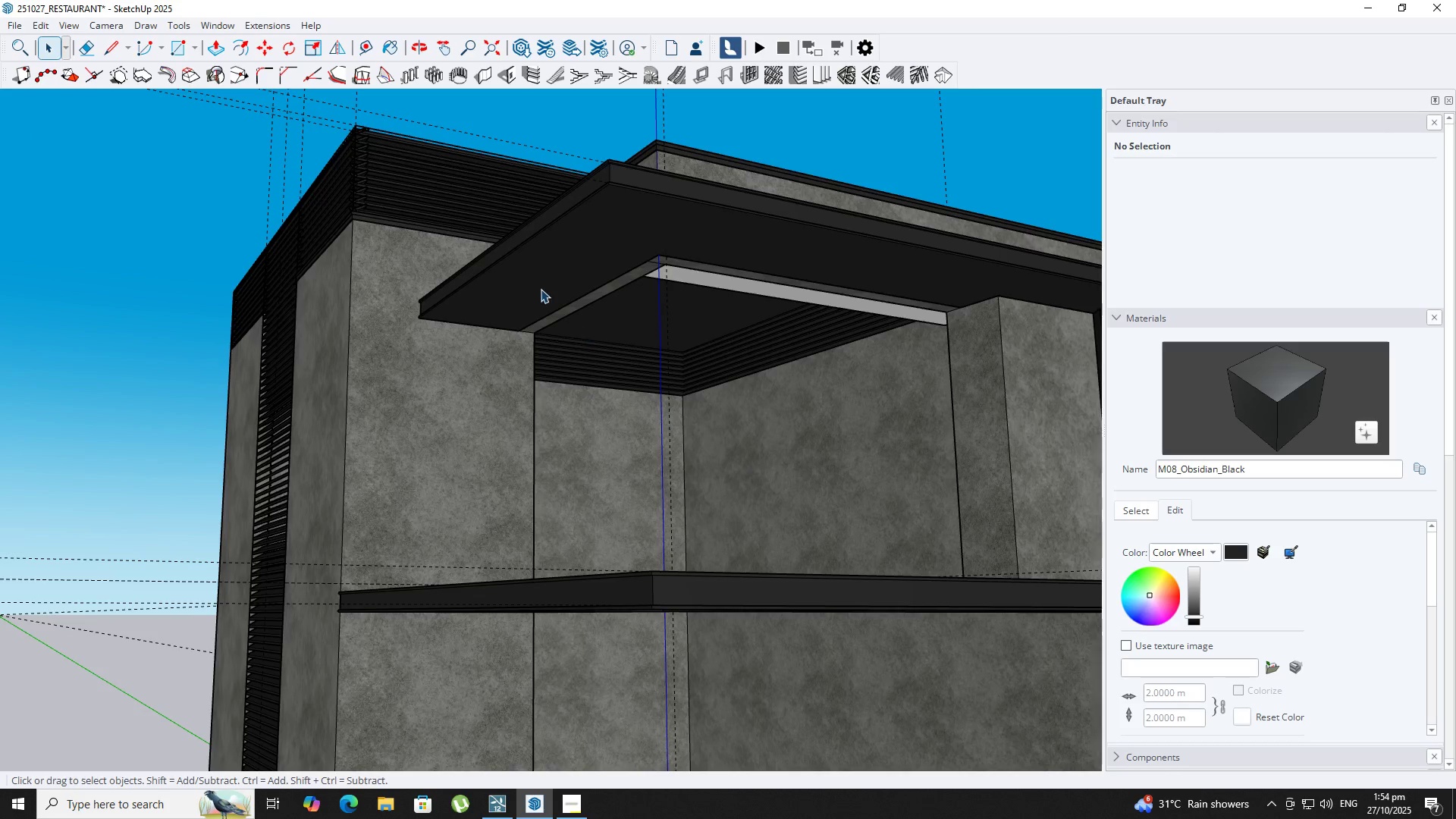 
key(Space)
 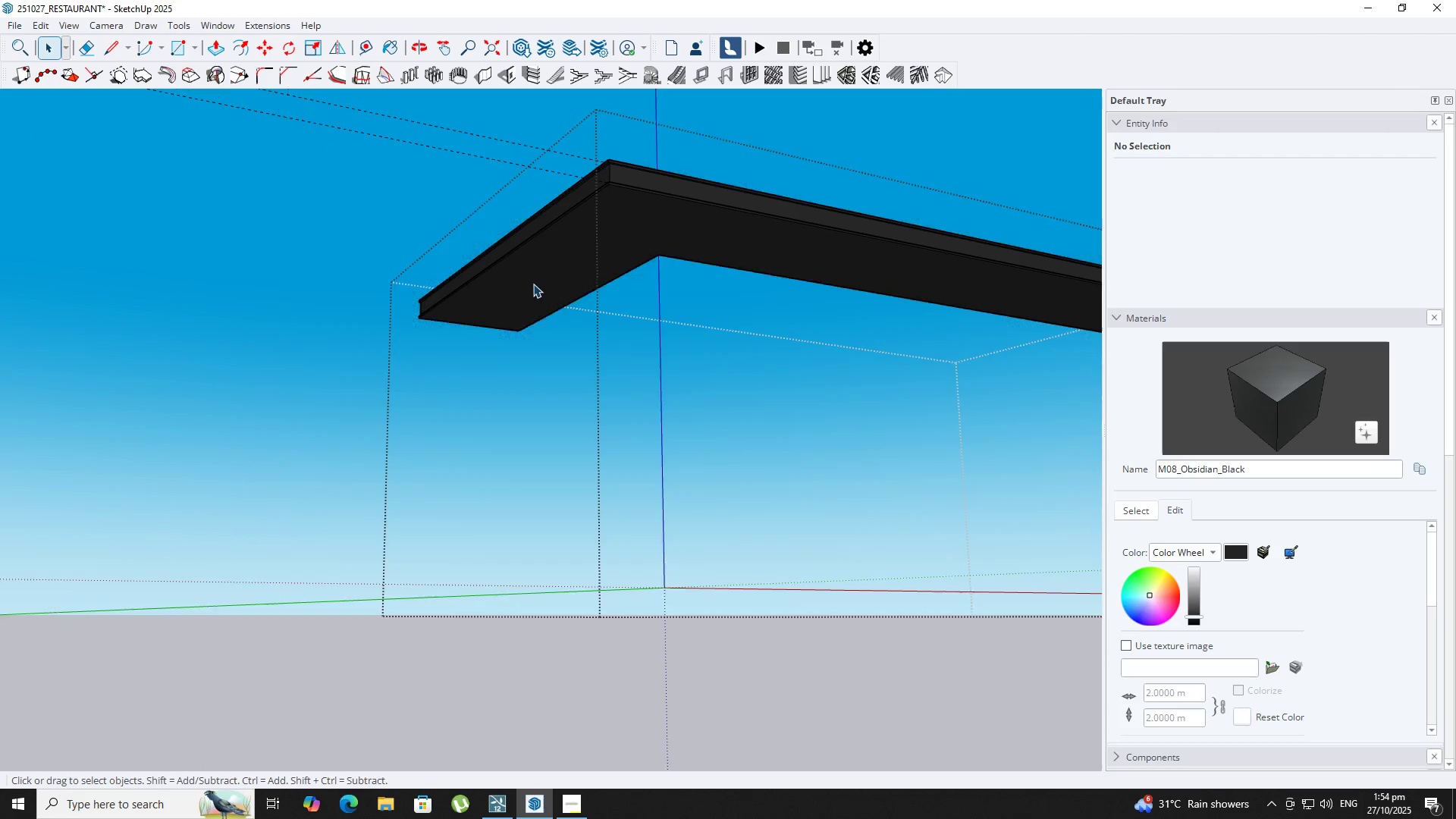 
double_click([533, 284])
 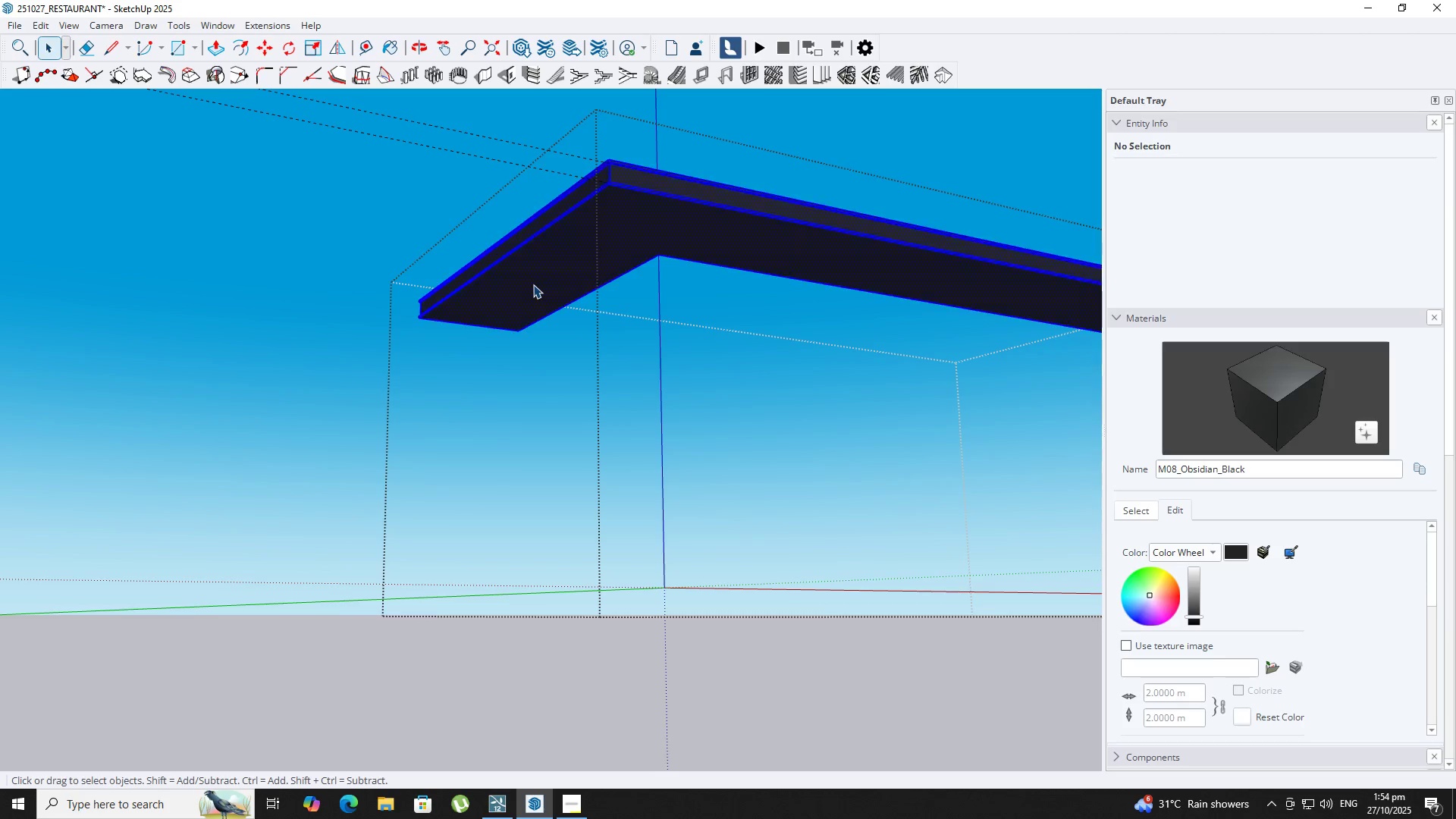 
triple_click([533, 284])
 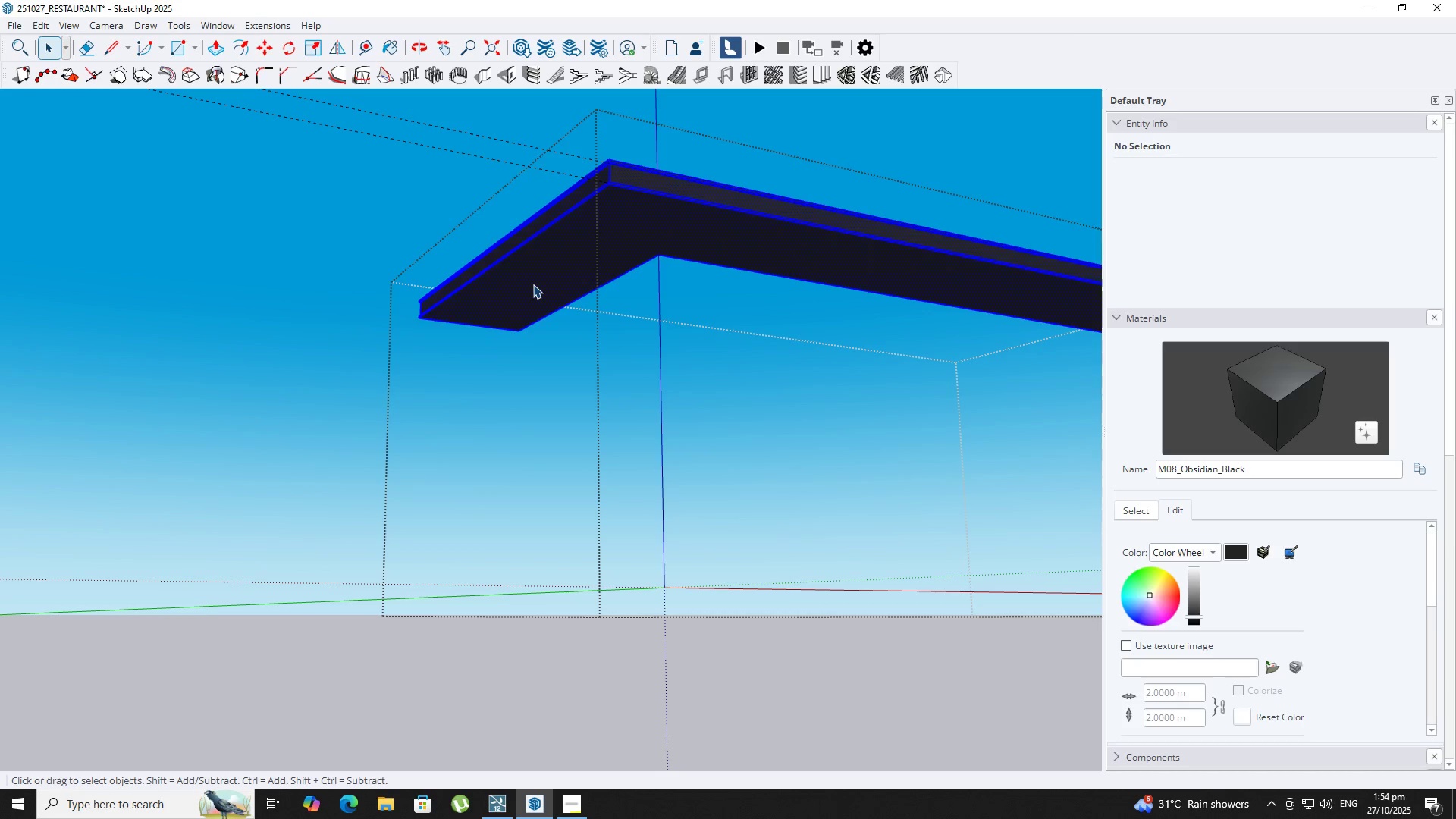 
triple_click([533, 284])
 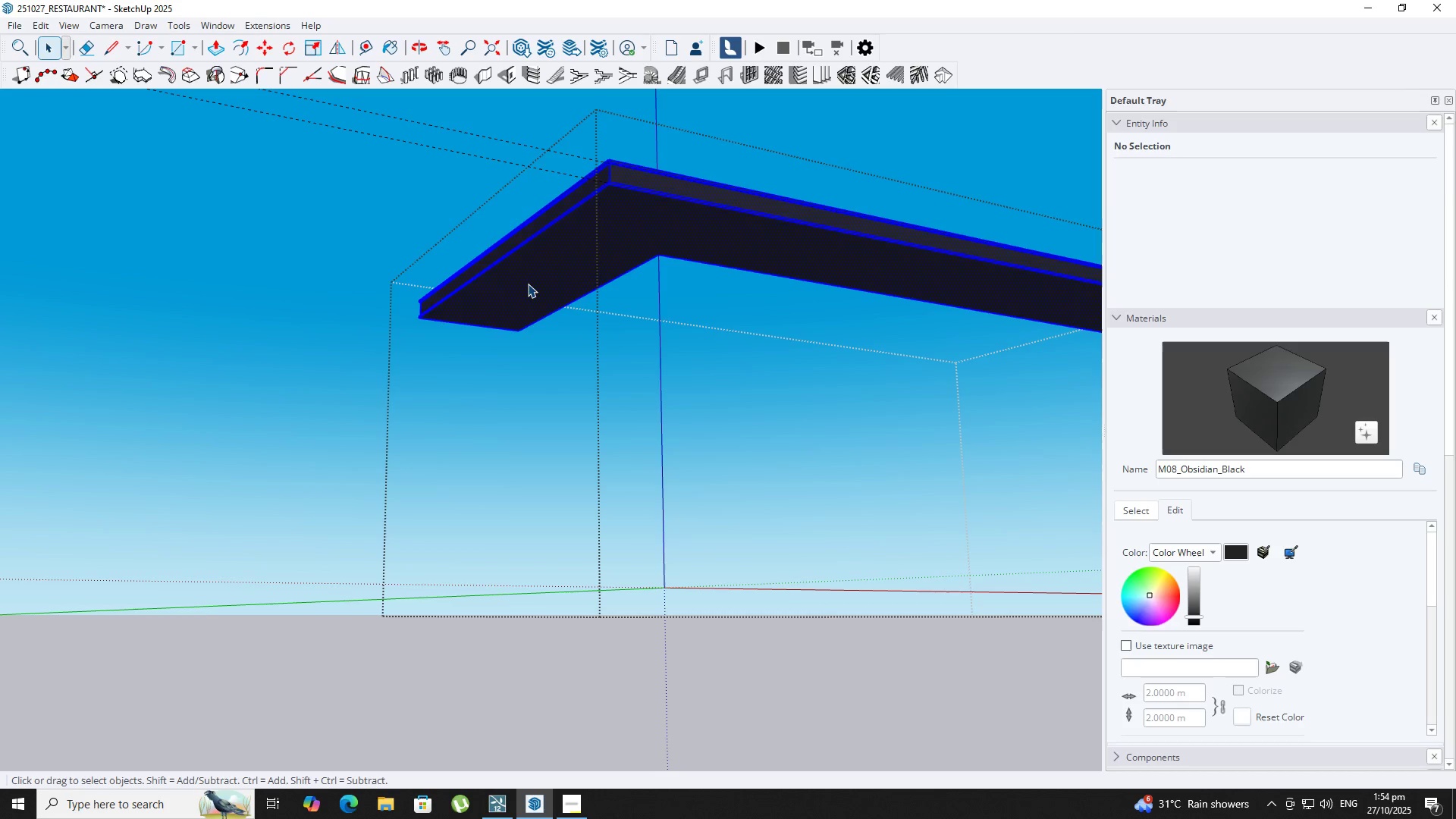 
triple_click([528, 284])
 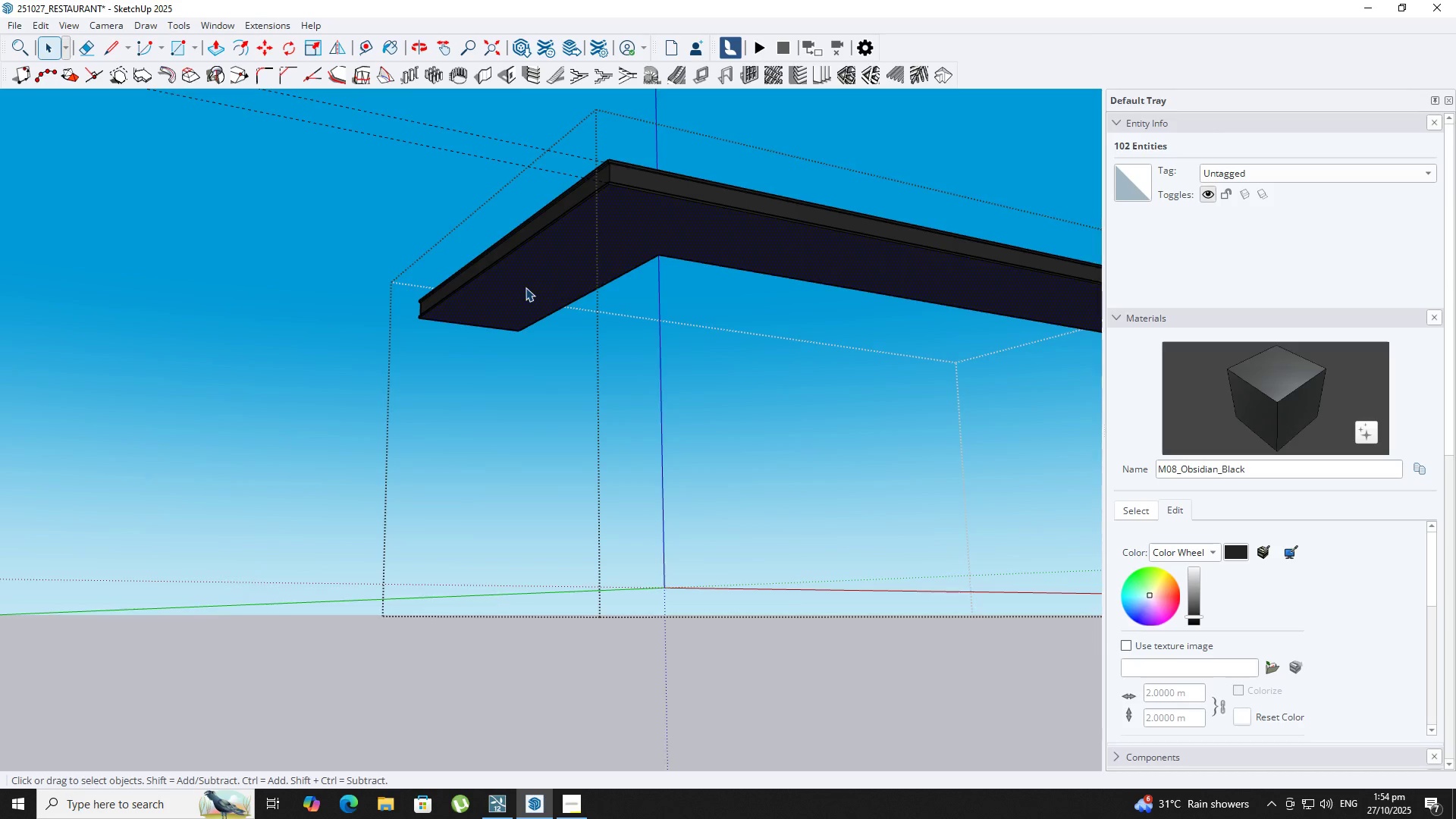 
scroll: coordinate [501, 284], scroll_direction: up, amount: 7.0
 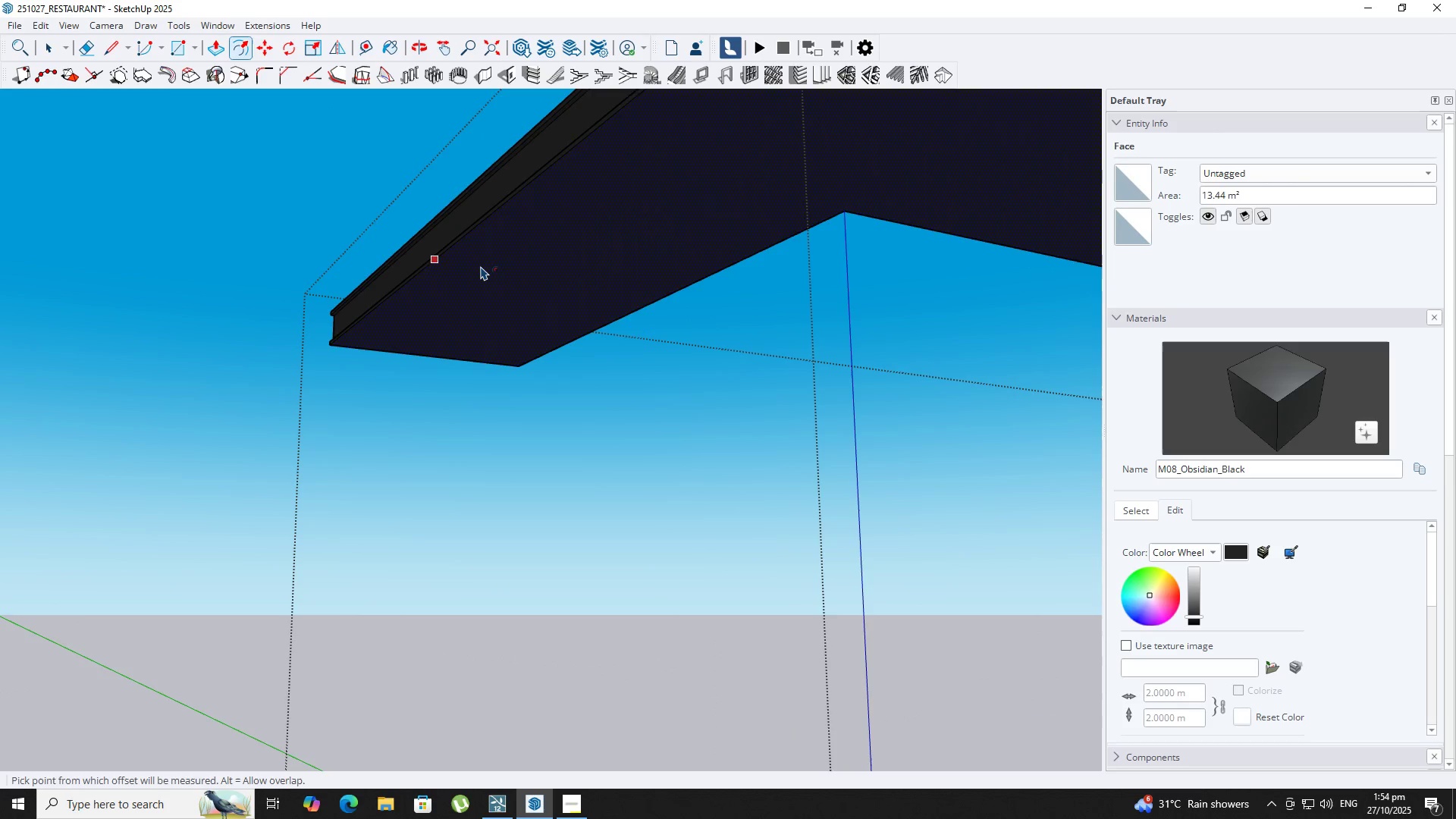 
left_click([481, 266])
 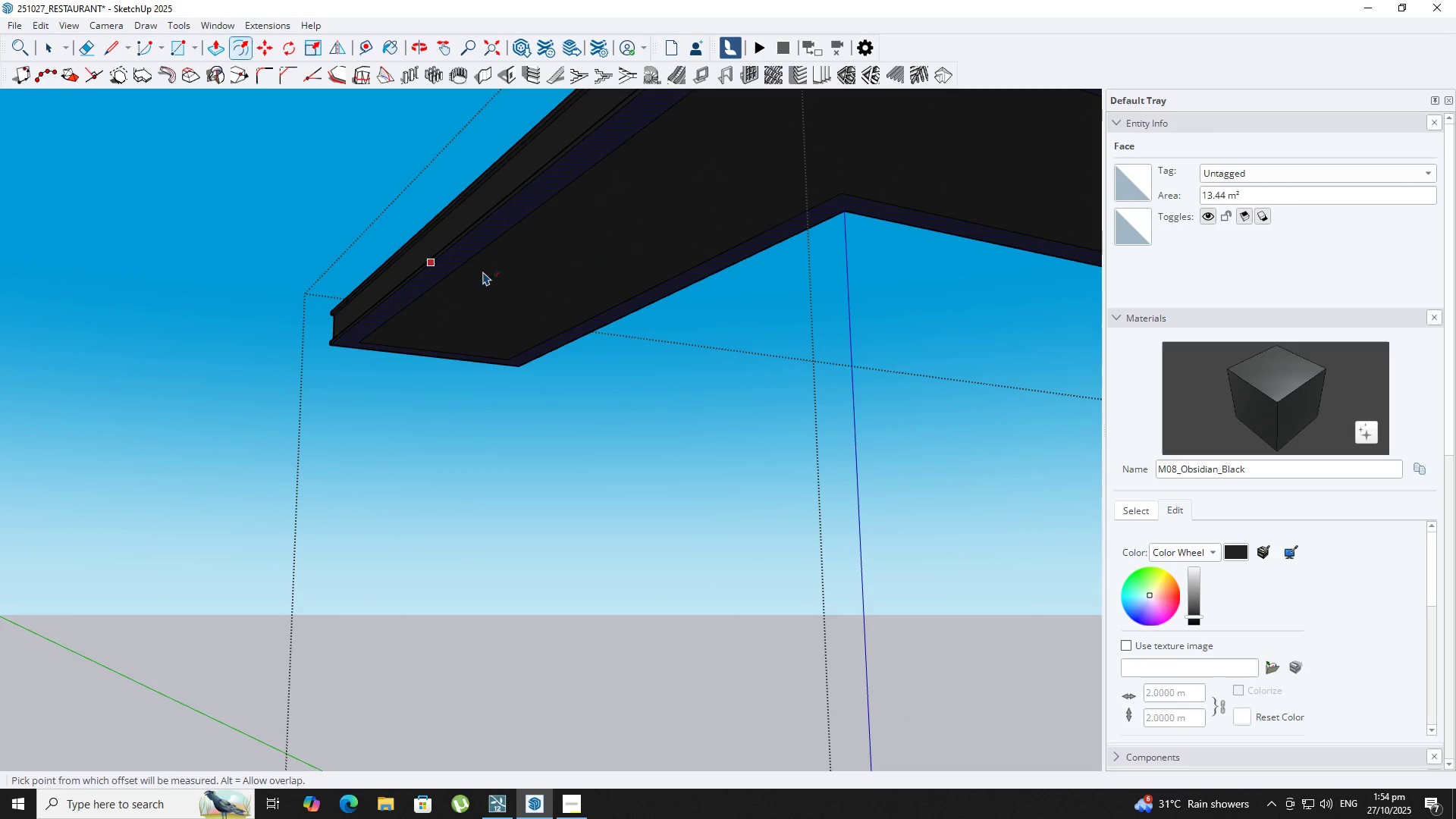 
scroll: coordinate [485, 273], scroll_direction: up, amount: 2.0
 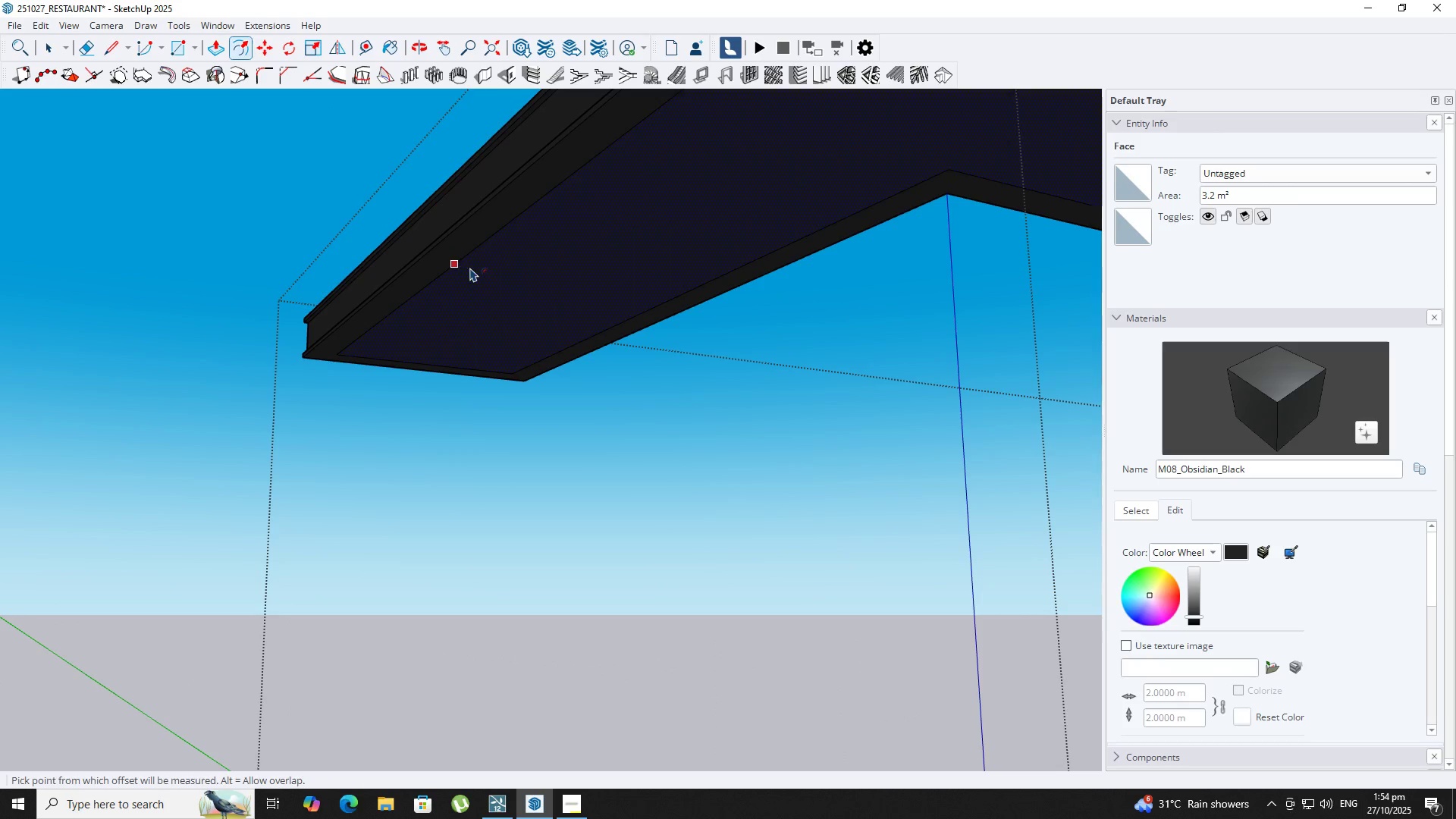 
key(Escape)
 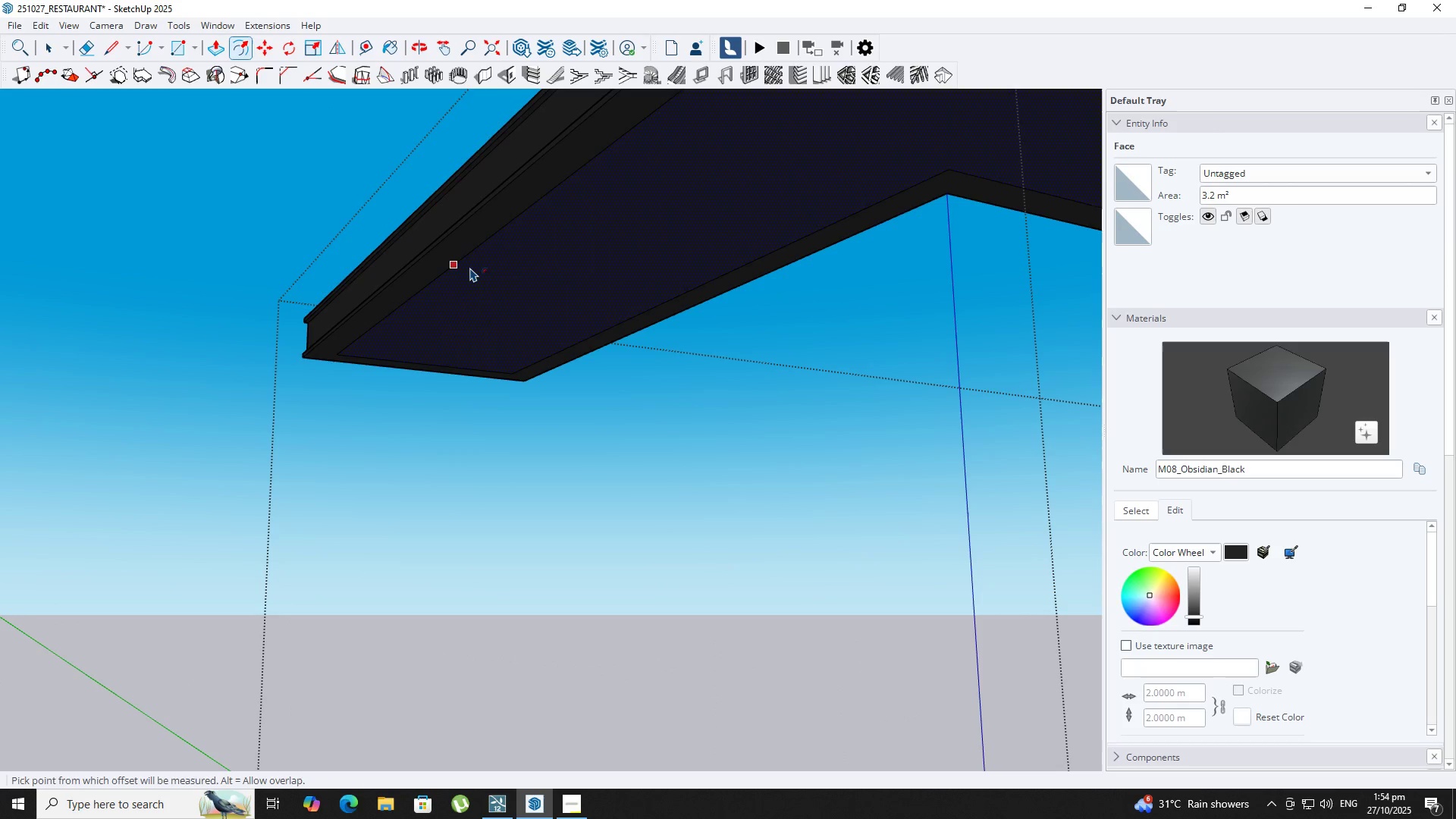 
left_click([470, 268])
 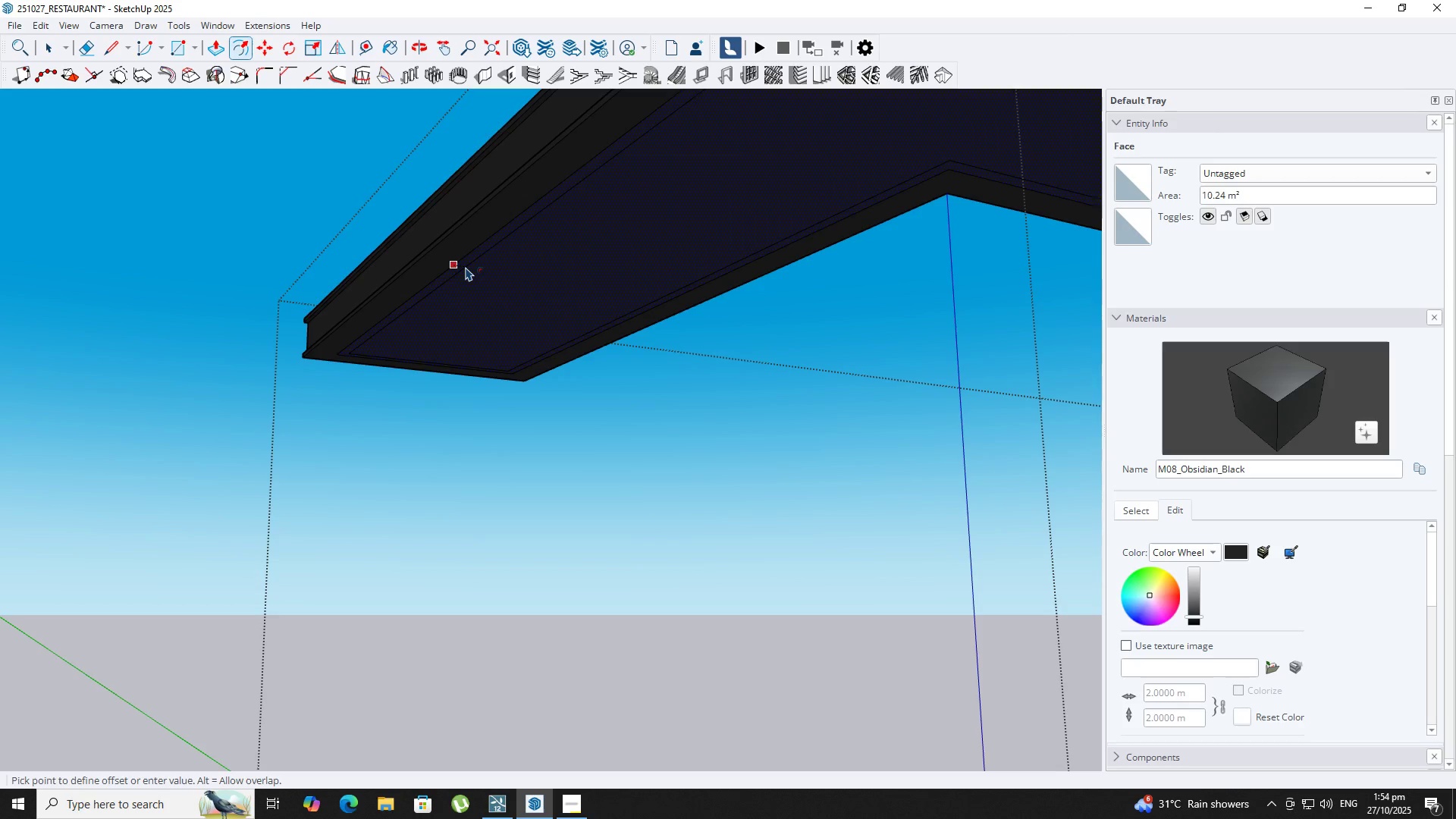 
left_click([465, 266])
 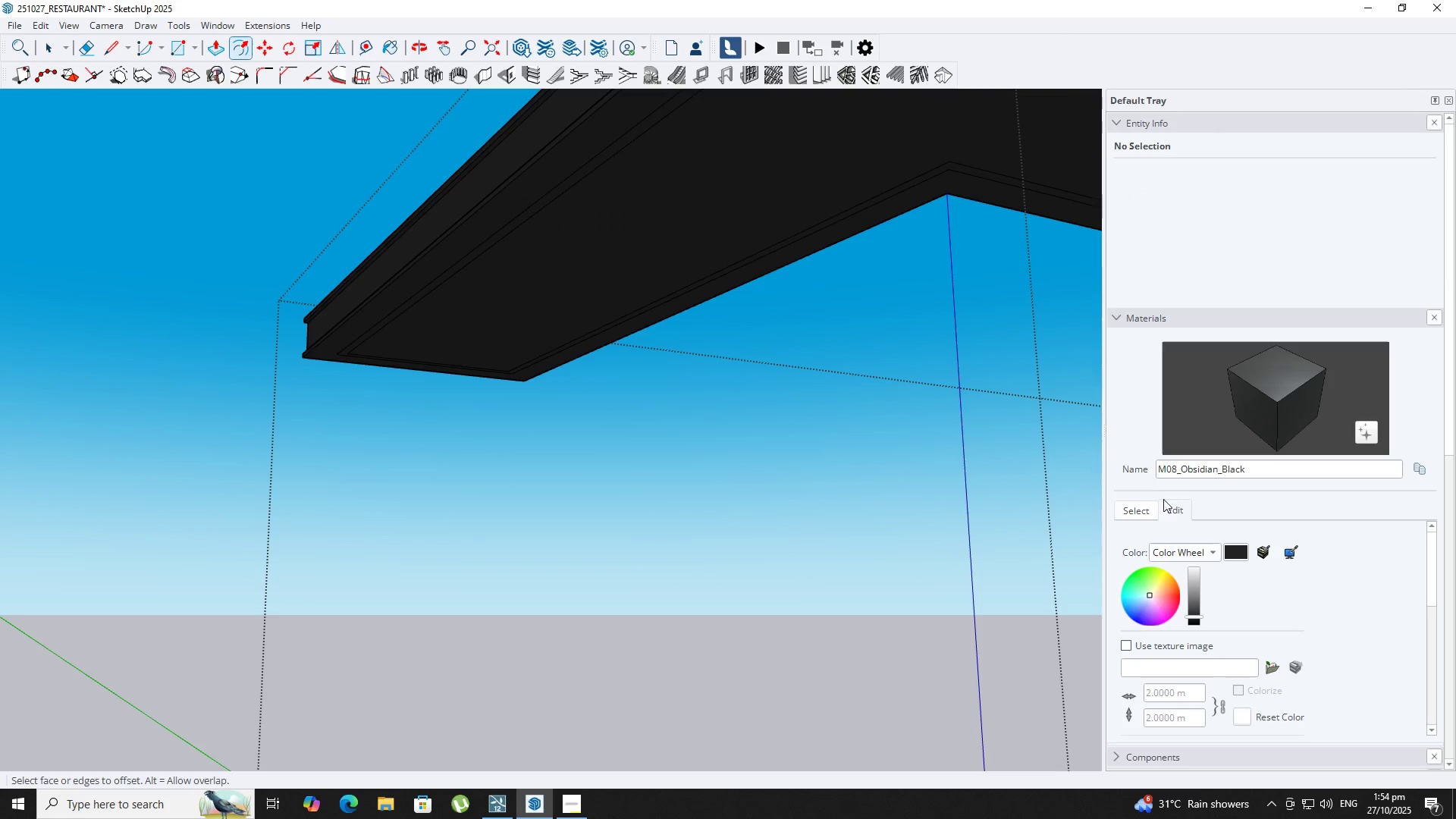 
left_click([1150, 506])
 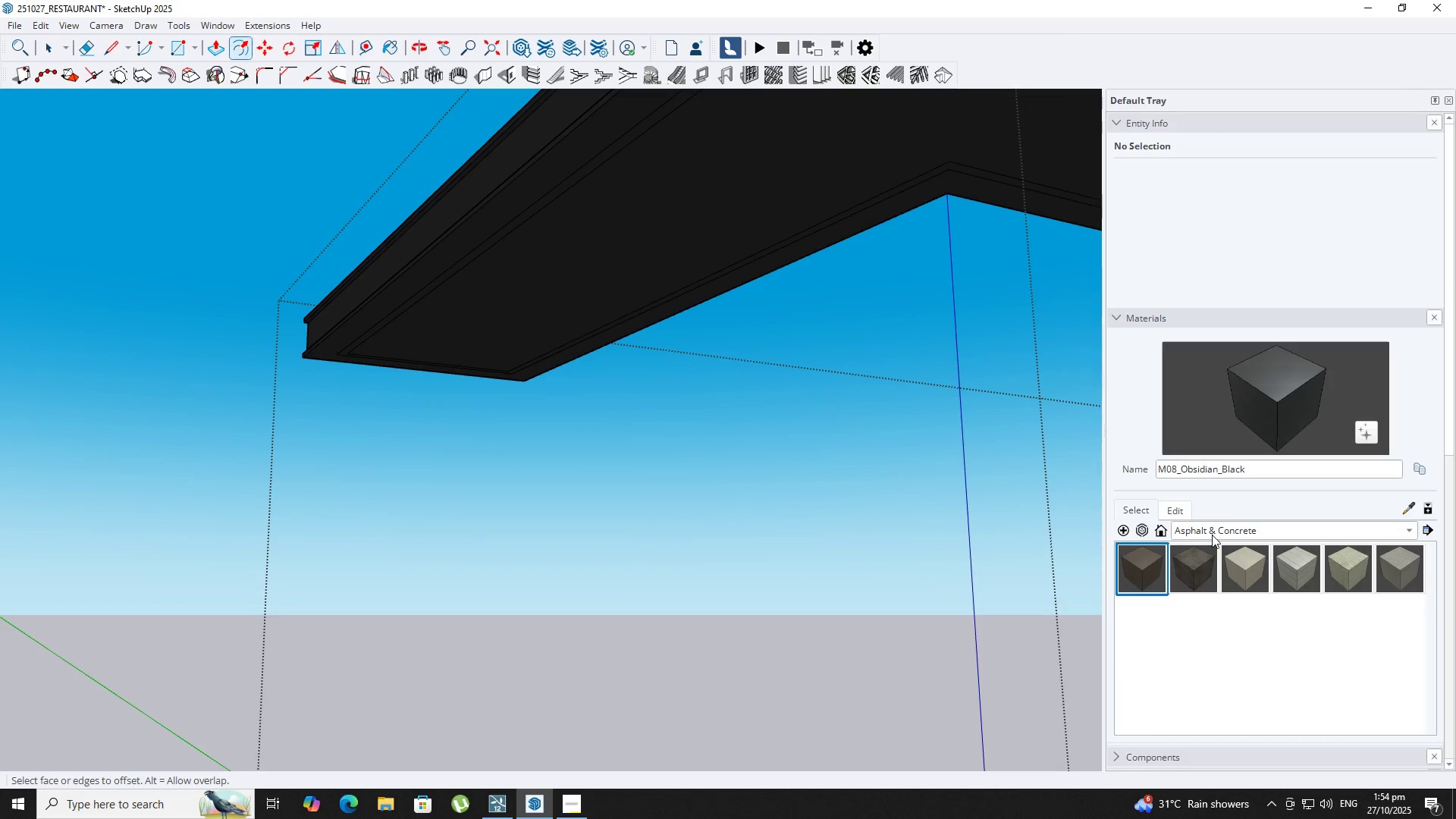 
left_click([1212, 535])
 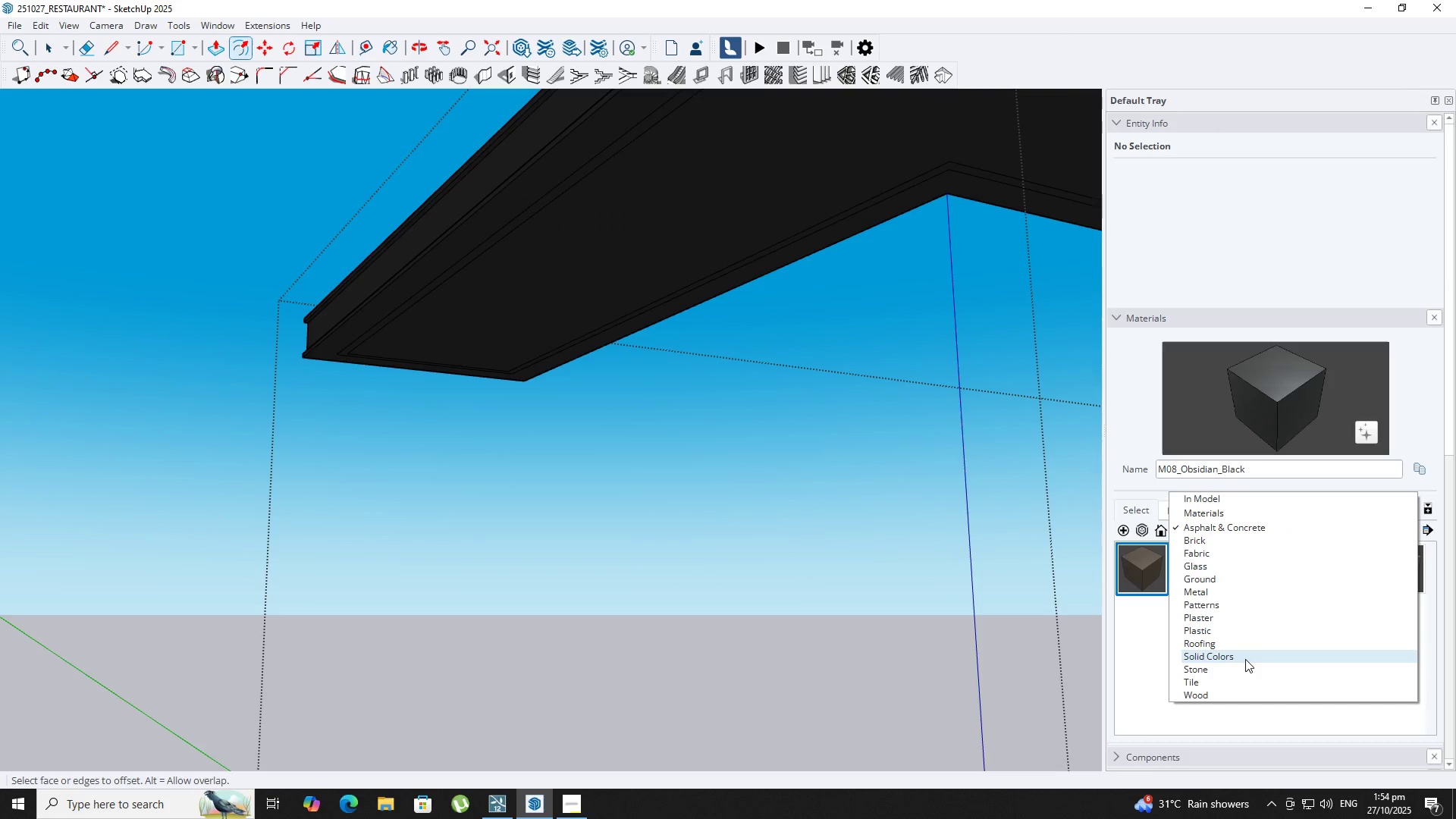 
left_click([1244, 659])
 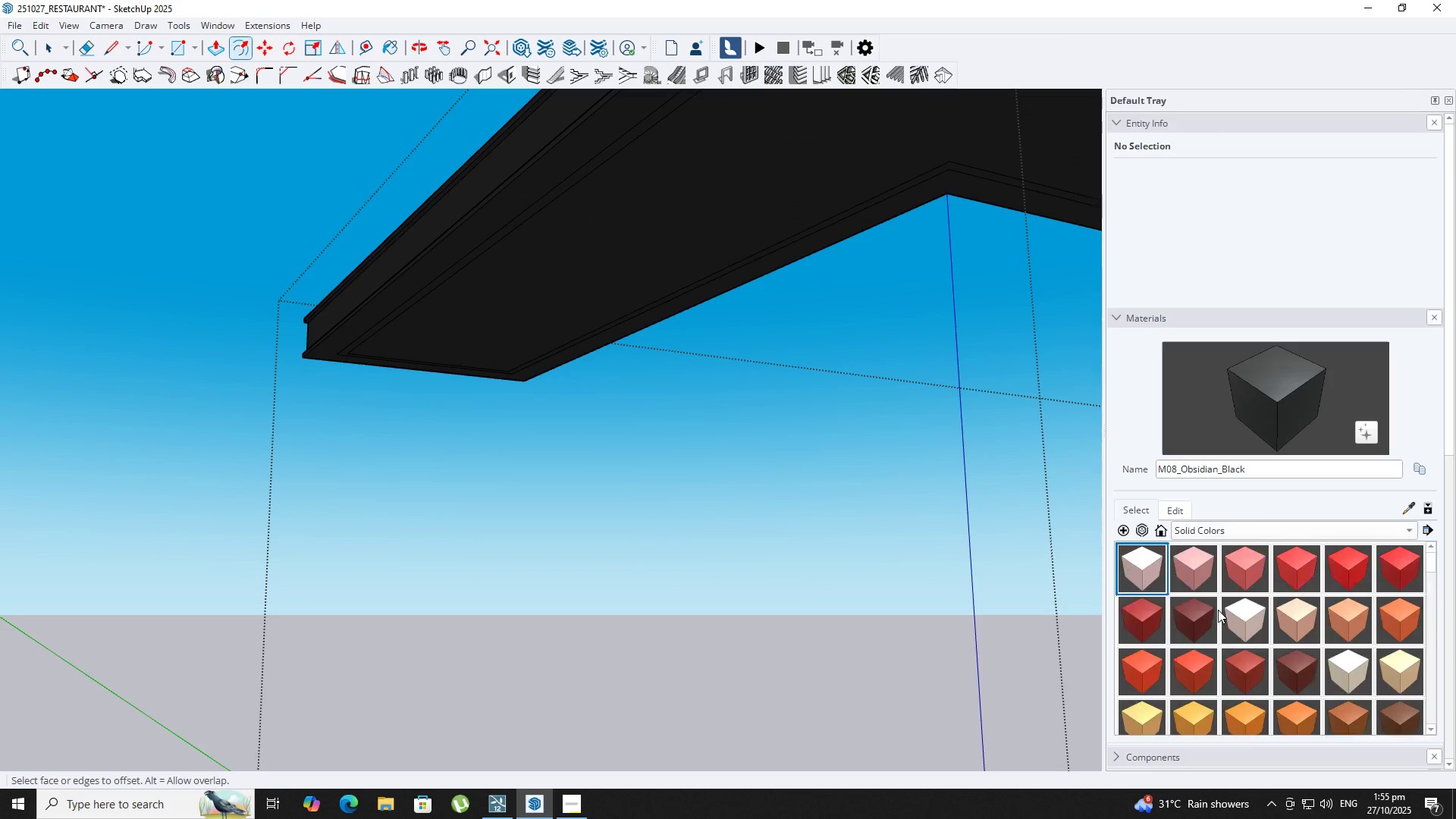 
scroll: coordinate [1208, 608], scroll_direction: down, amount: 15.0
 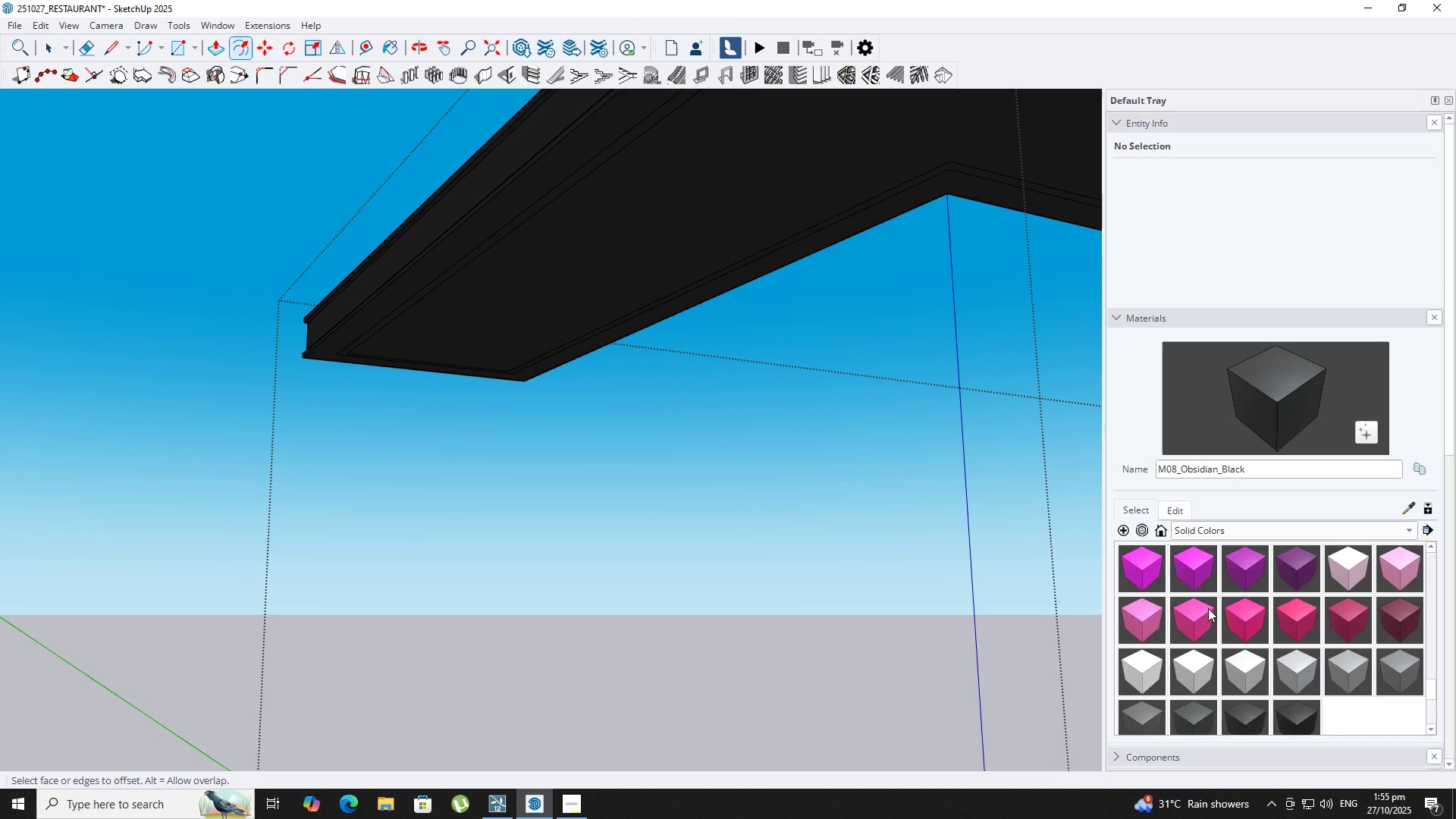 
scroll: coordinate [1238, 619], scroll_direction: up, amount: 12.0
 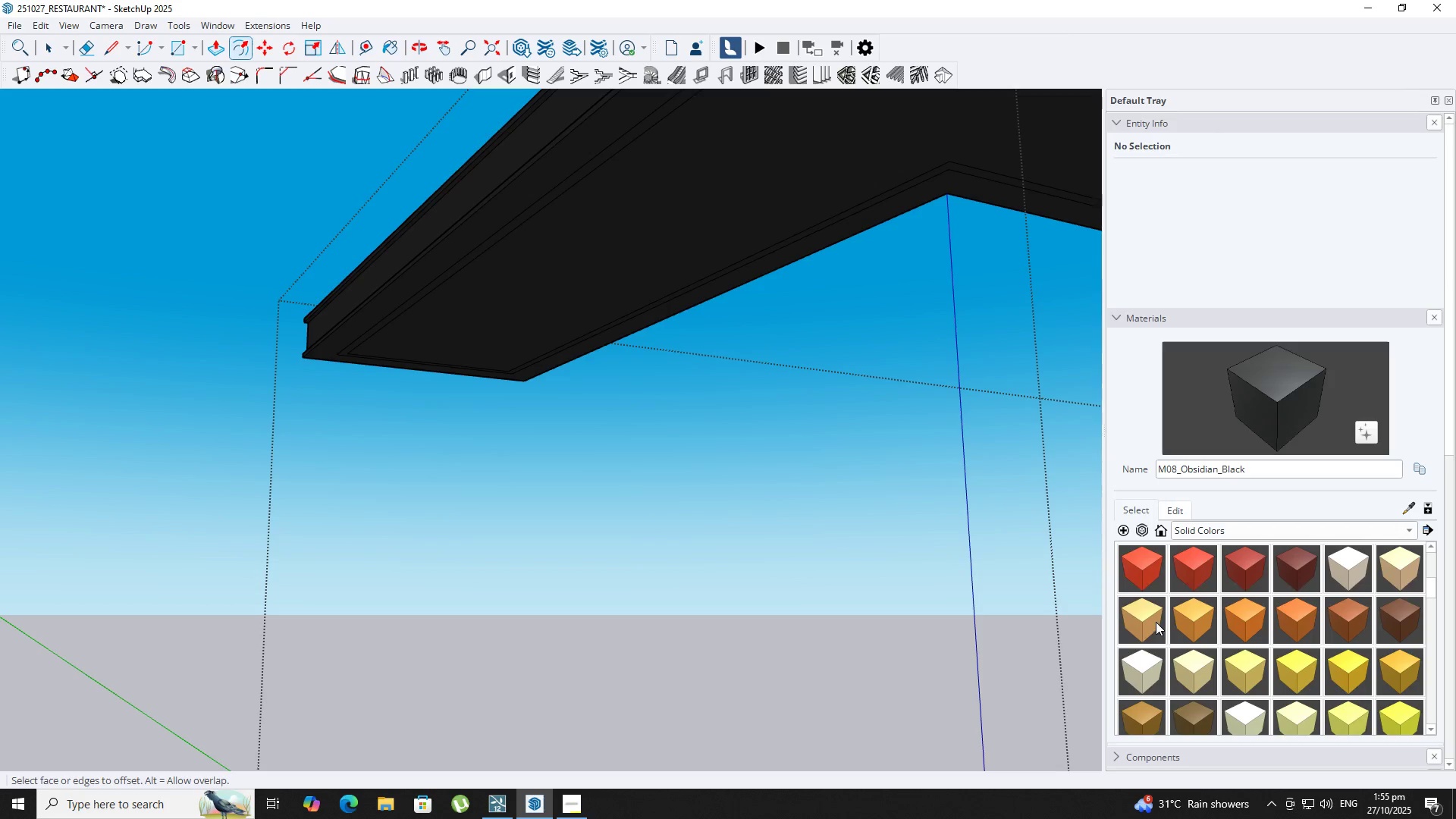 
left_click([1200, 629])
 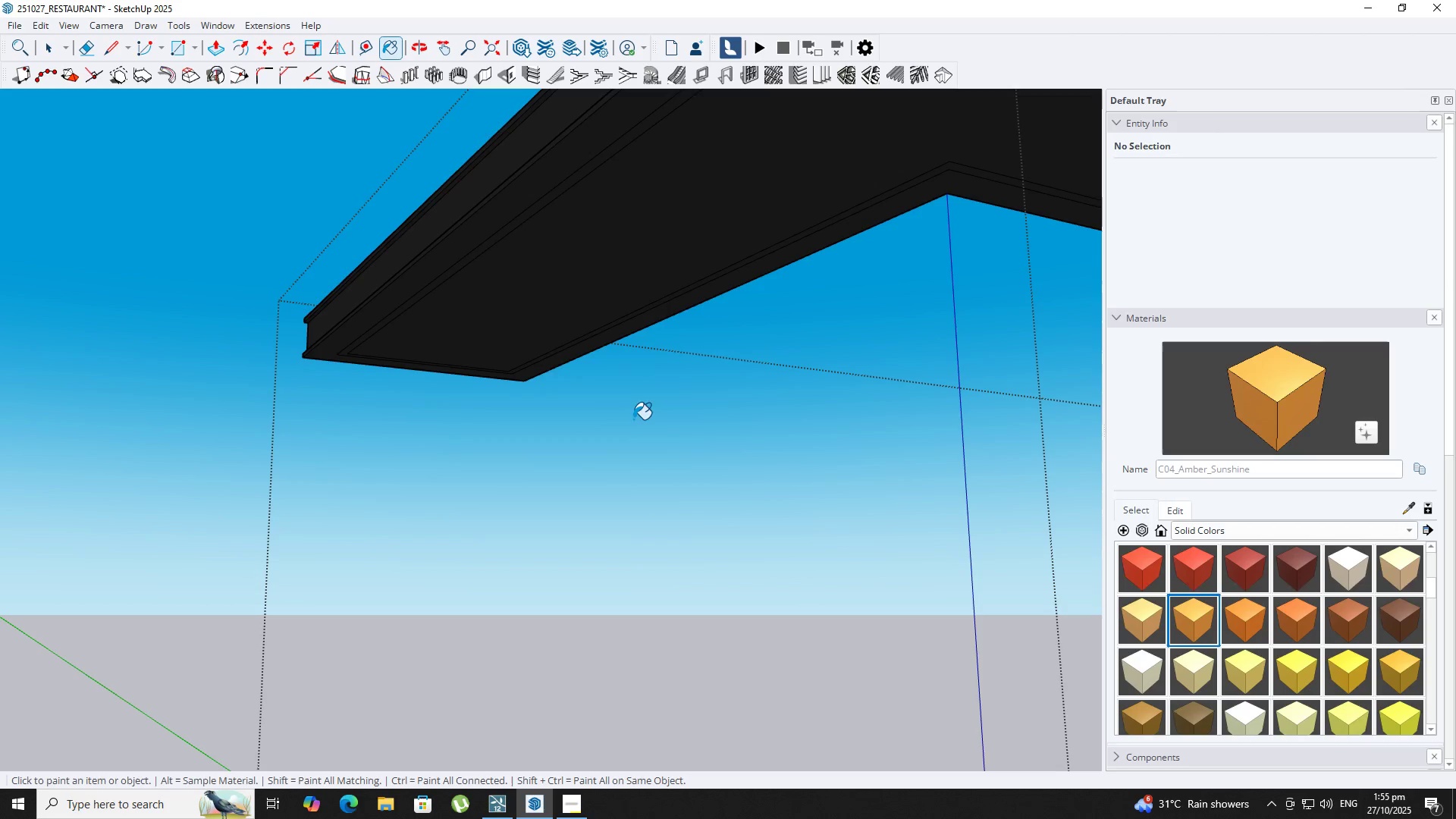 
key(Space)
 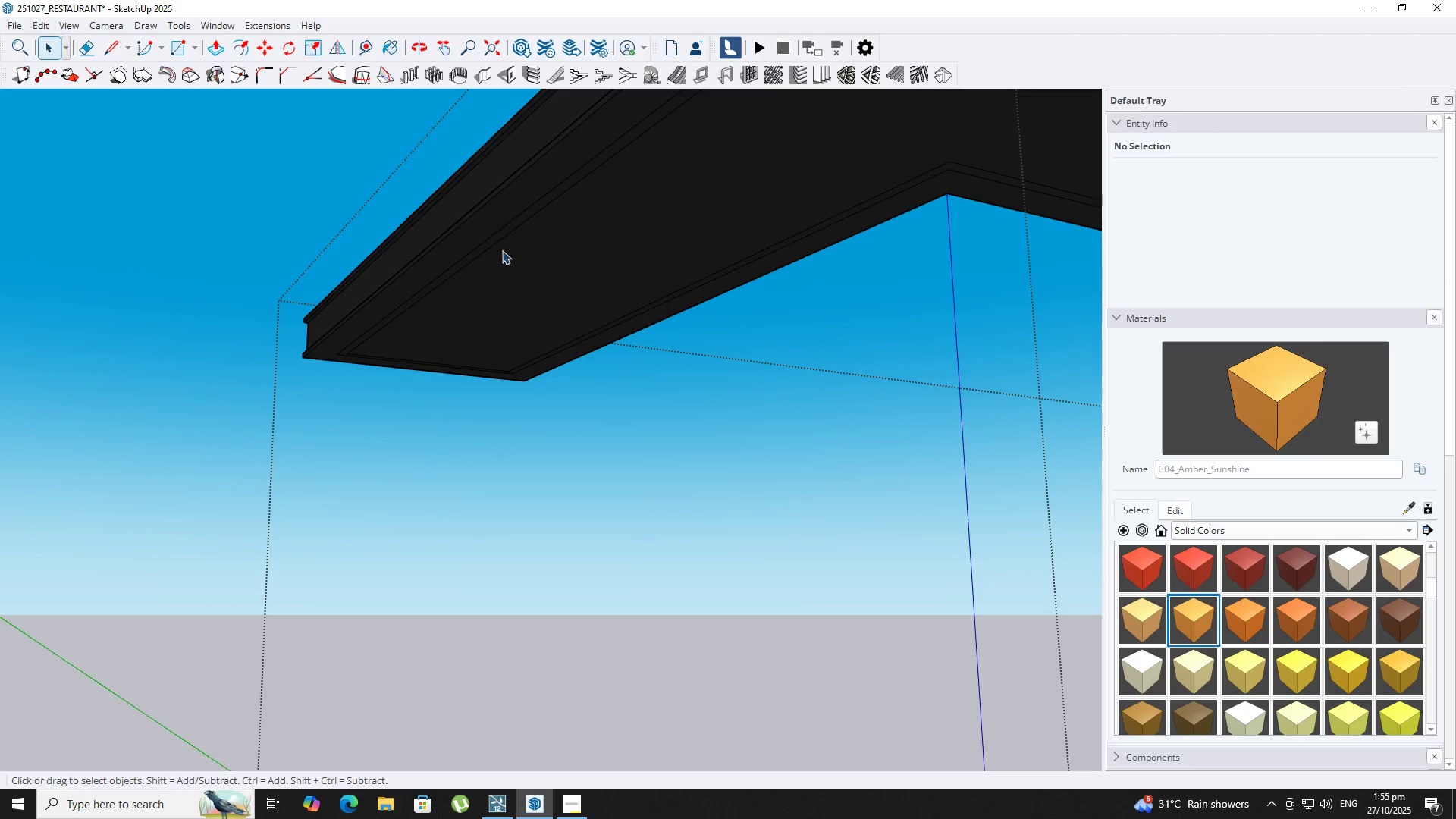 
scroll: coordinate [526, 199], scroll_direction: up, amount: 5.0
 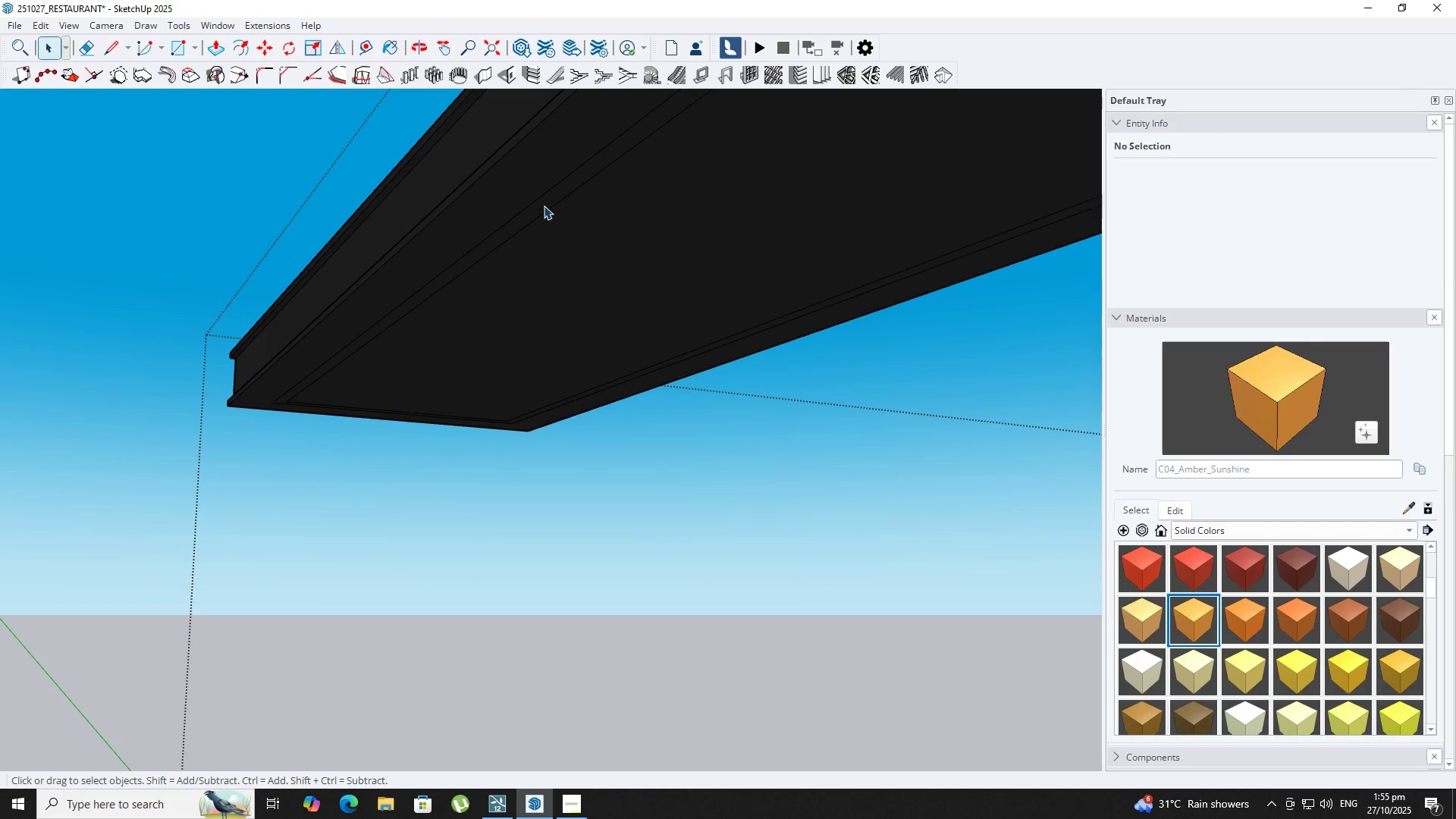 
left_click([544, 206])
 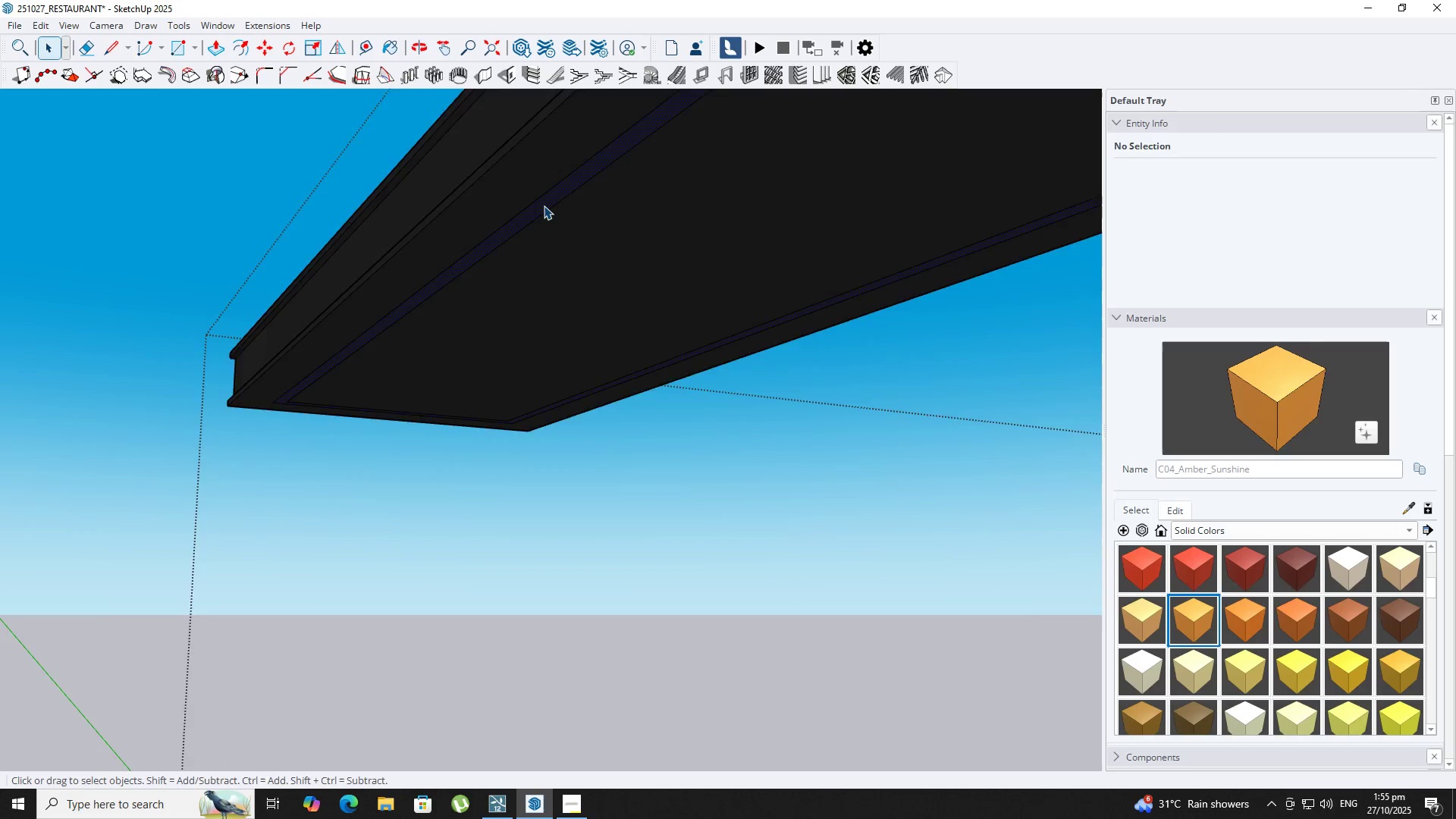 
scroll: coordinate [544, 206], scroll_direction: up, amount: 4.0
 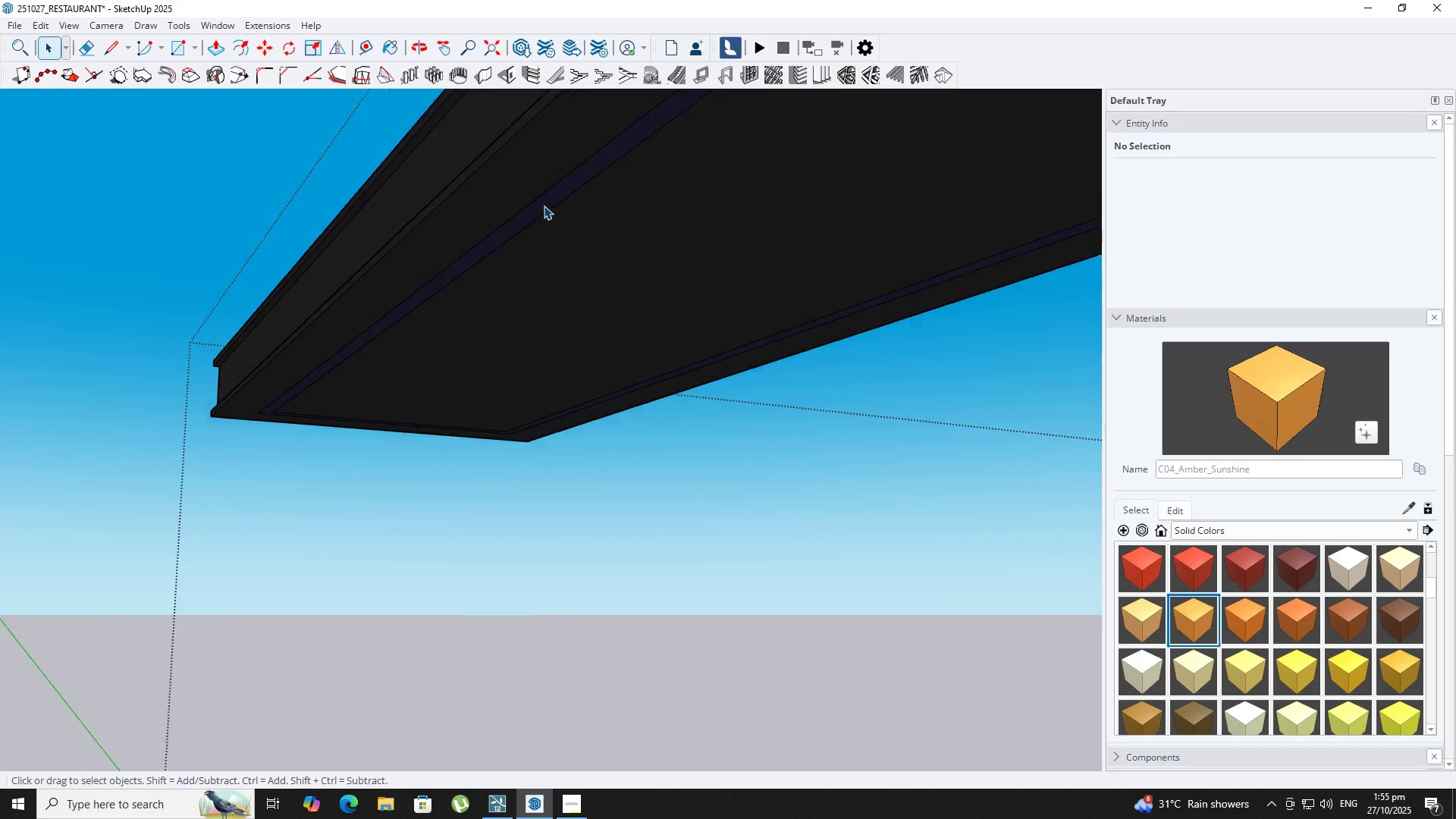 
key(B)
 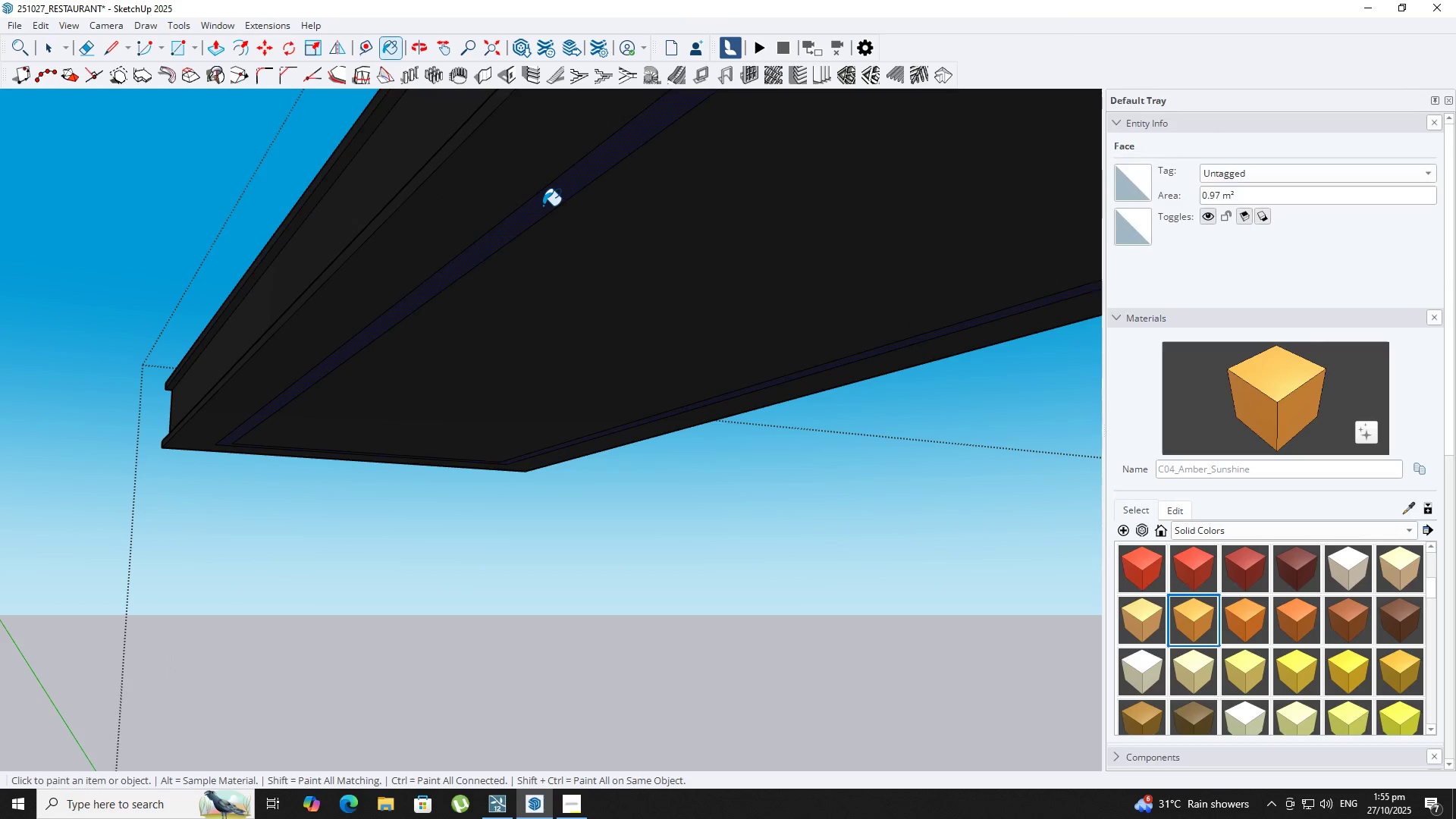 
key(Space)
 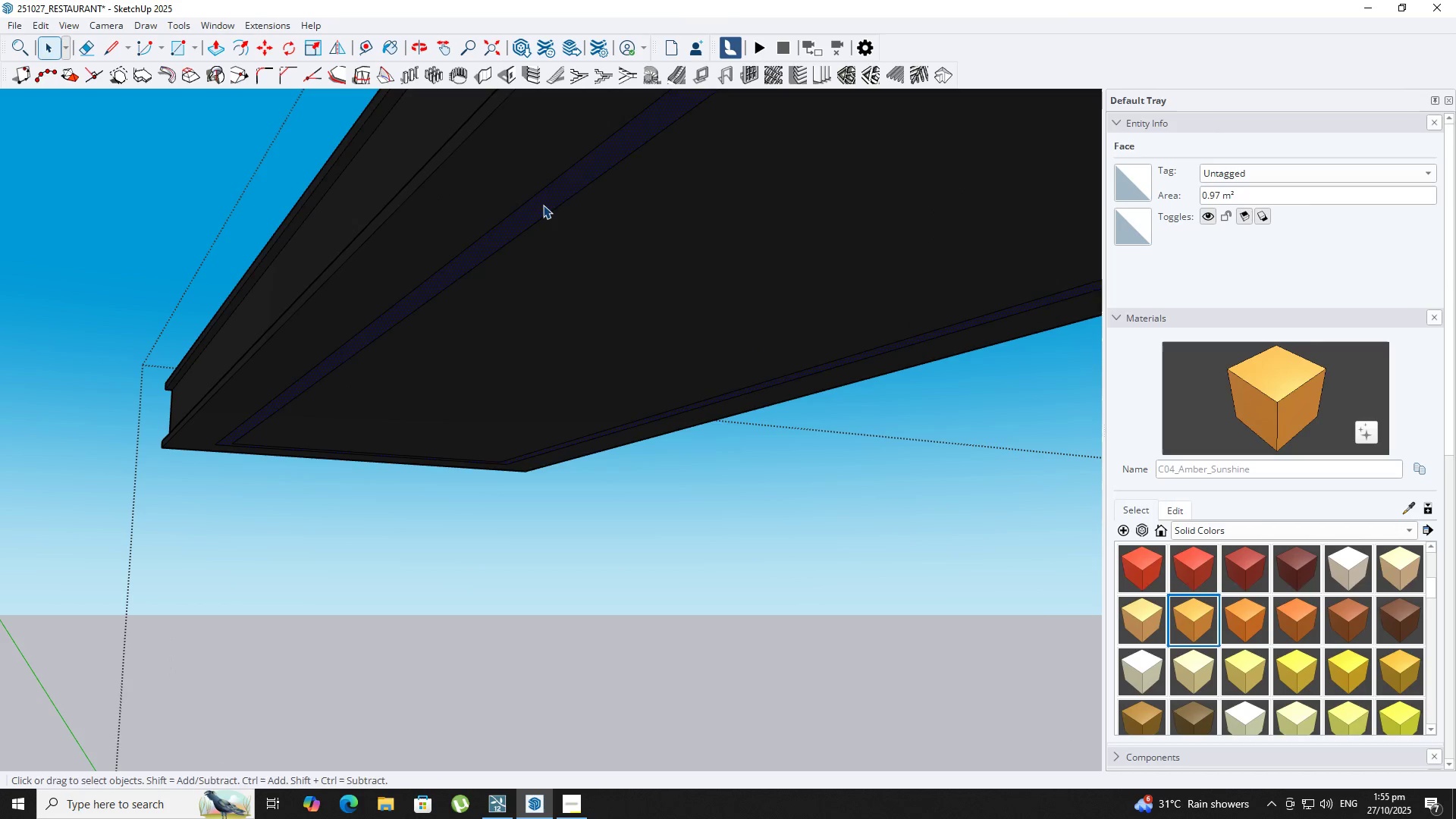 
key(B)
 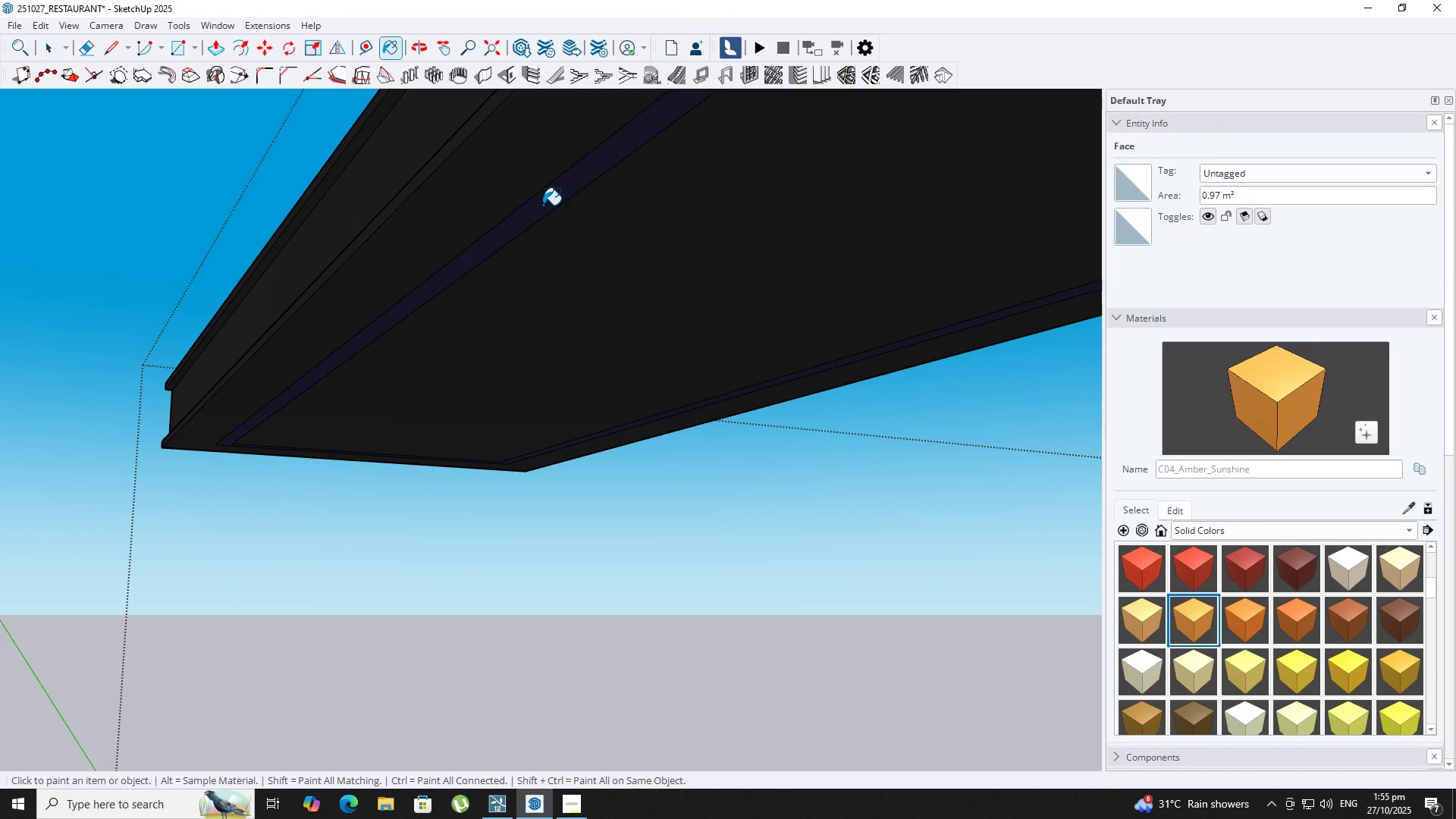 
left_click([543, 205])
 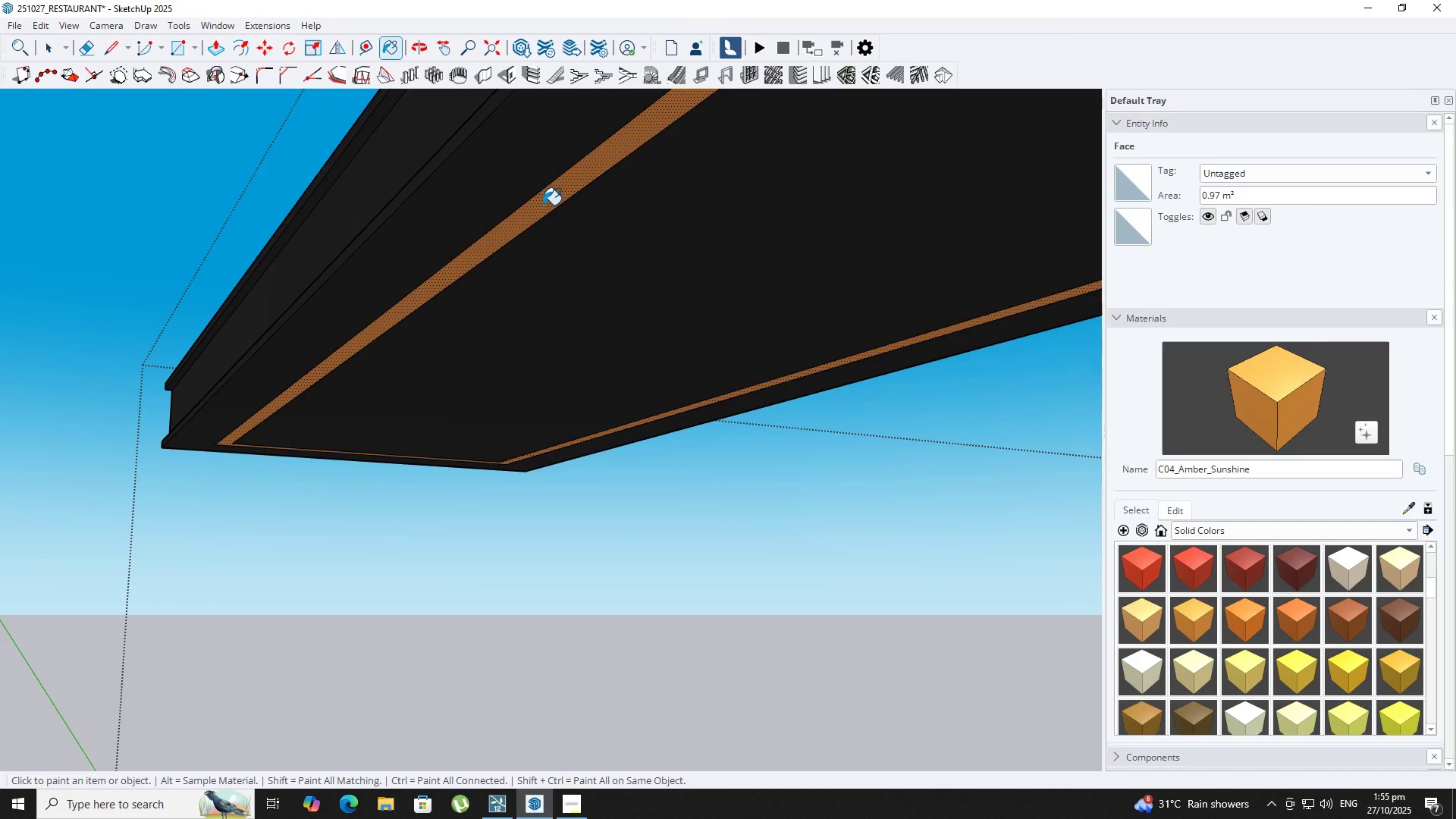 
key(Space)
 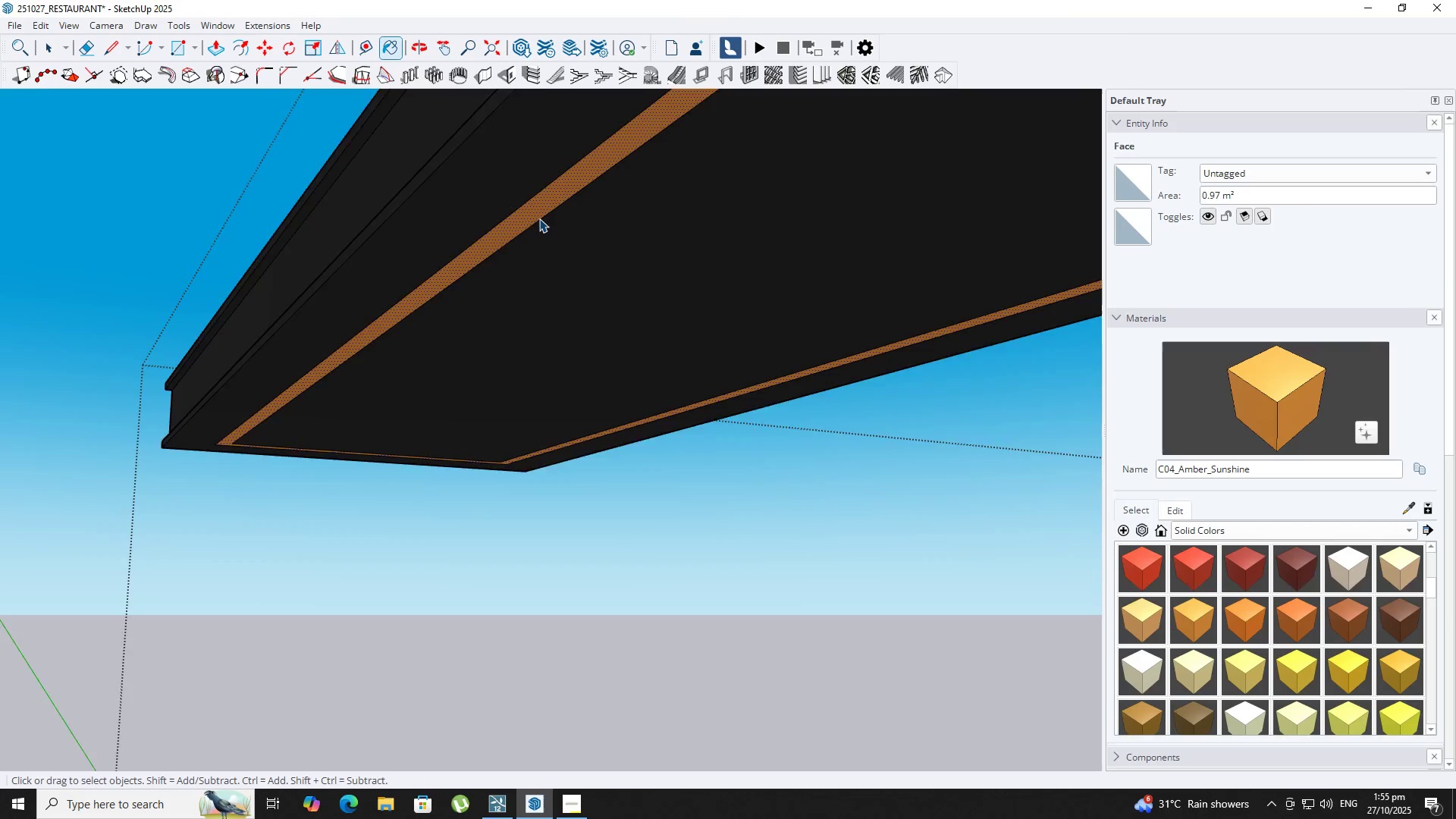 
key(Escape)
 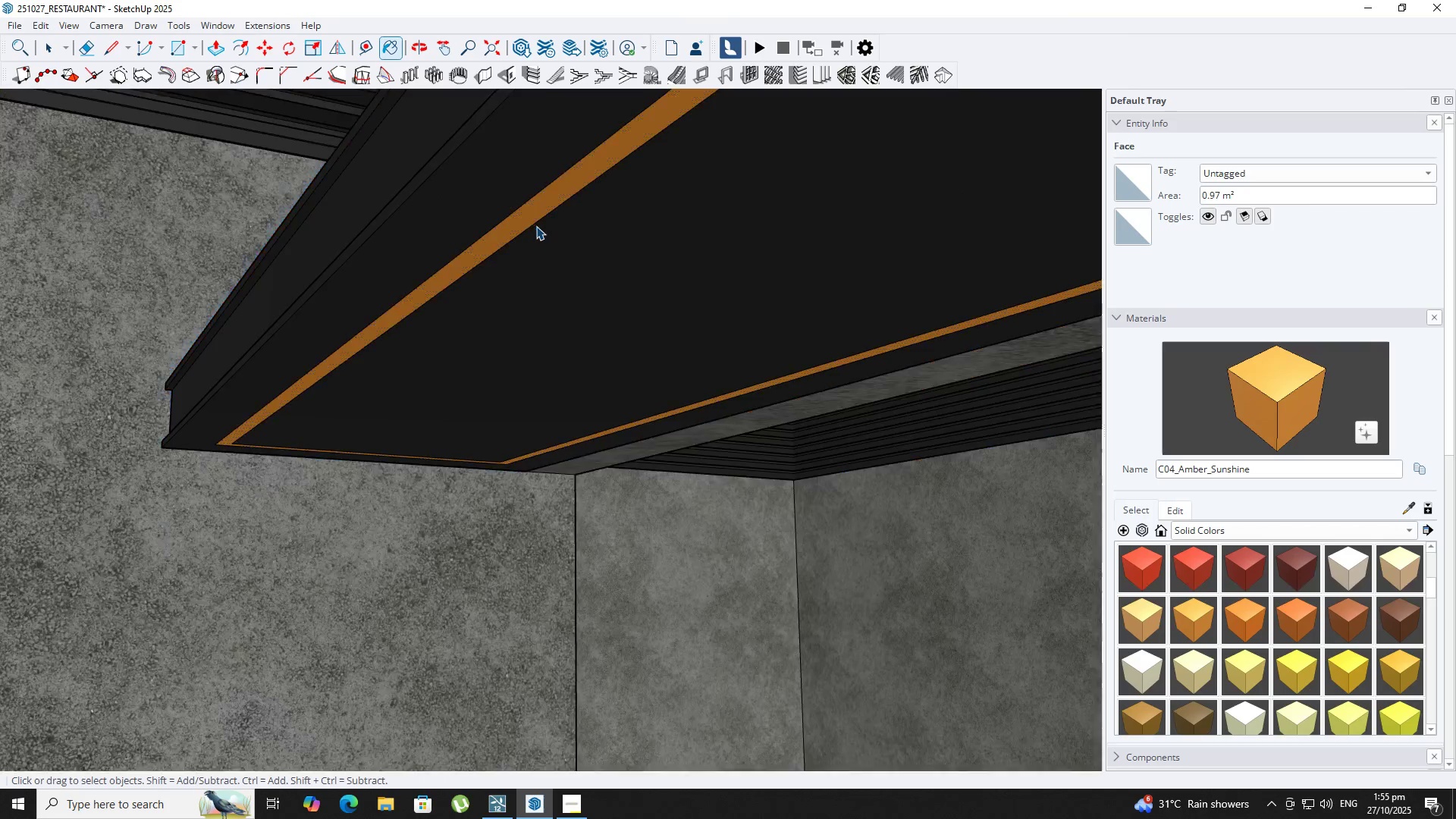 
scroll: coordinate [677, 343], scroll_direction: down, amount: 23.0
 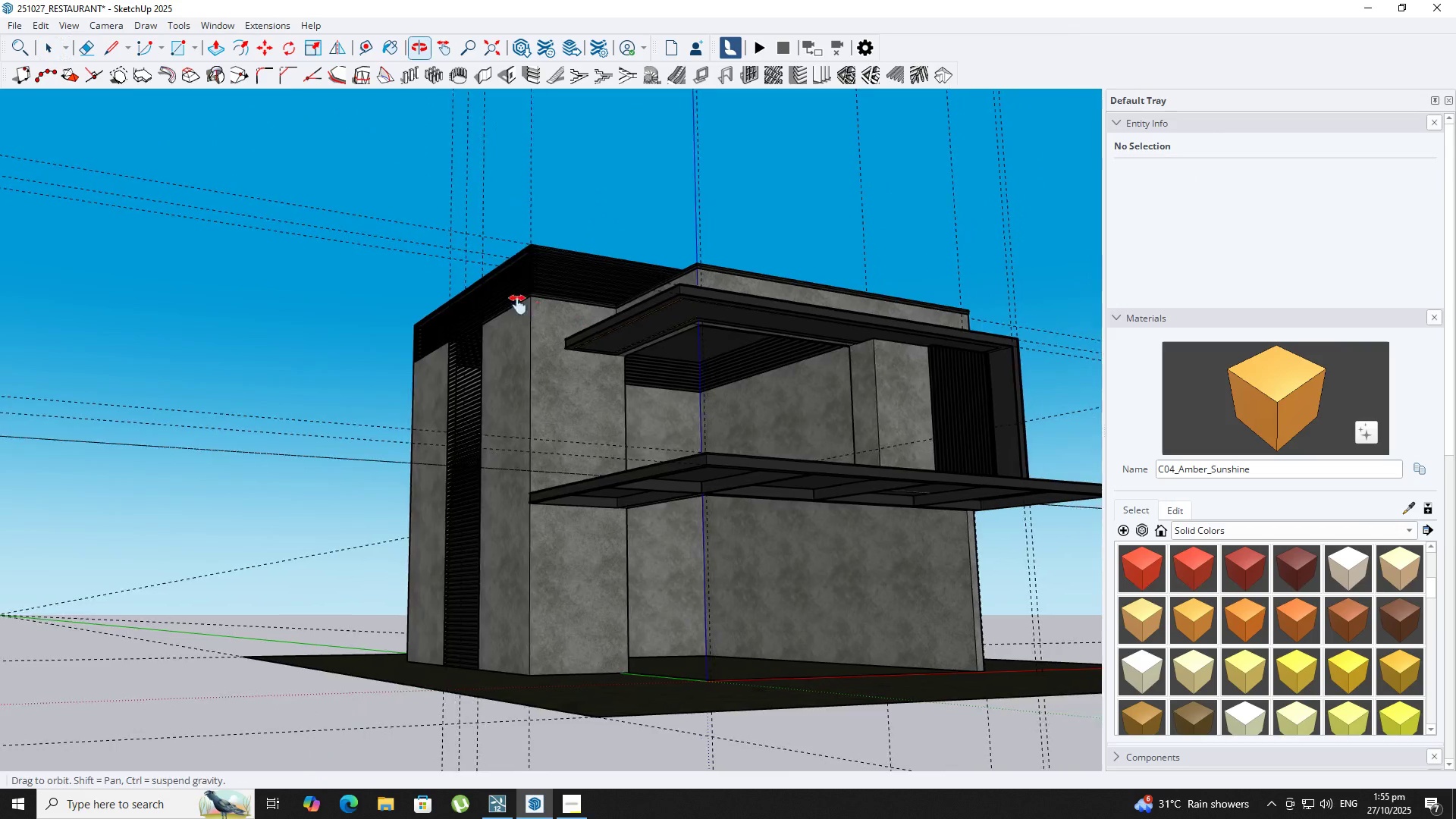 
key(Escape)
 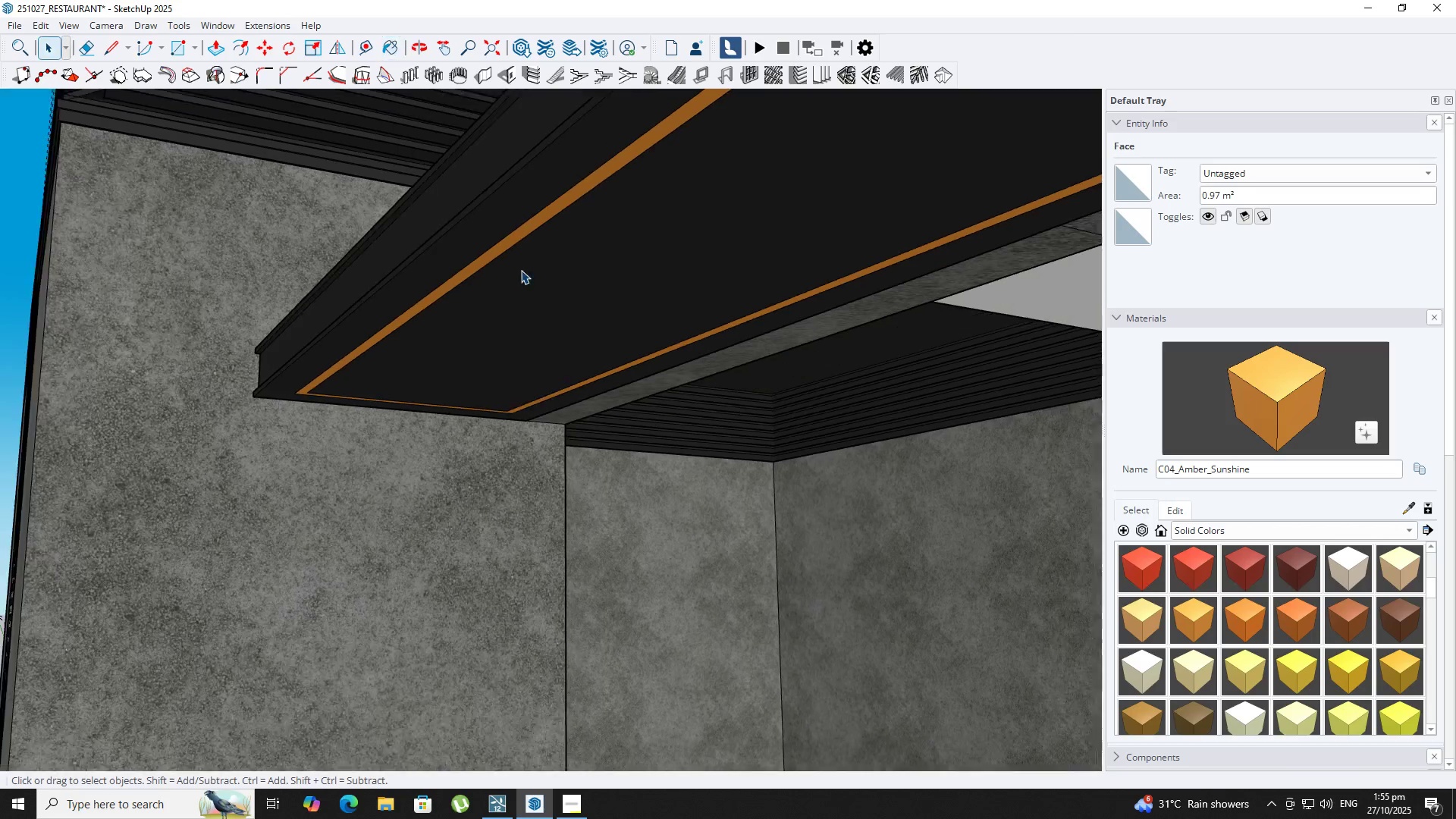 
key(Escape)
 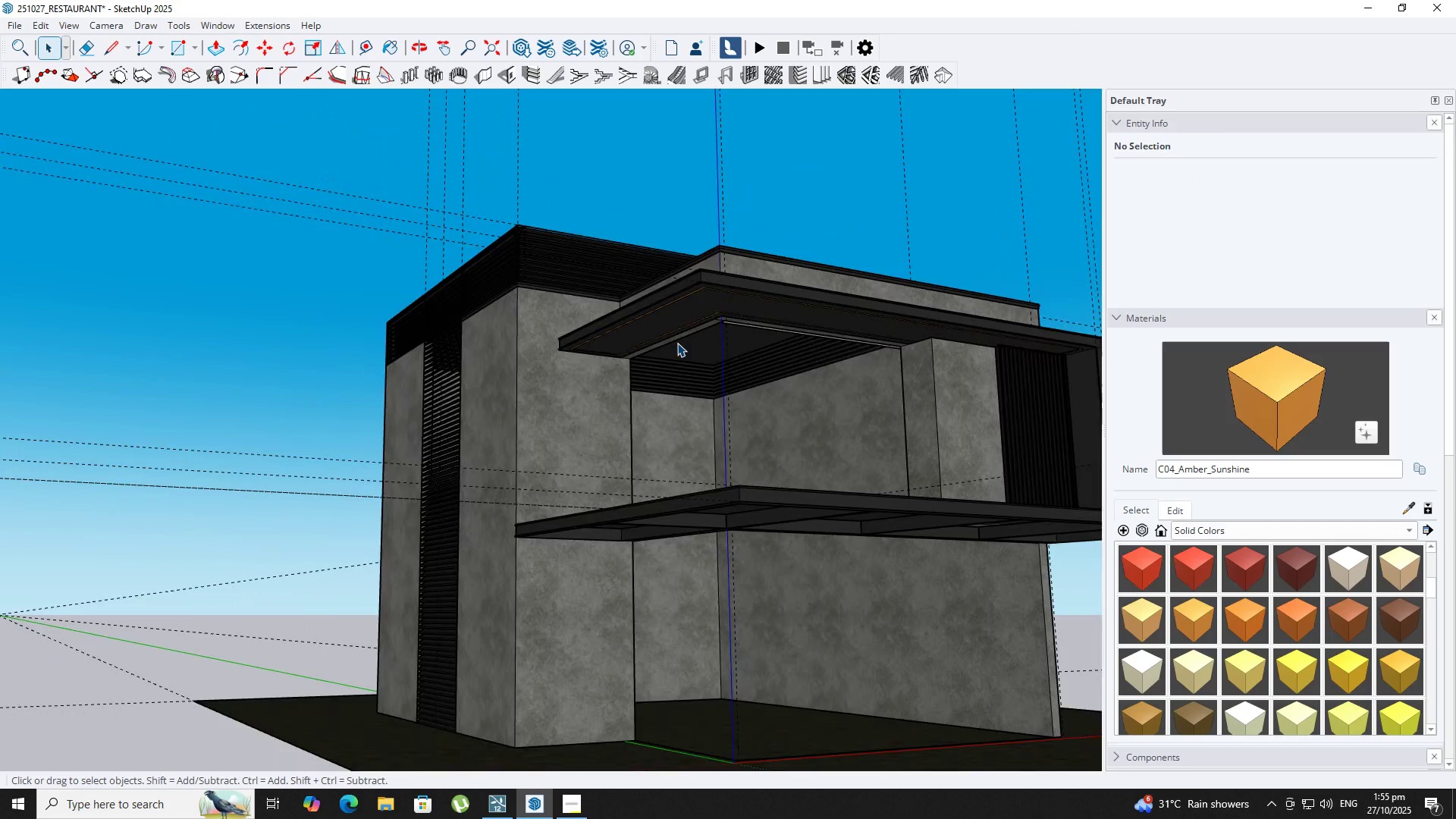 
hold_key(key=ShiftLeft, duration=0.32)
 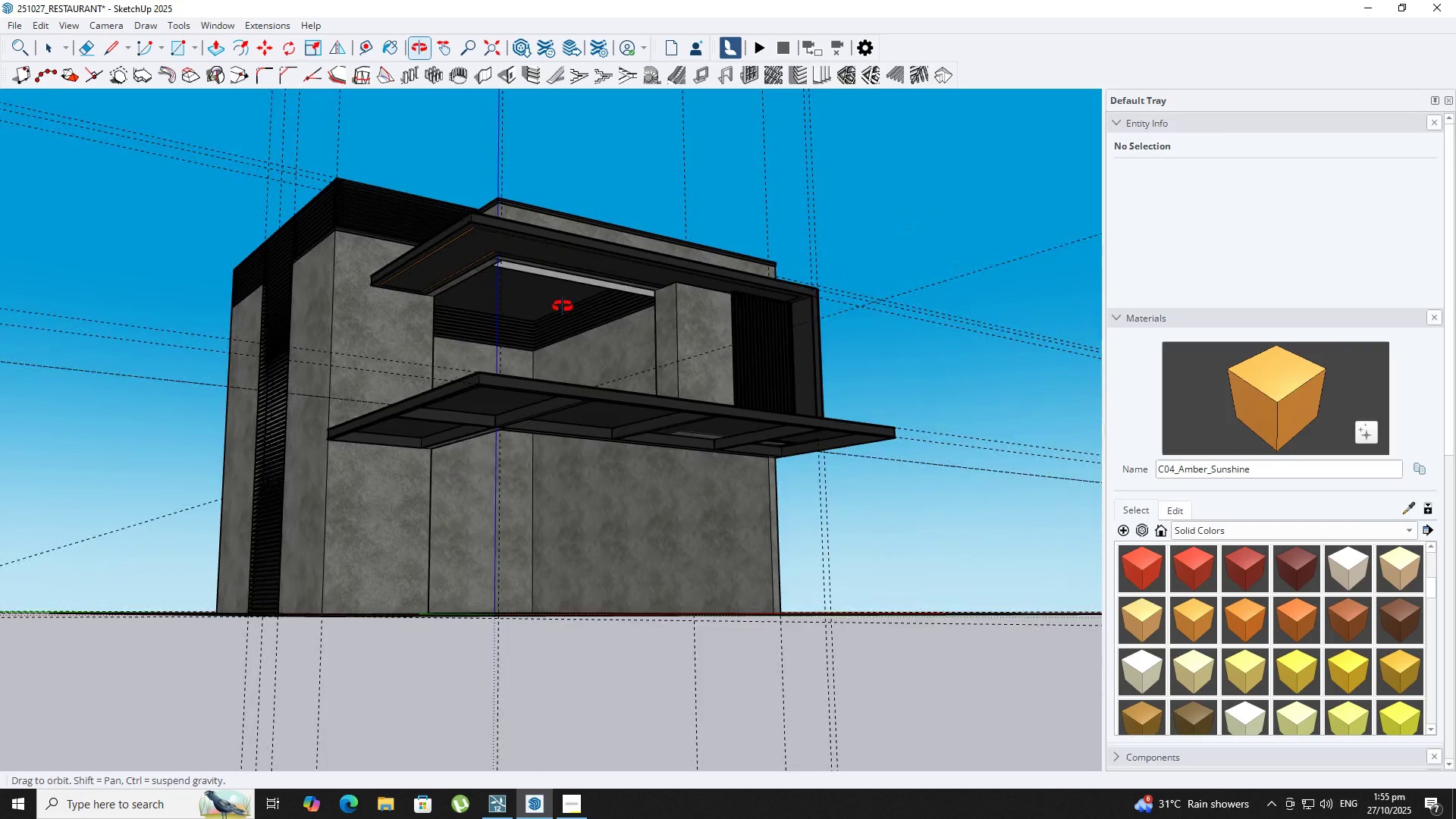 
scroll: coordinate [698, 276], scroll_direction: up, amount: 7.0
 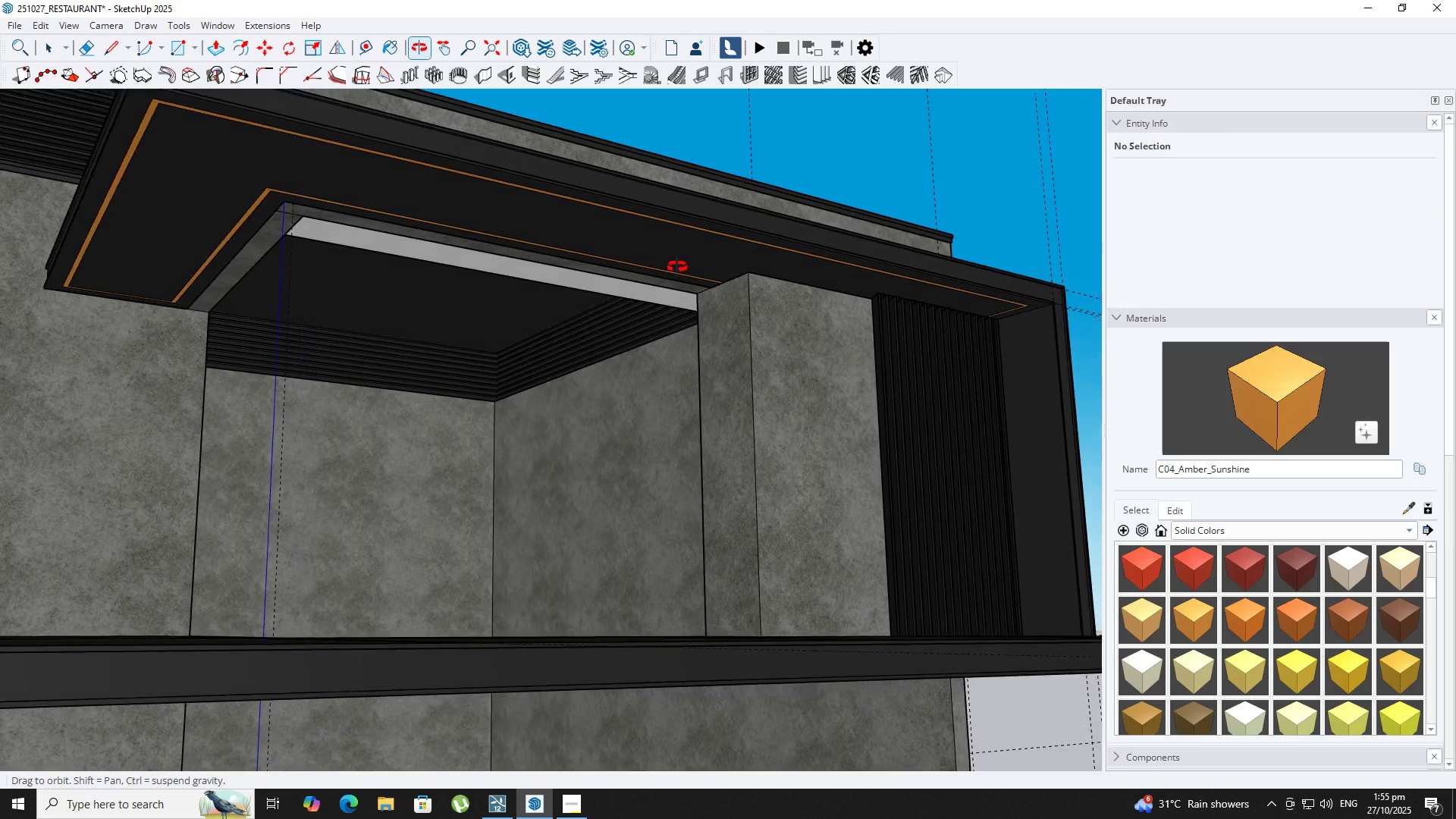 
scroll: coordinate [681, 272], scroll_direction: down, amount: 6.0
 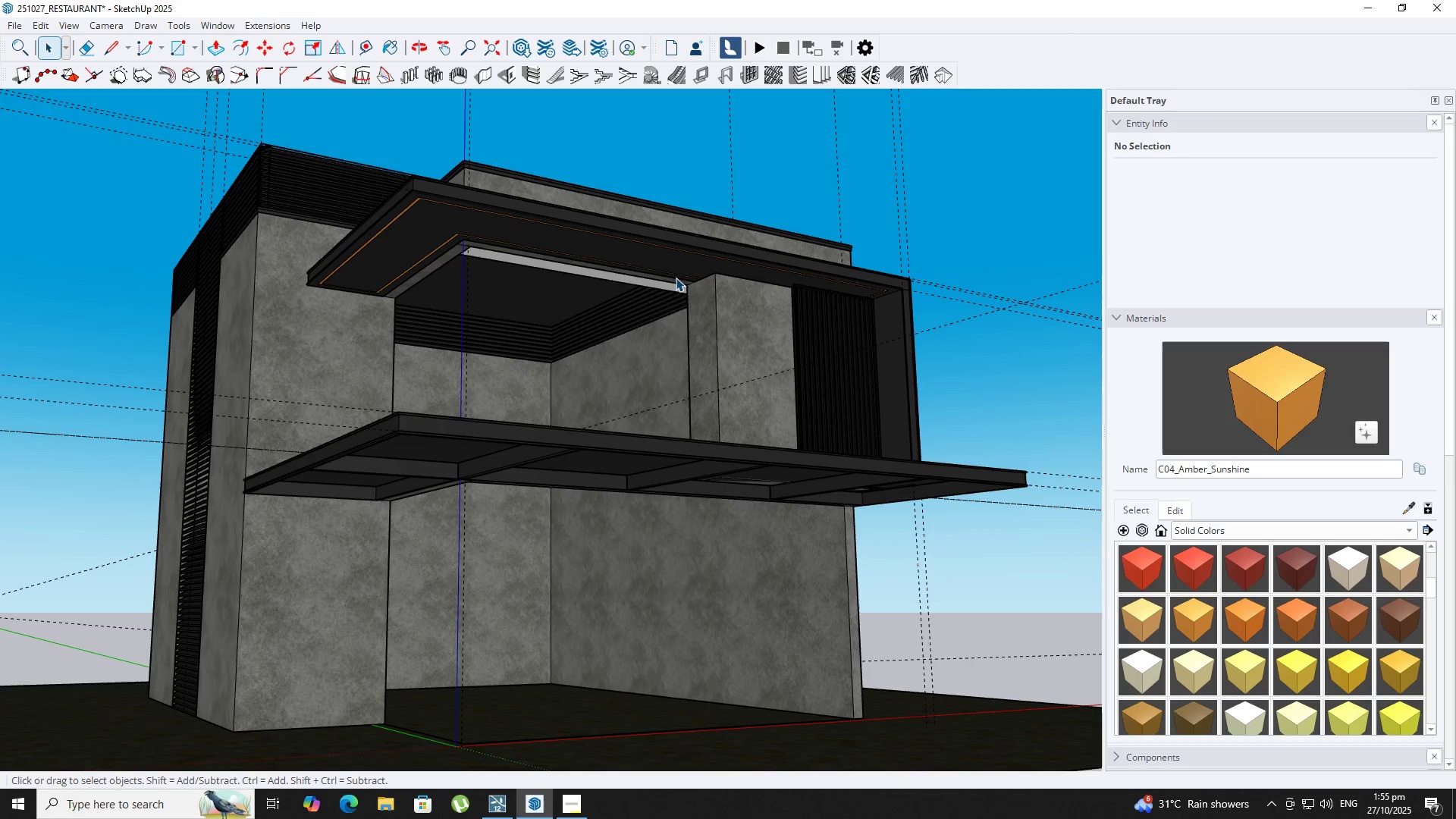 
scroll: coordinate [899, 401], scroll_direction: up, amount: 3.0
 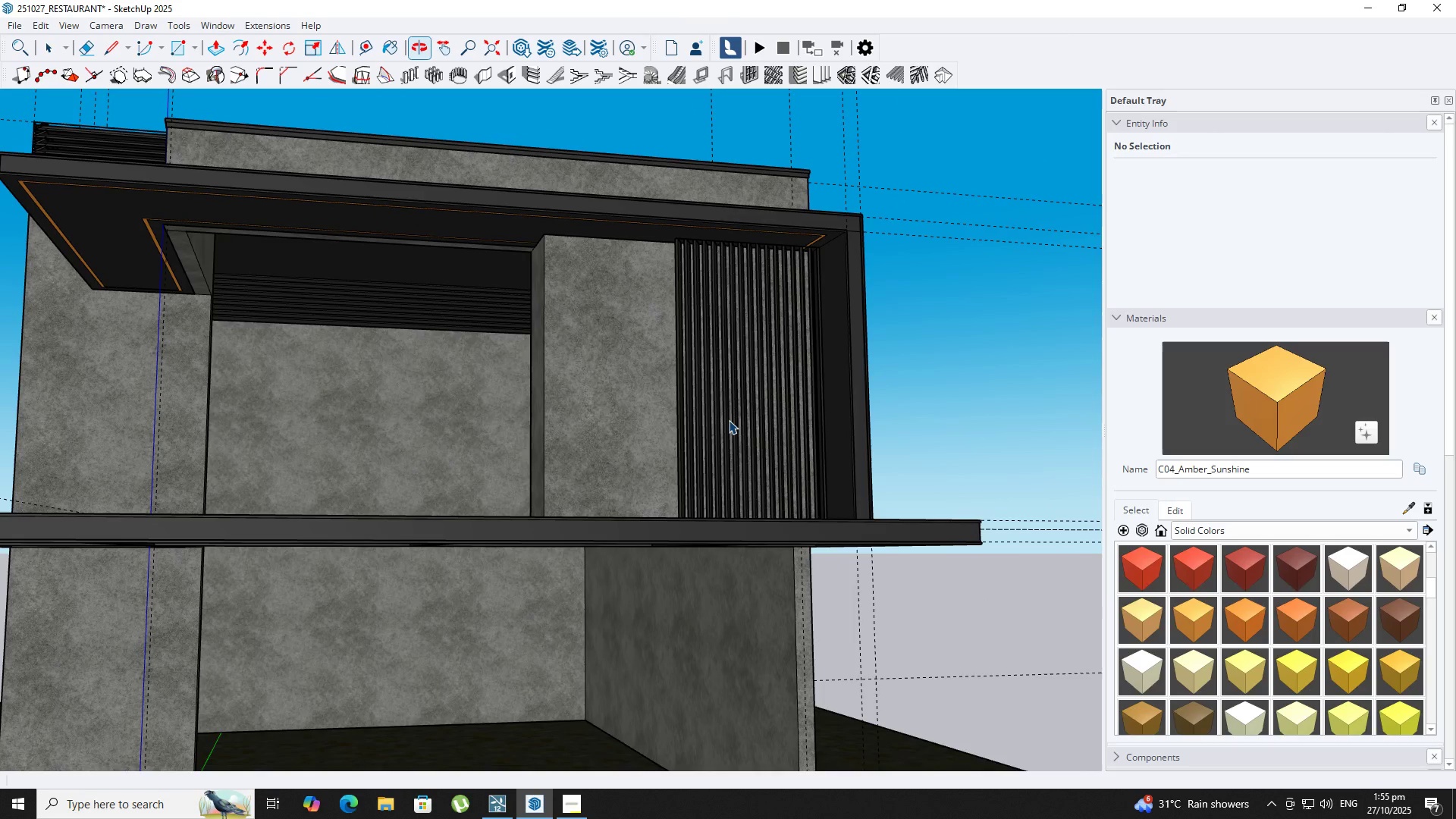 
double_click([729, 419])
 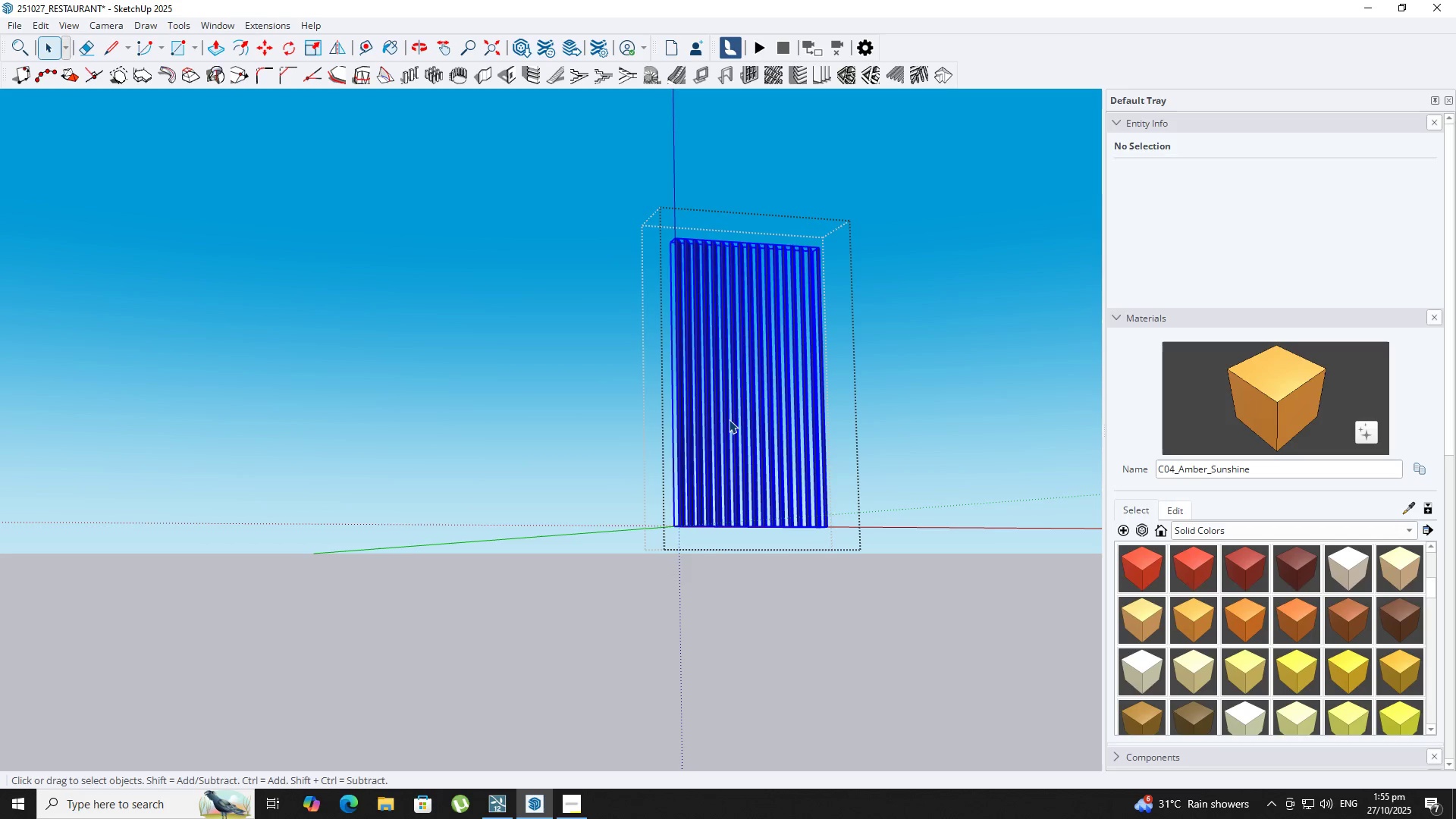 
triple_click([729, 419])
 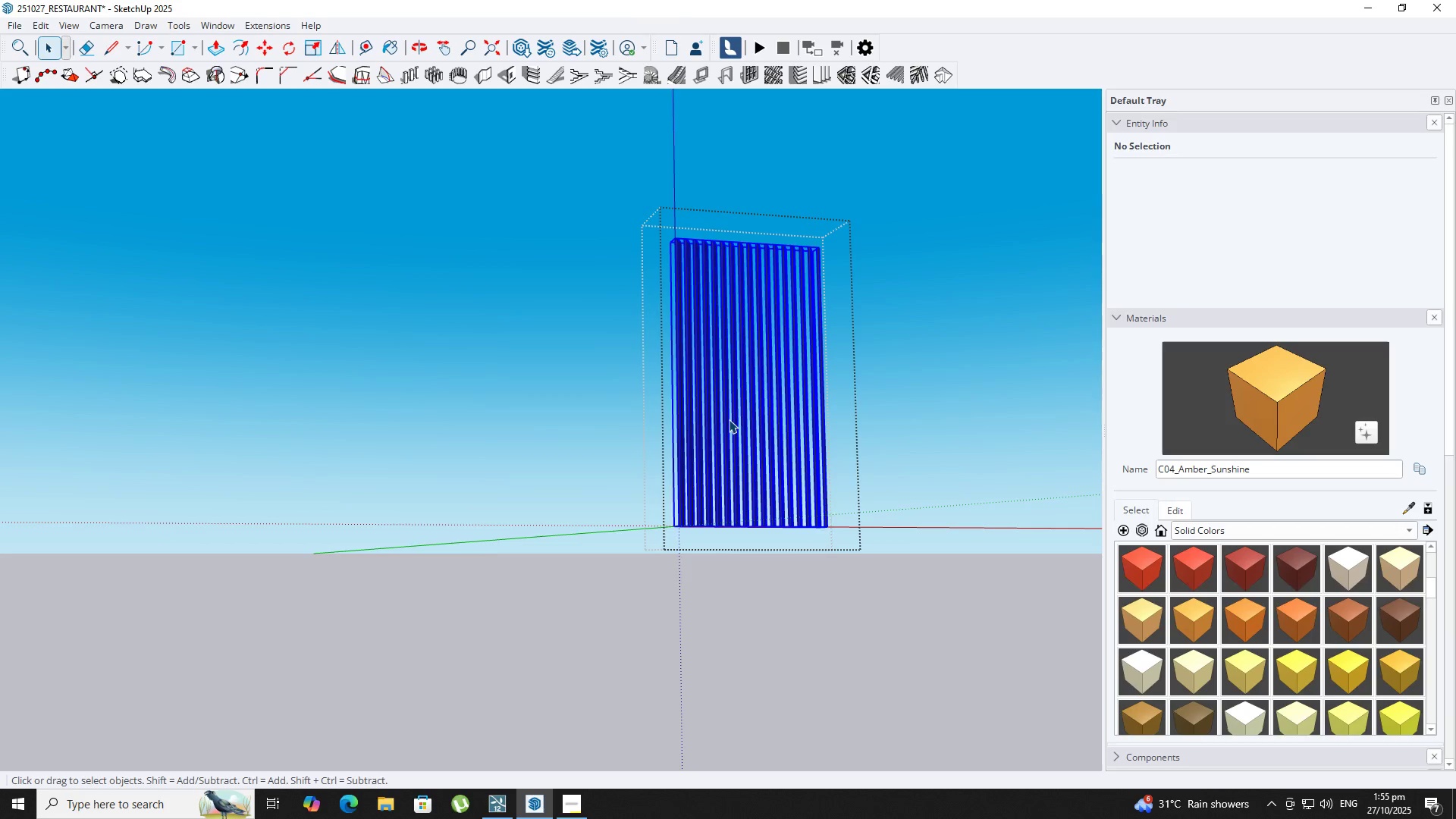 
scroll: coordinate [730, 417], scroll_direction: up, amount: 3.0
 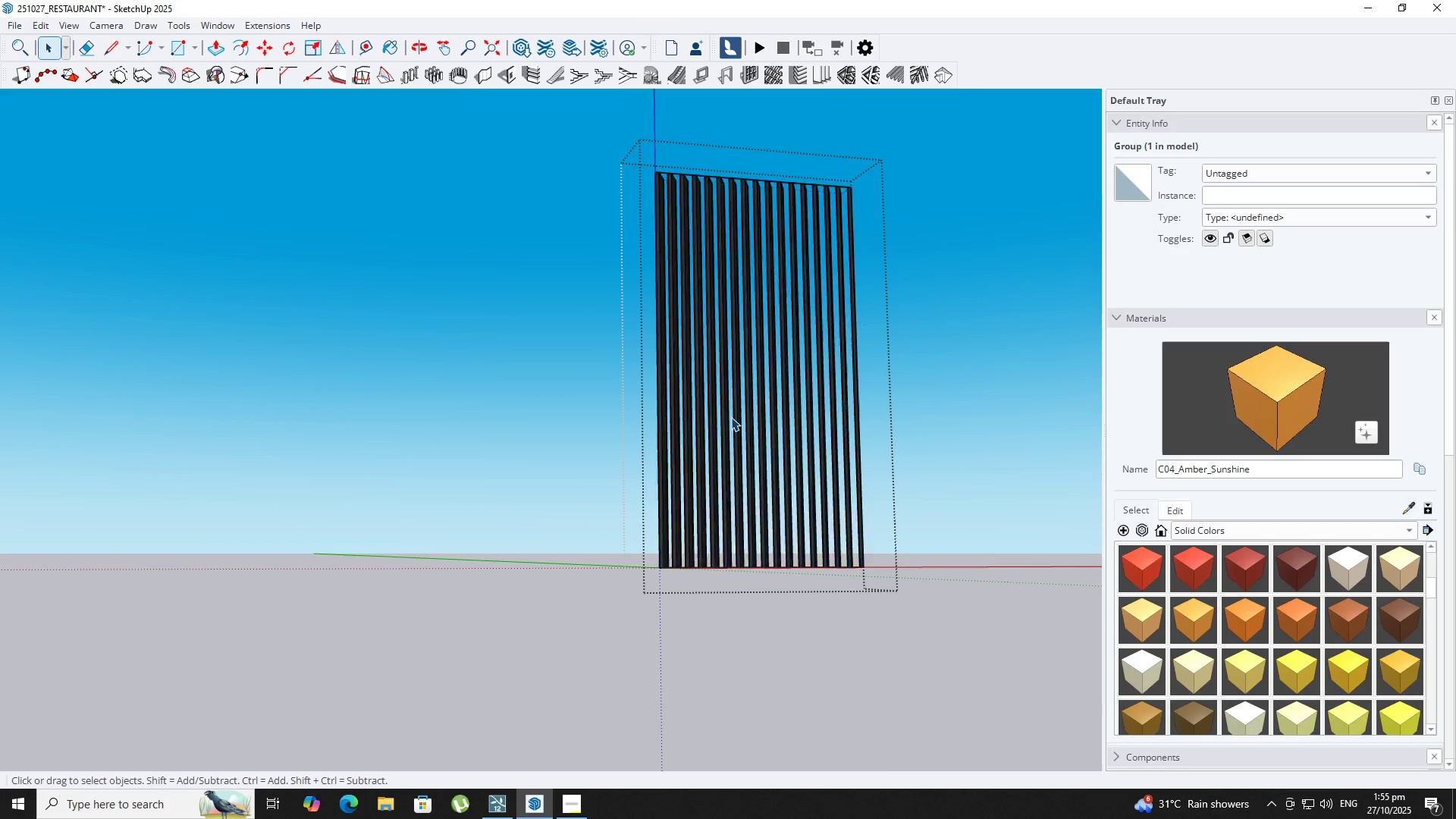 
double_click([731, 417])
 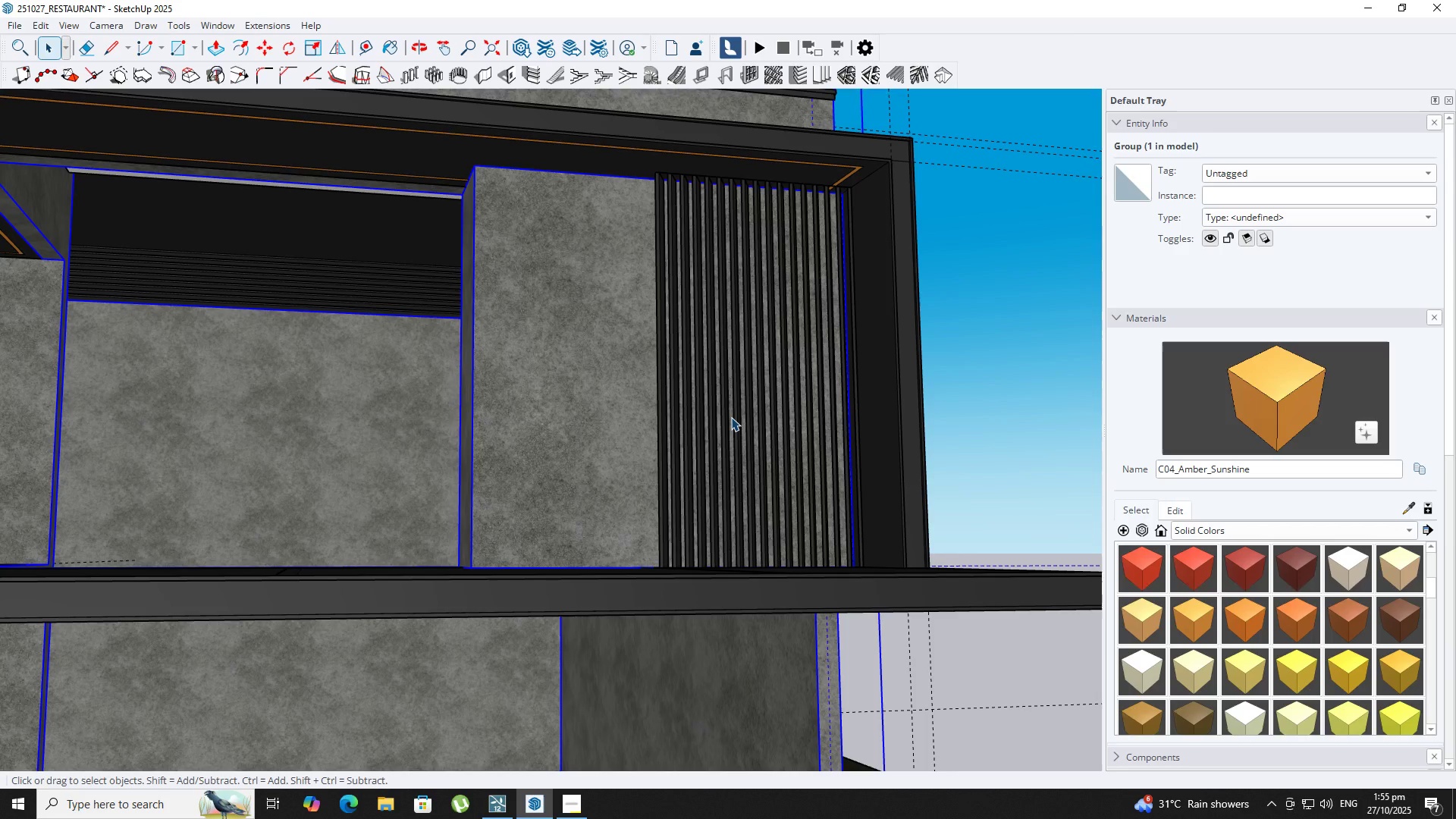 
triple_click([731, 417])
 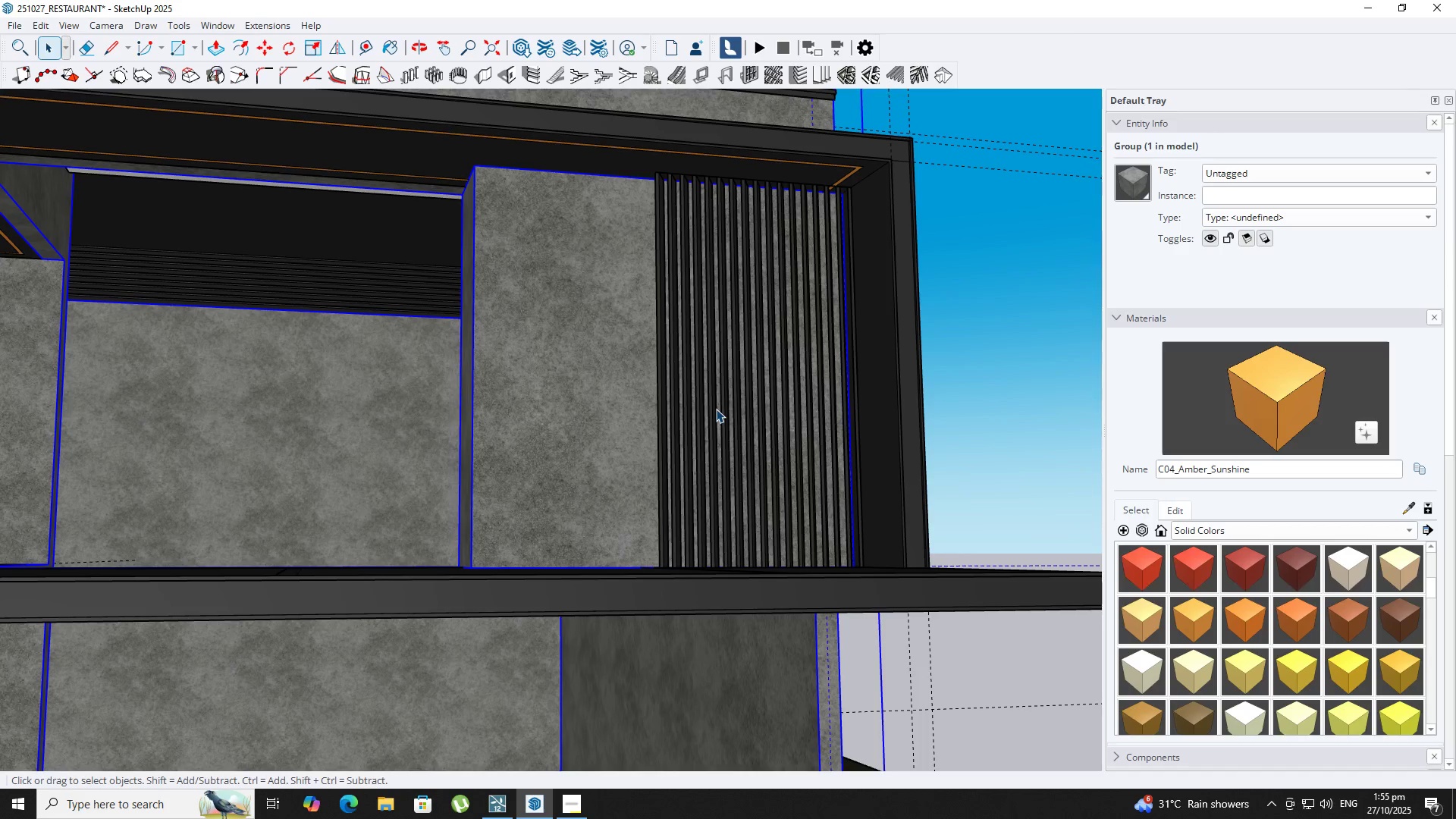 
double_click([716, 409])
 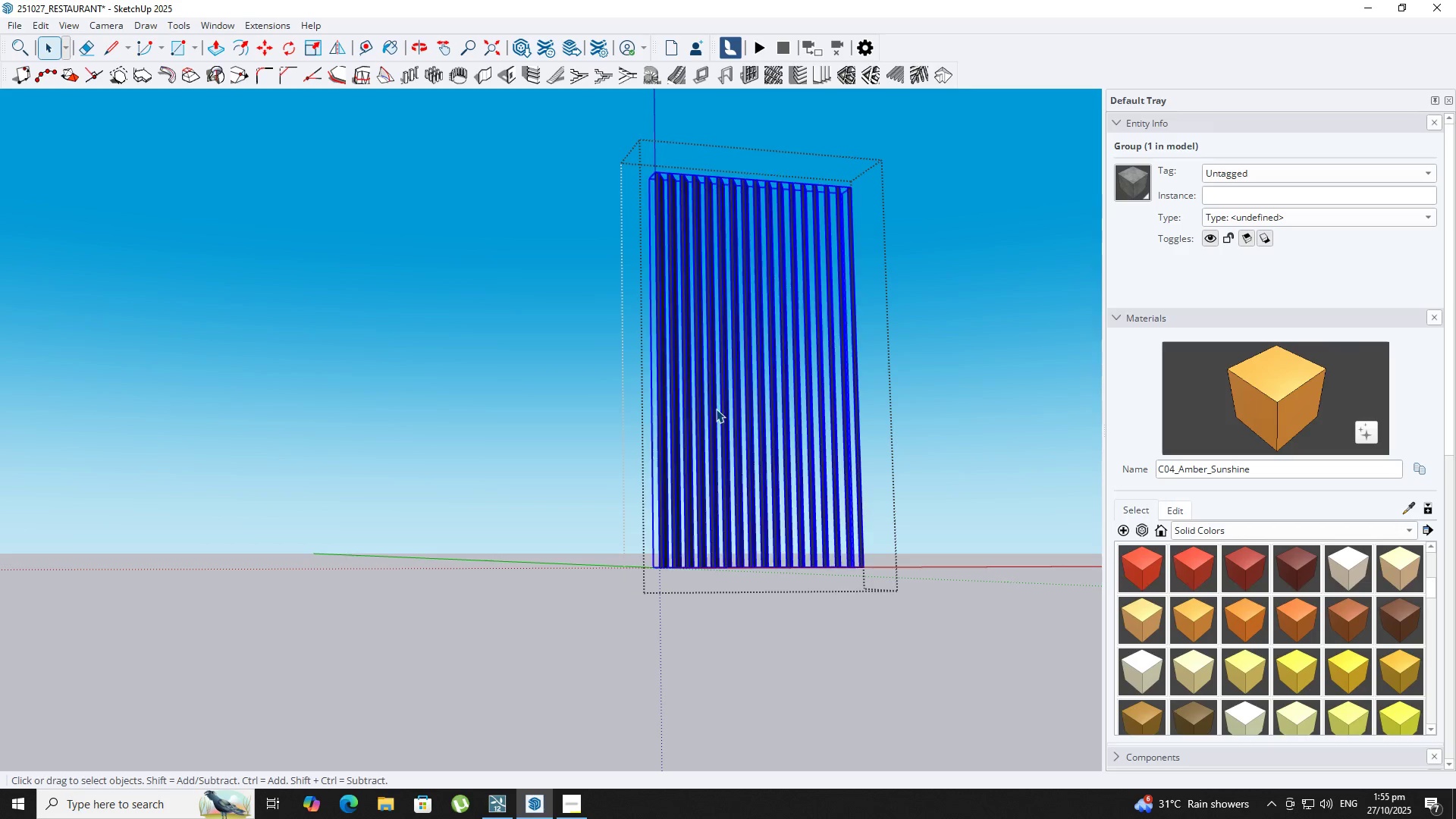 
triple_click([716, 409])
 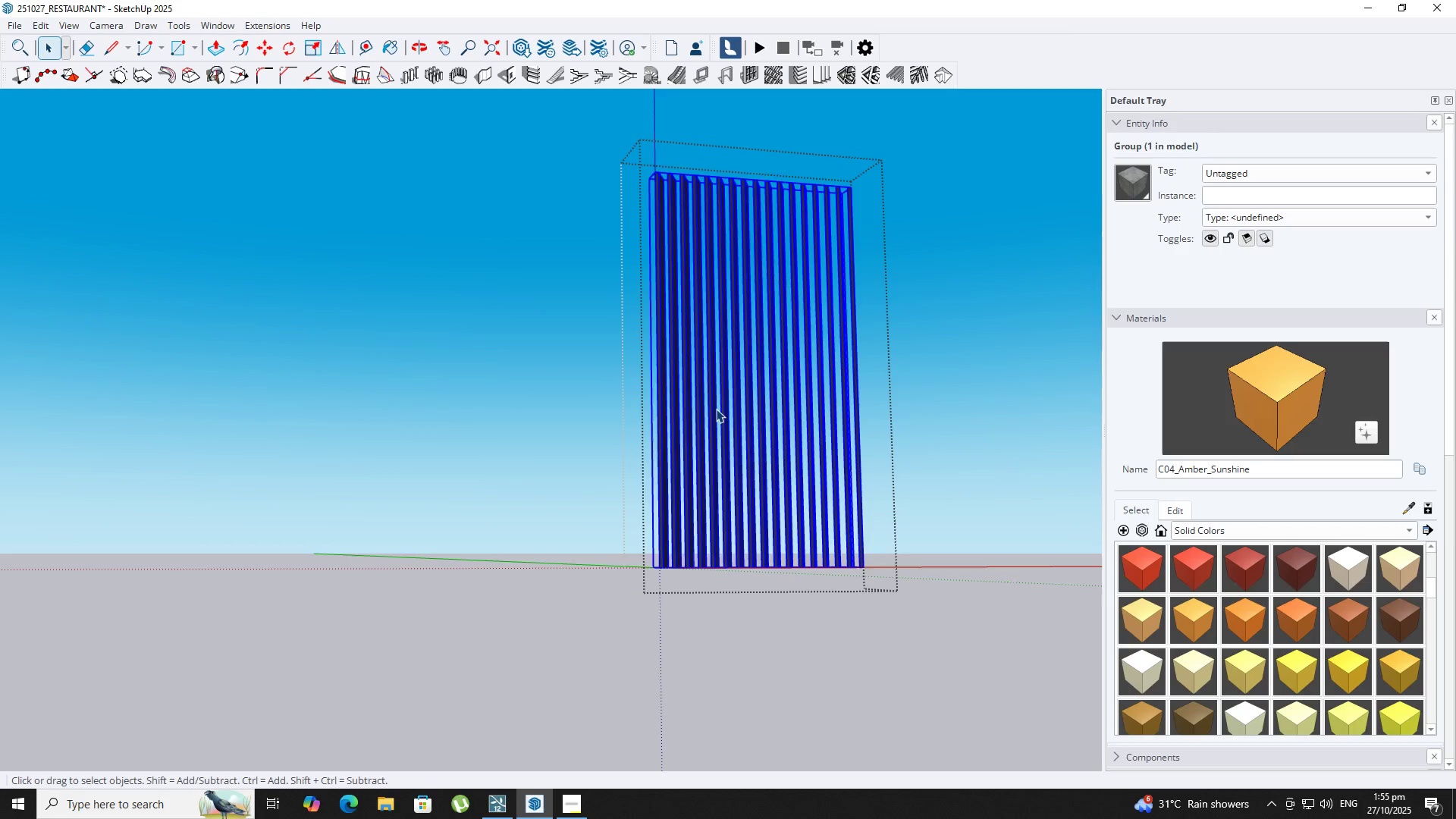 
triple_click([716, 409])
 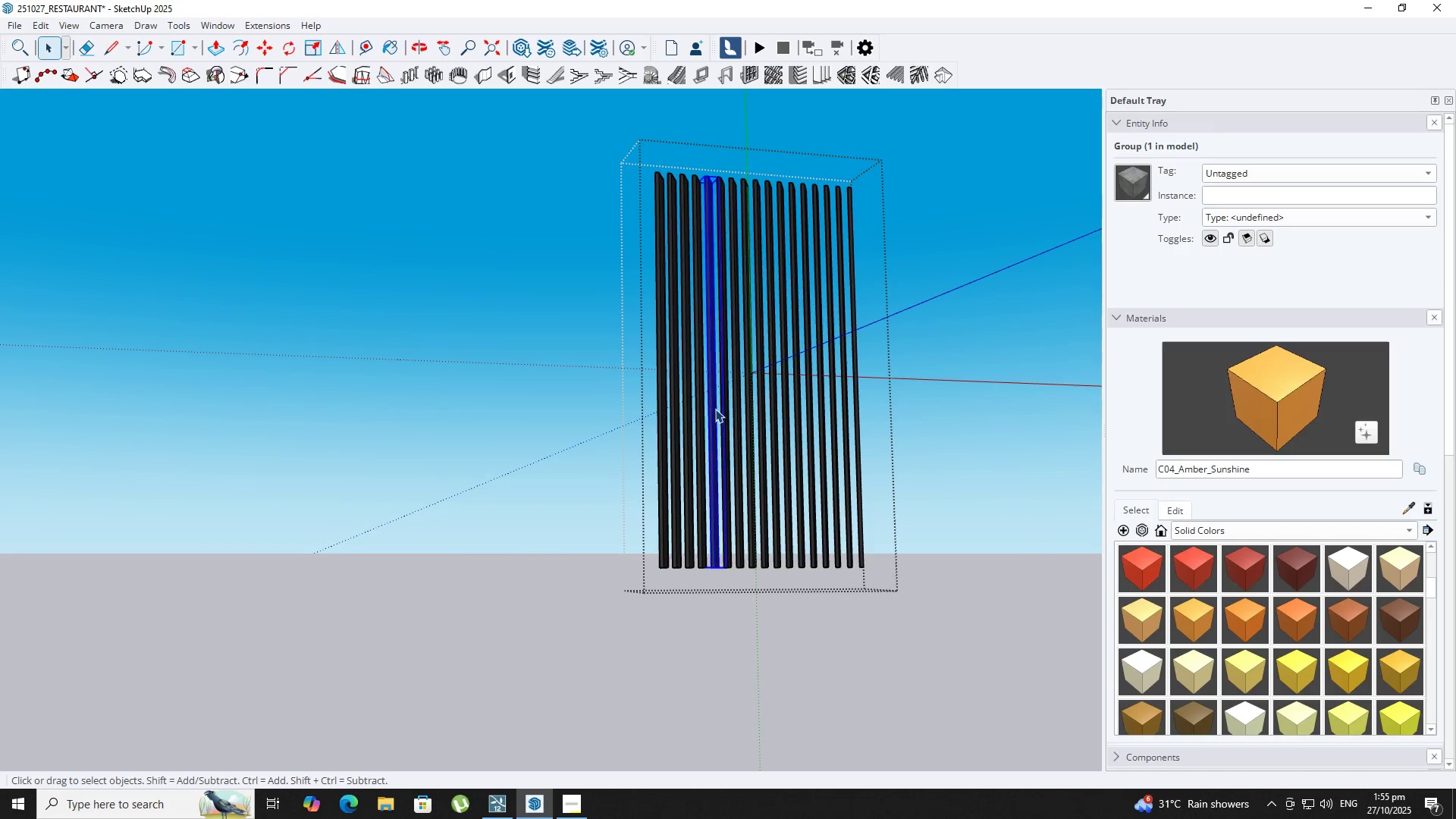 
triple_click([715, 409])
 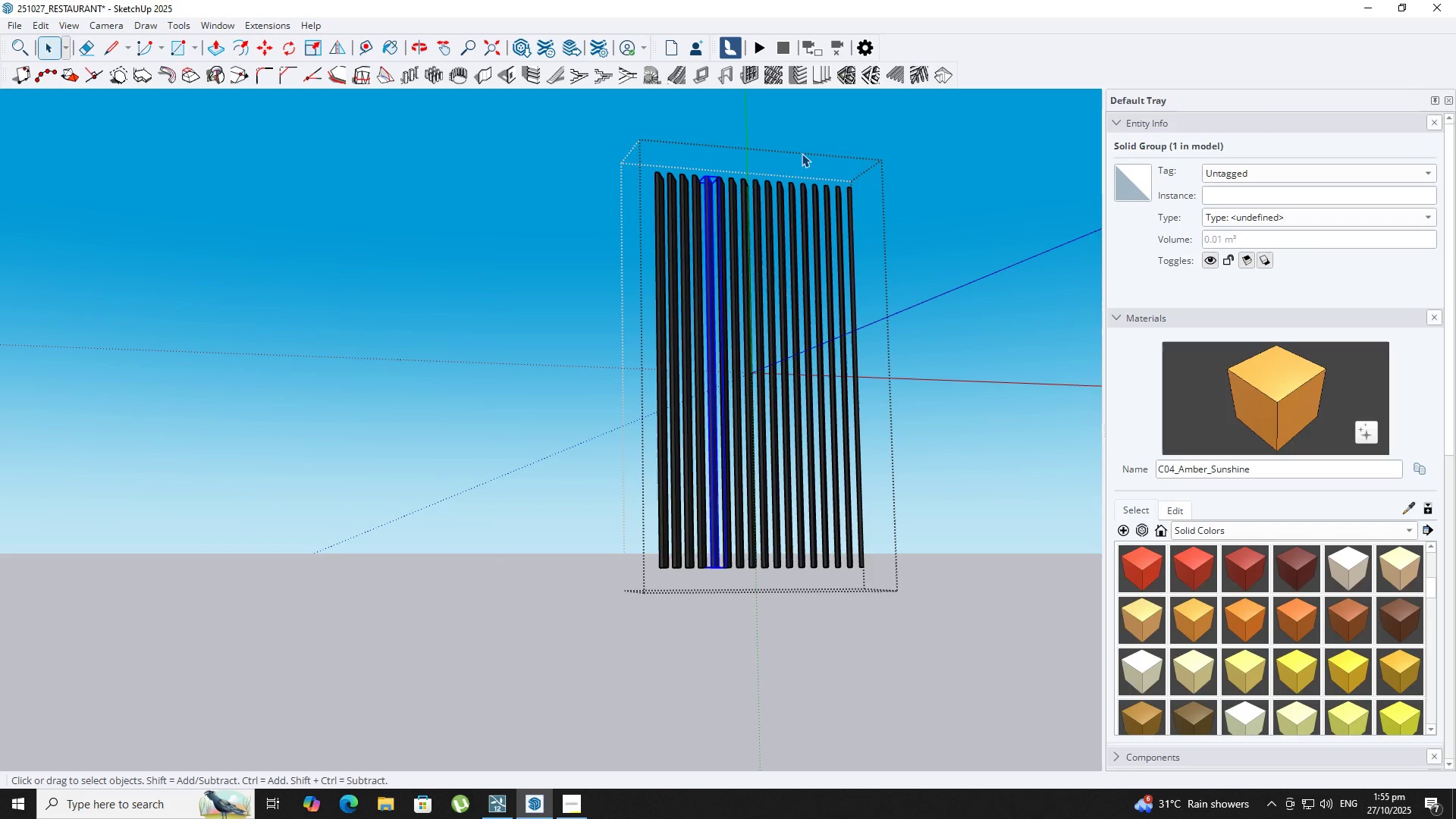 
left_click_drag(start_coordinate=[804, 151], to_coordinate=[582, 384])
 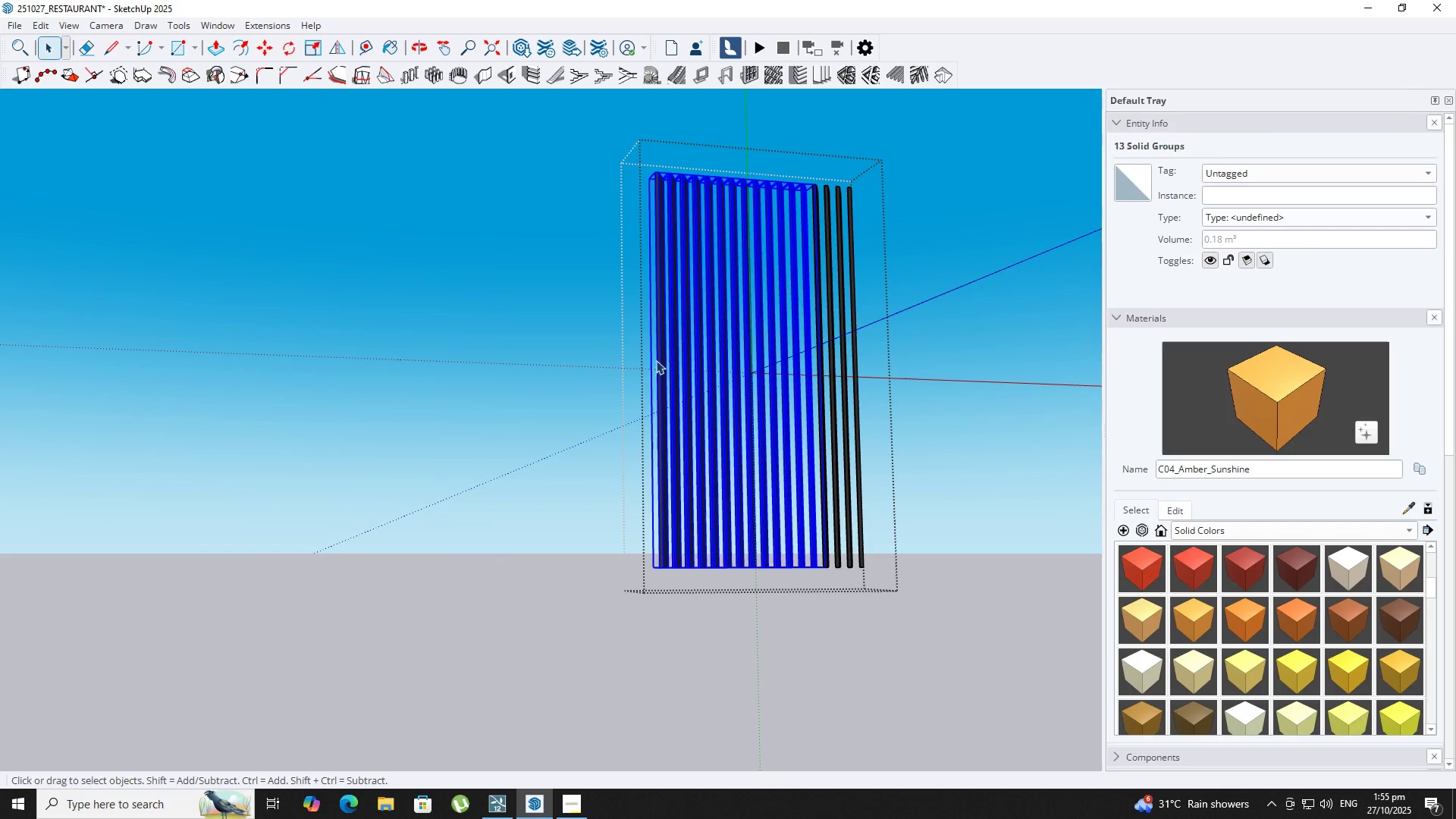 
key(Delete)
 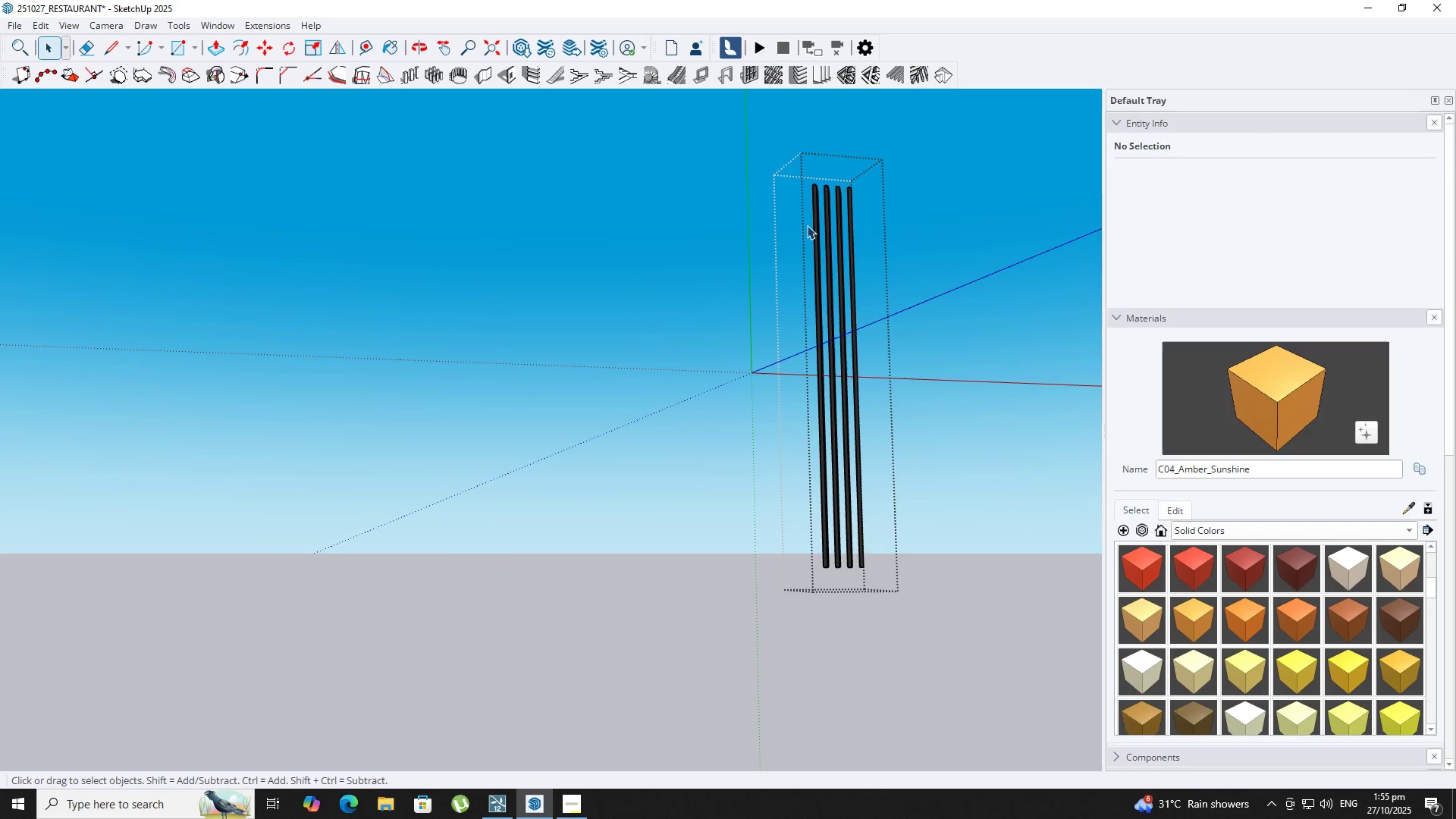 
key(Control+Z)
 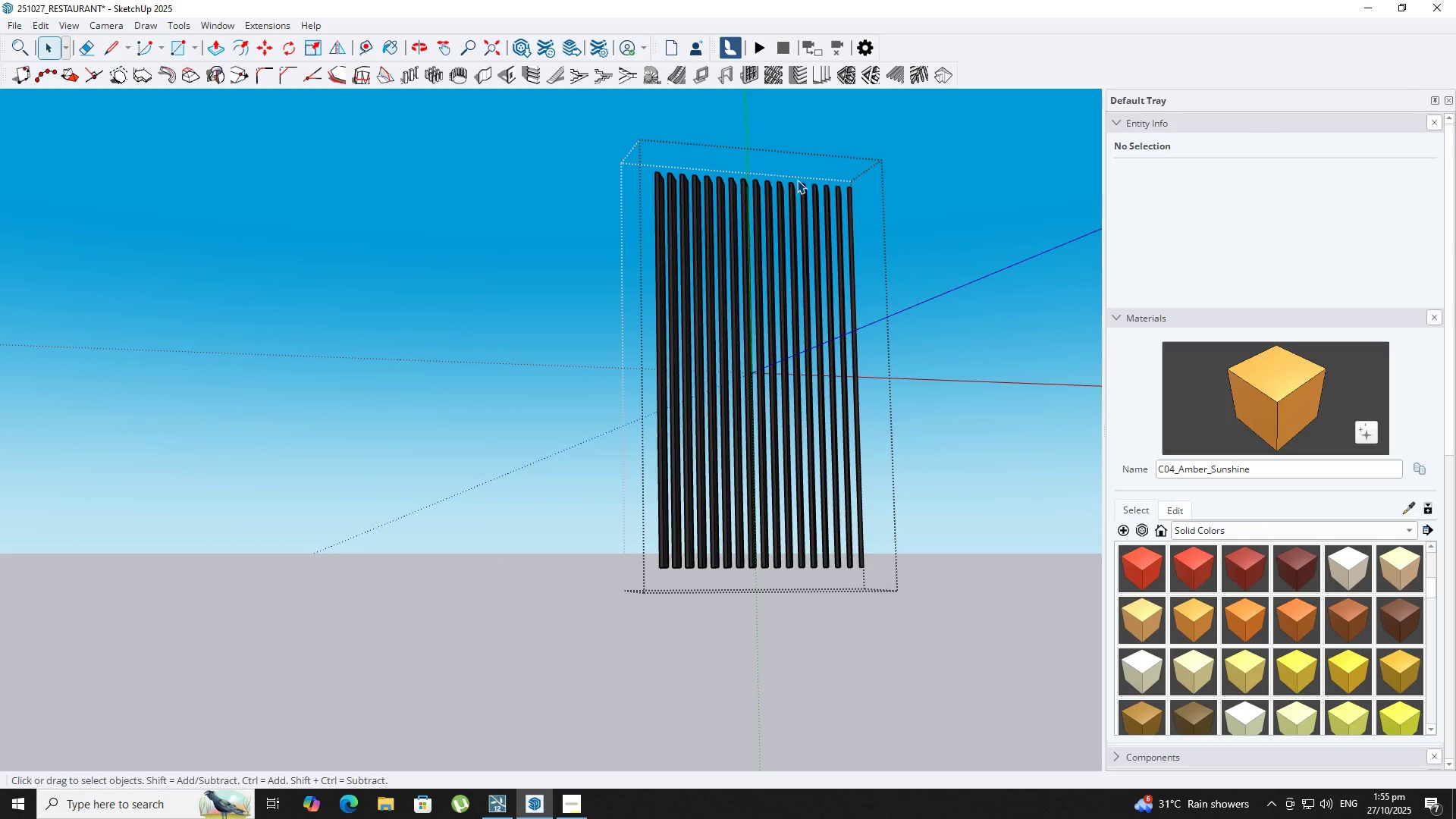 
left_click_drag(start_coordinate=[796, 179], to_coordinate=[533, 317])
 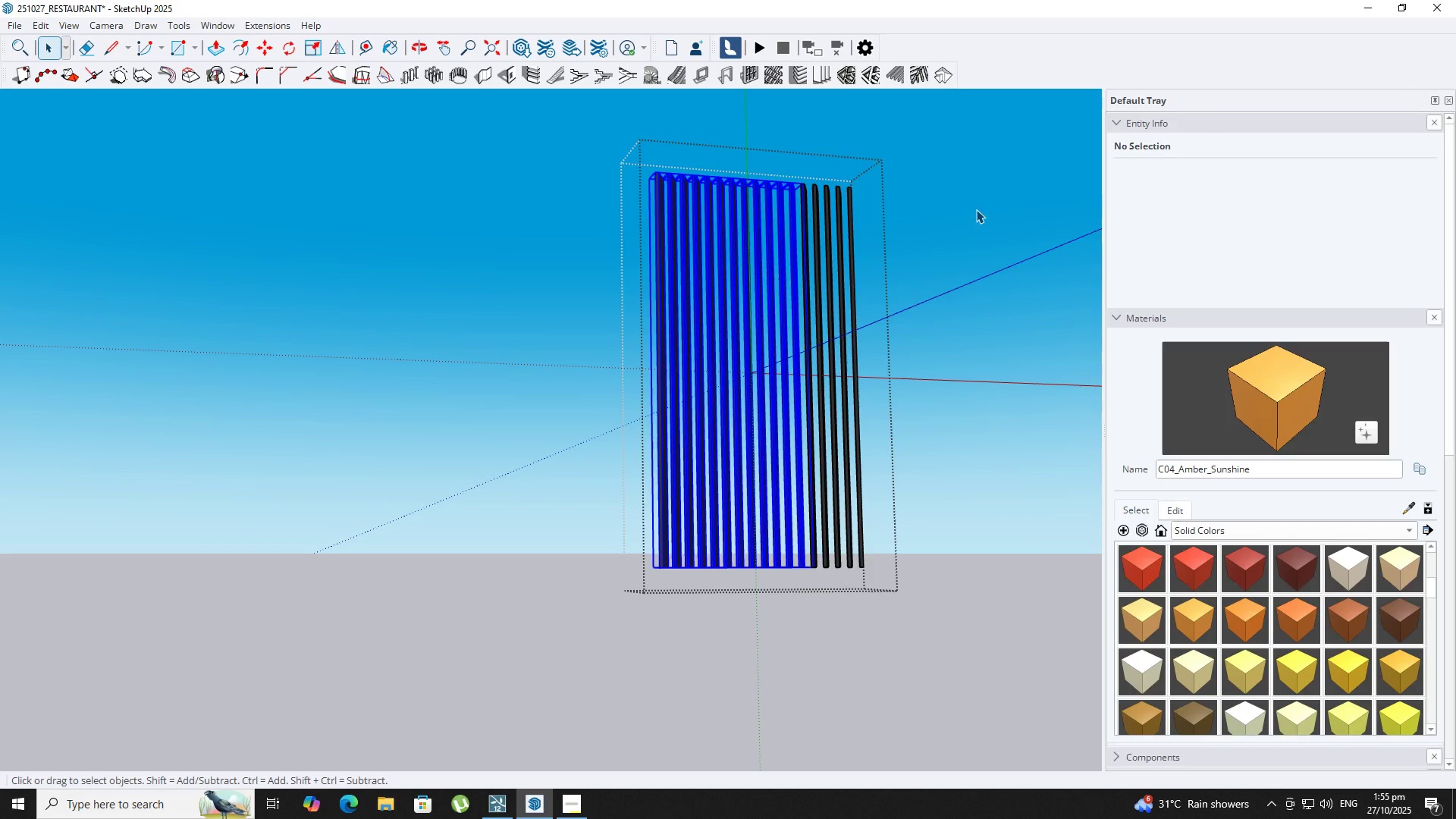 
key(Delete)
 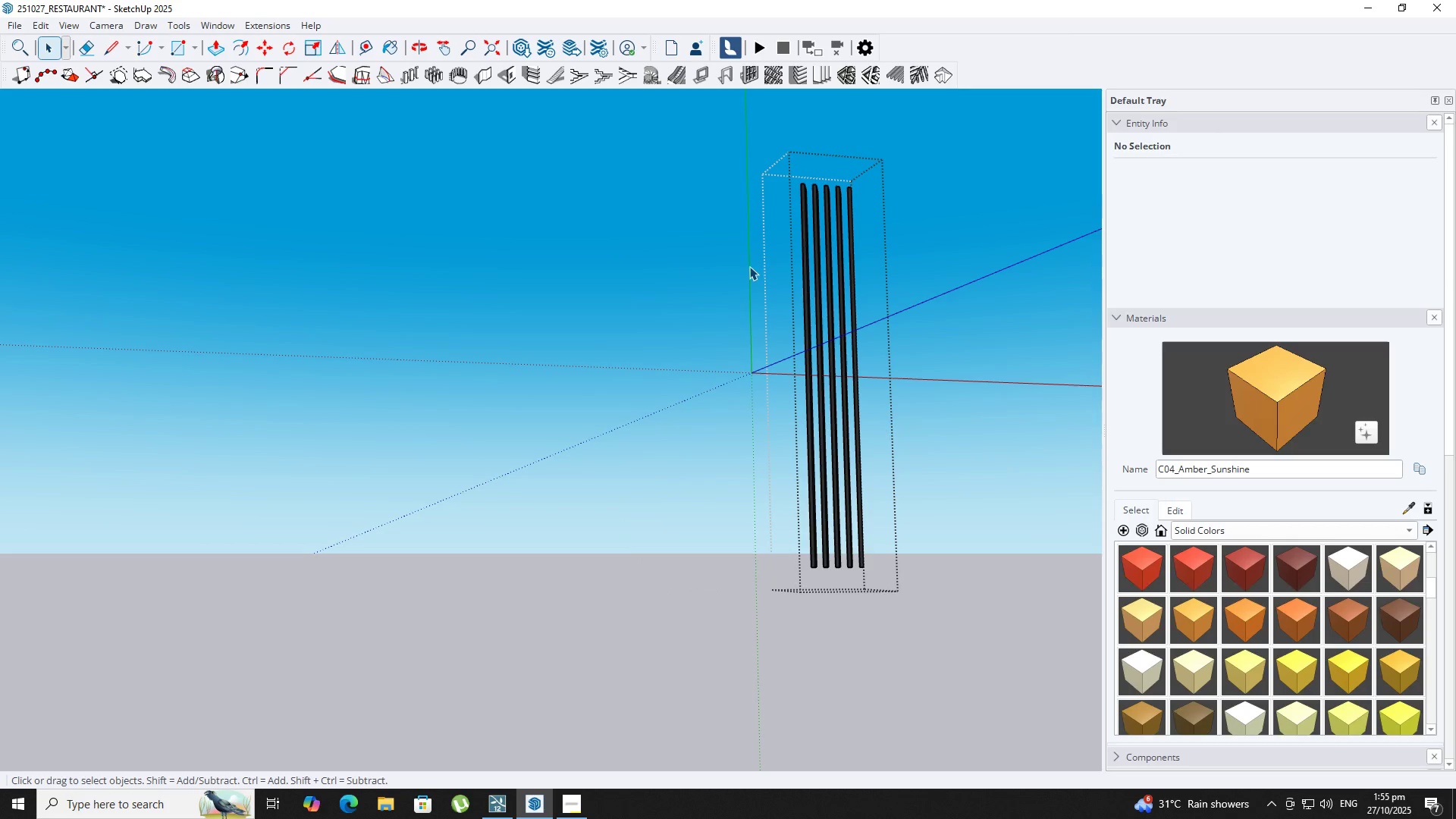 
key(Space)
 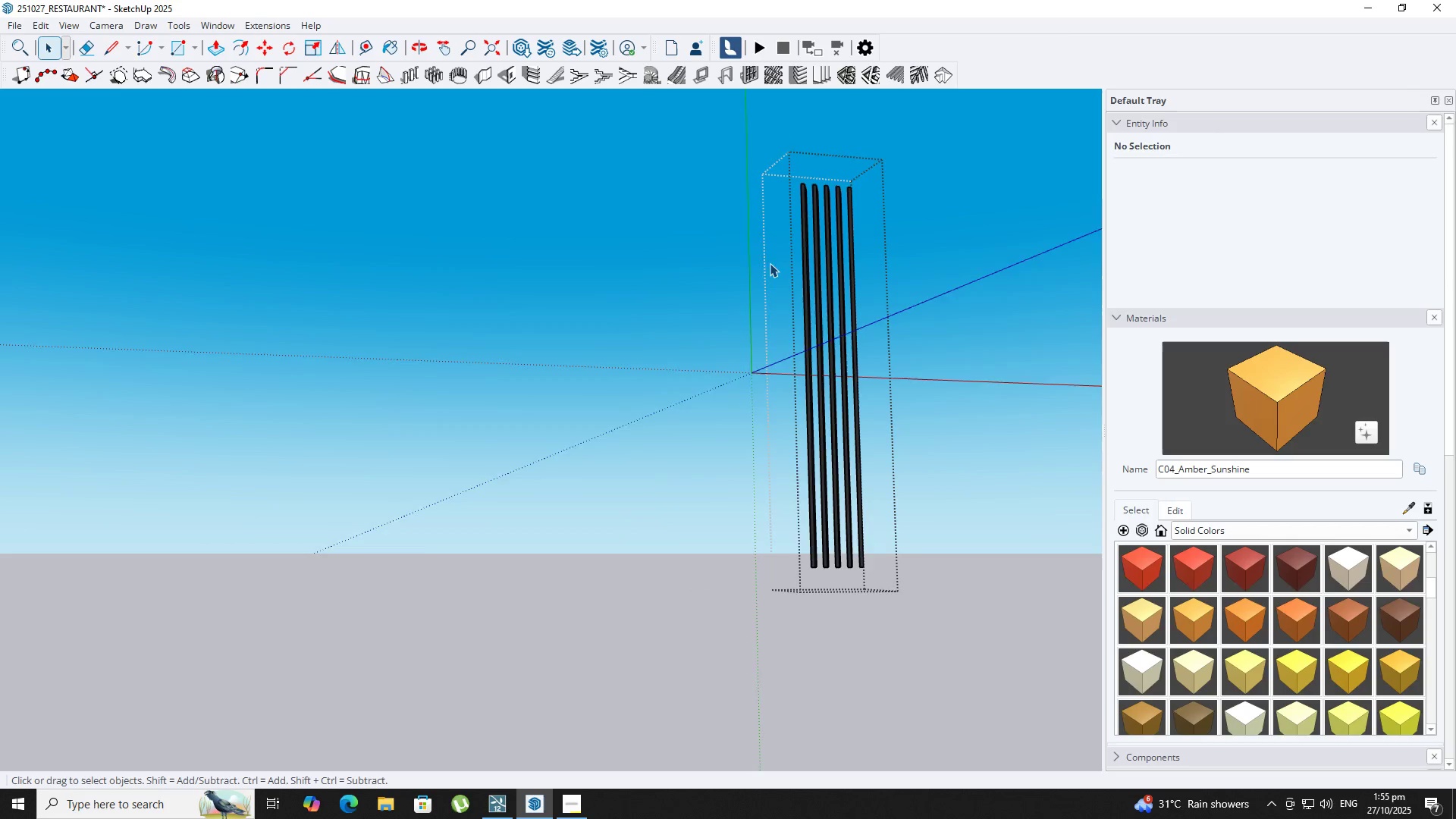 
key(Escape)
 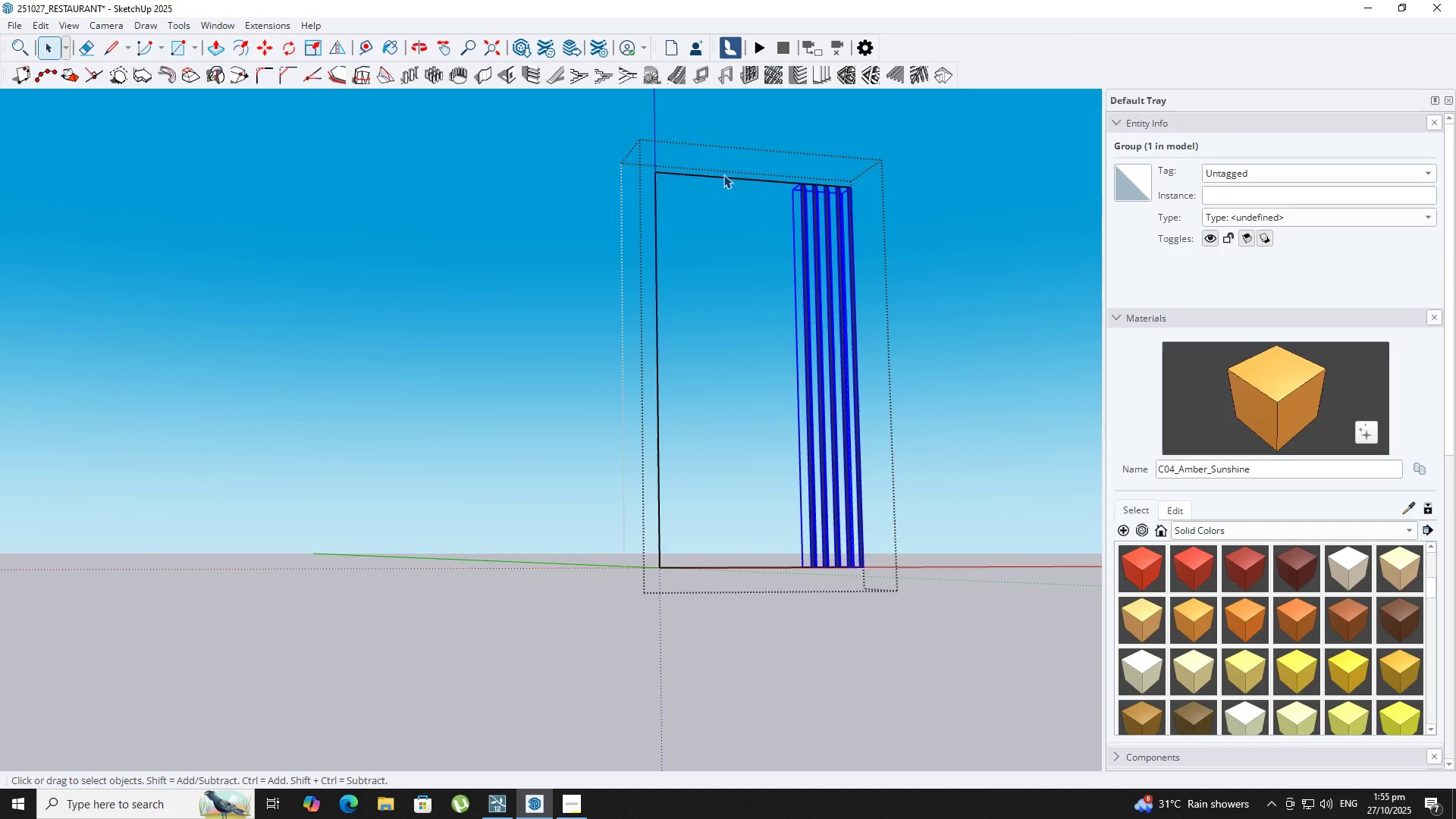 
double_click([724, 174])
 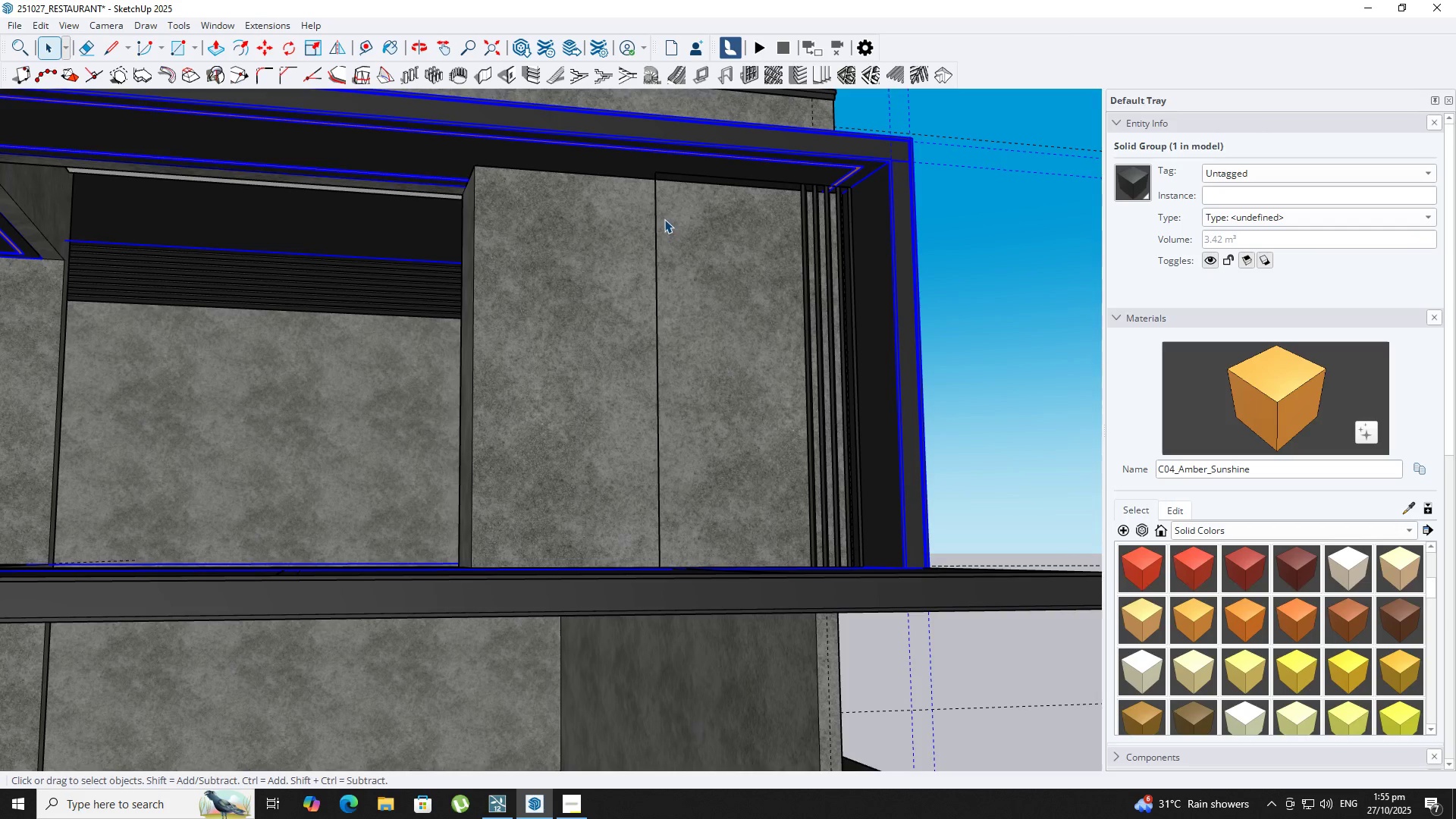 
left_click([661, 219])
 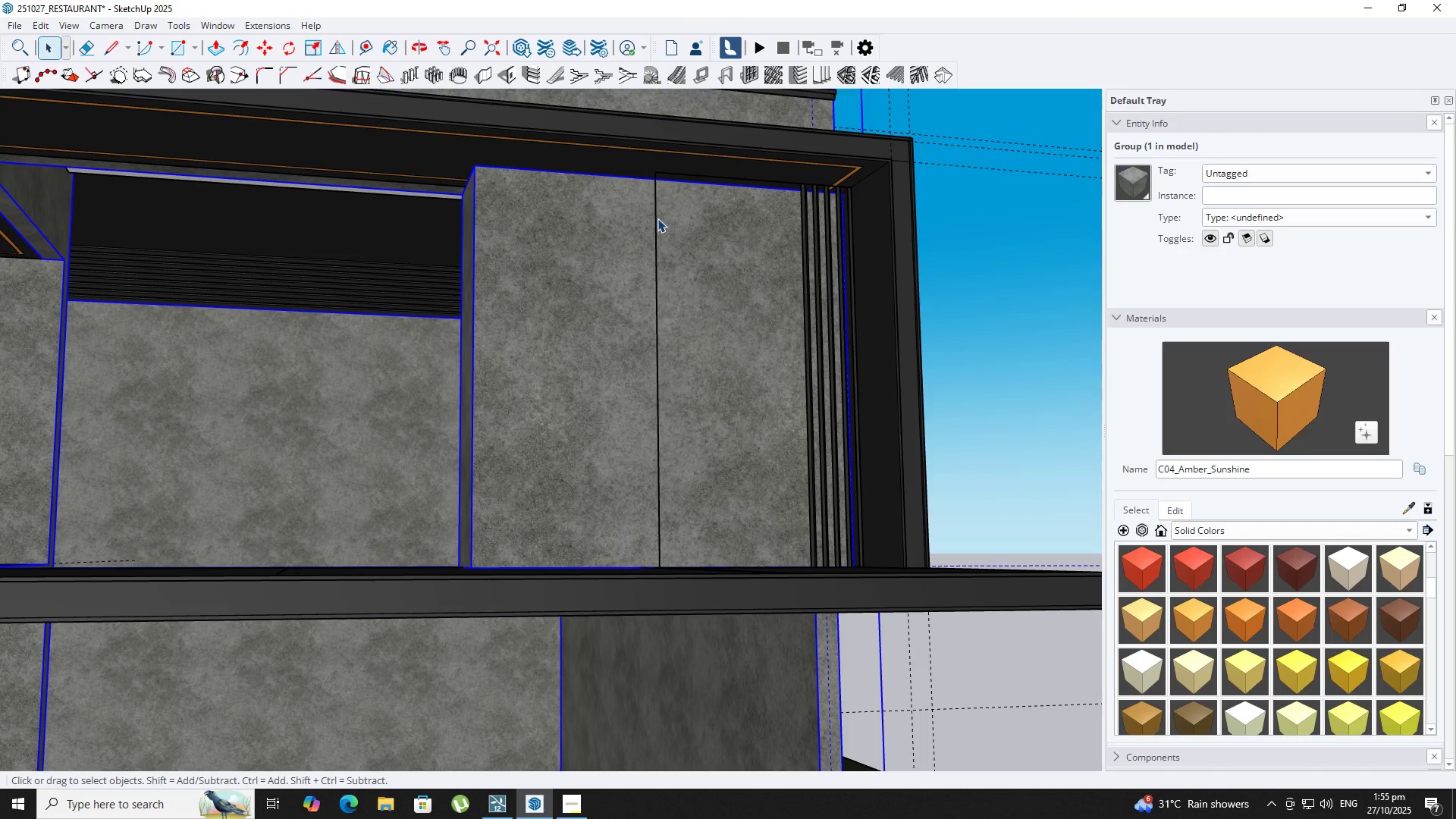 
double_click([657, 218])
 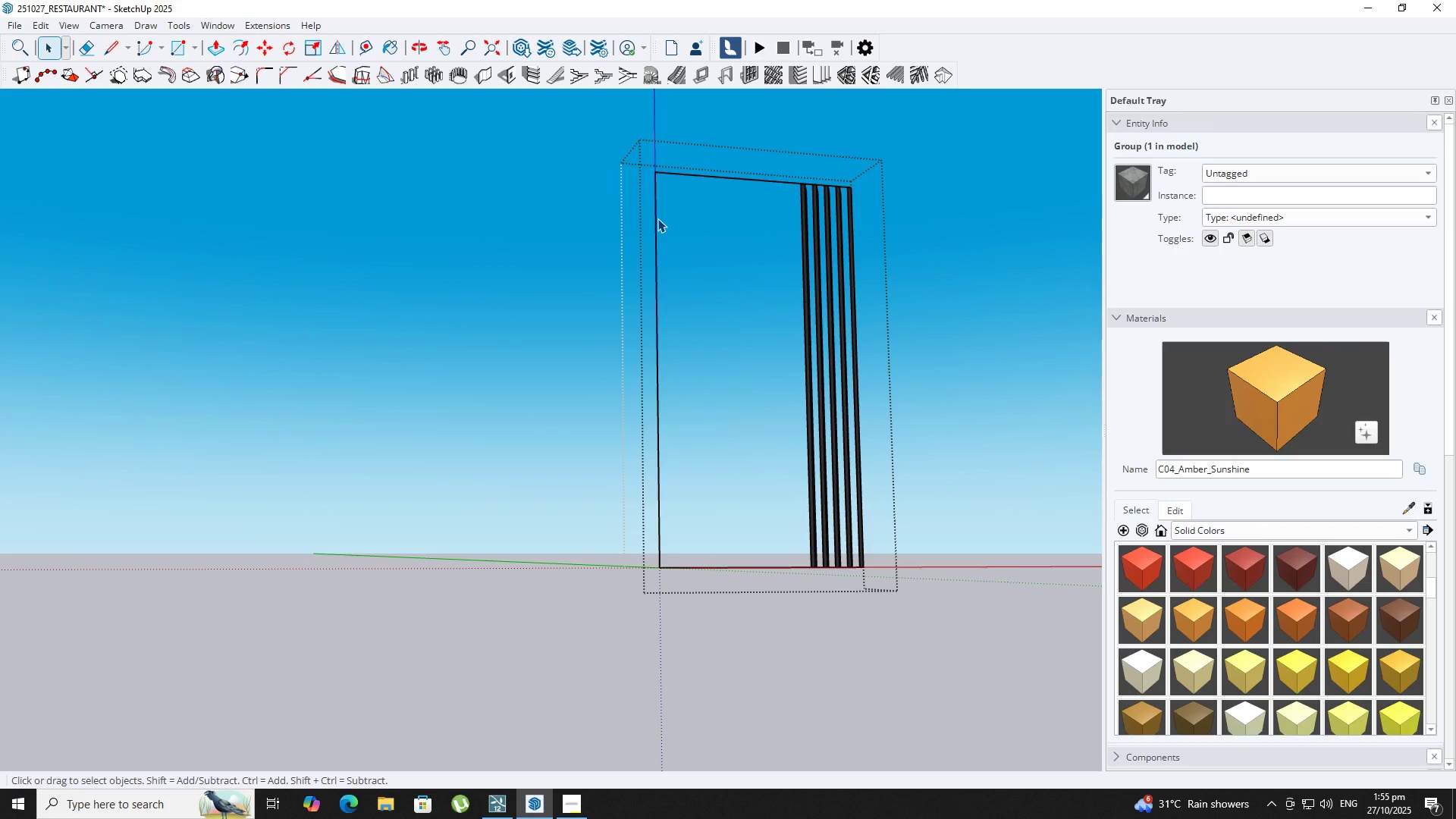 
triple_click([657, 218])
 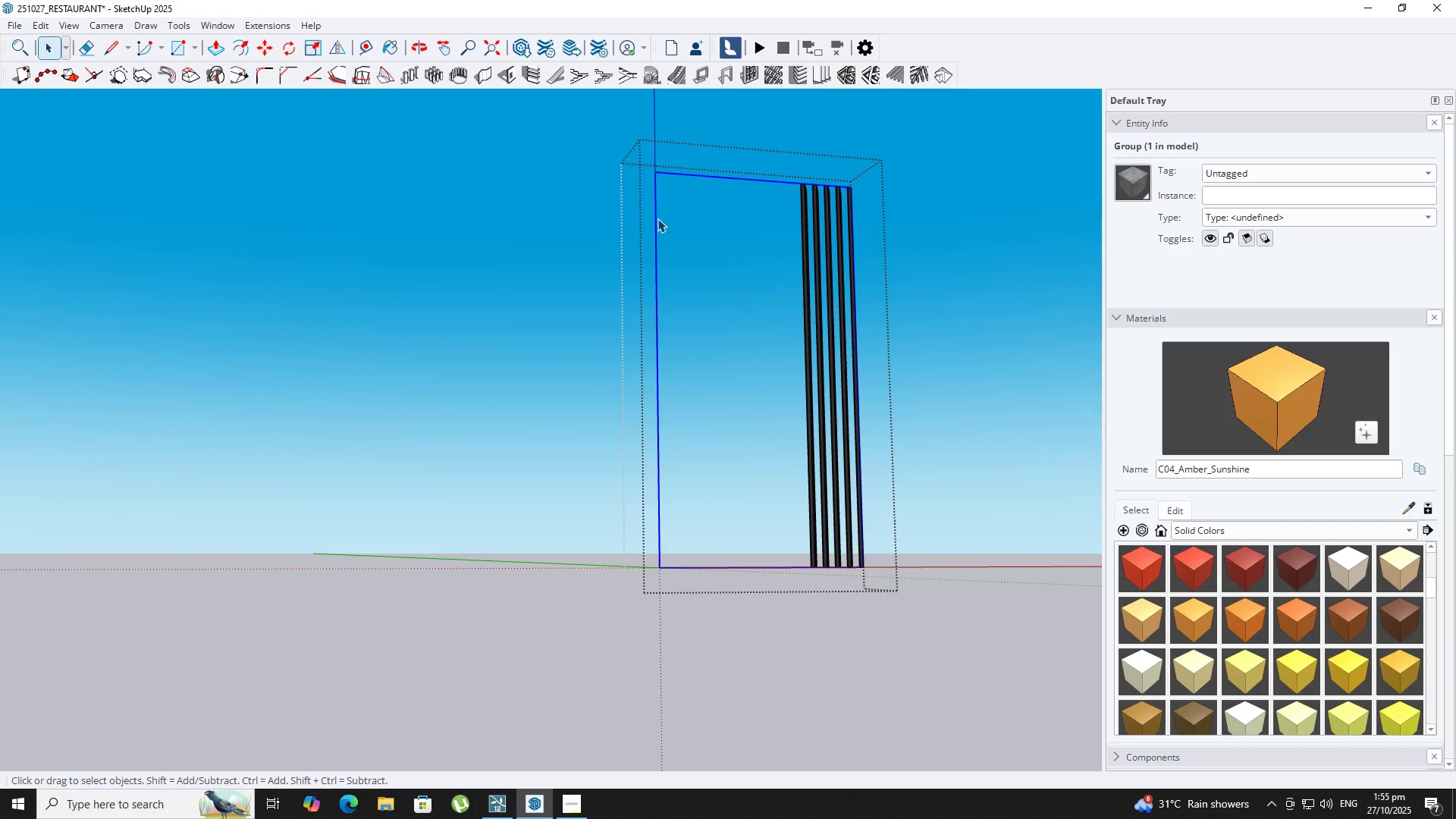 
triple_click([657, 218])
 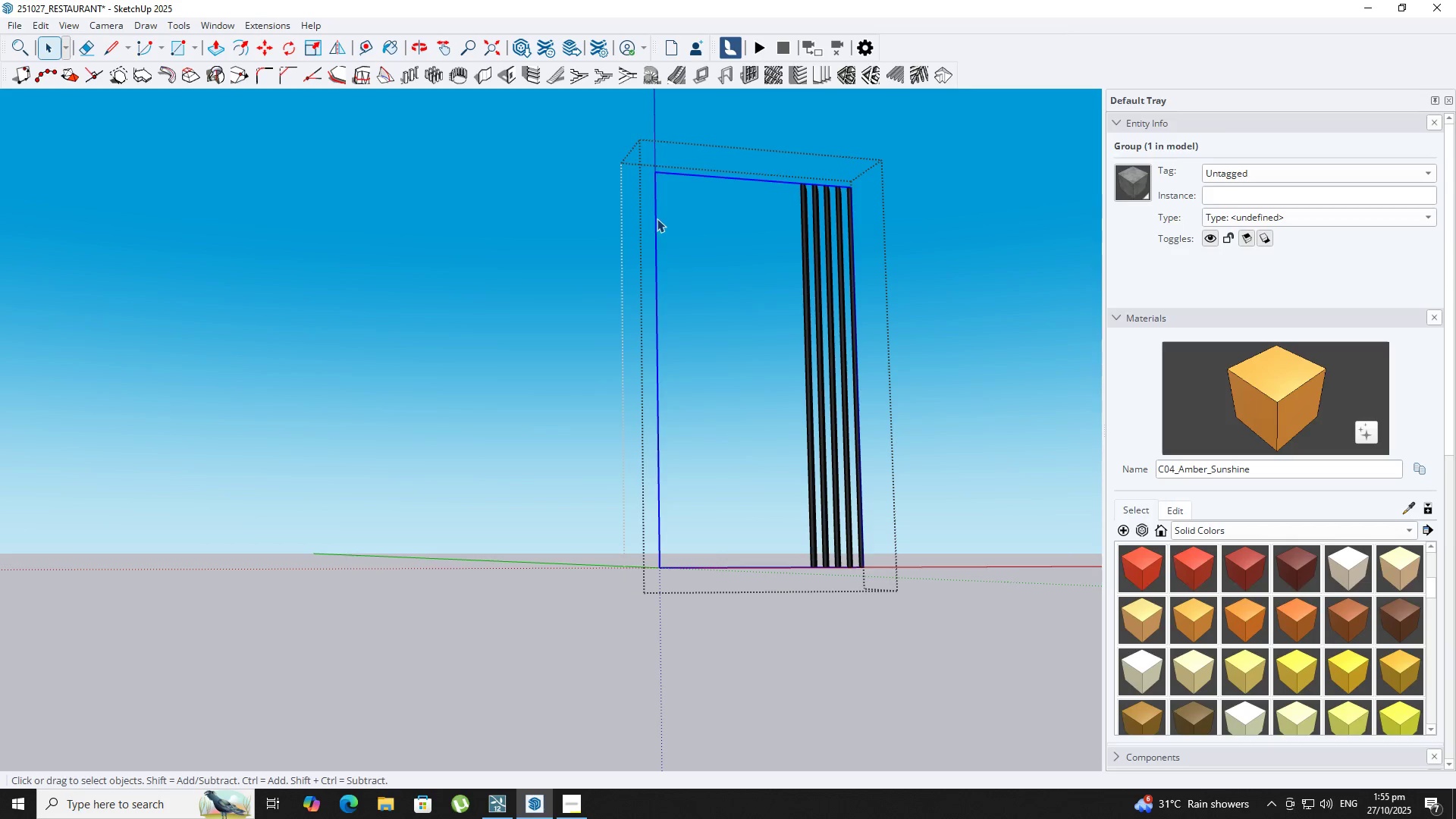 
key(Delete)
 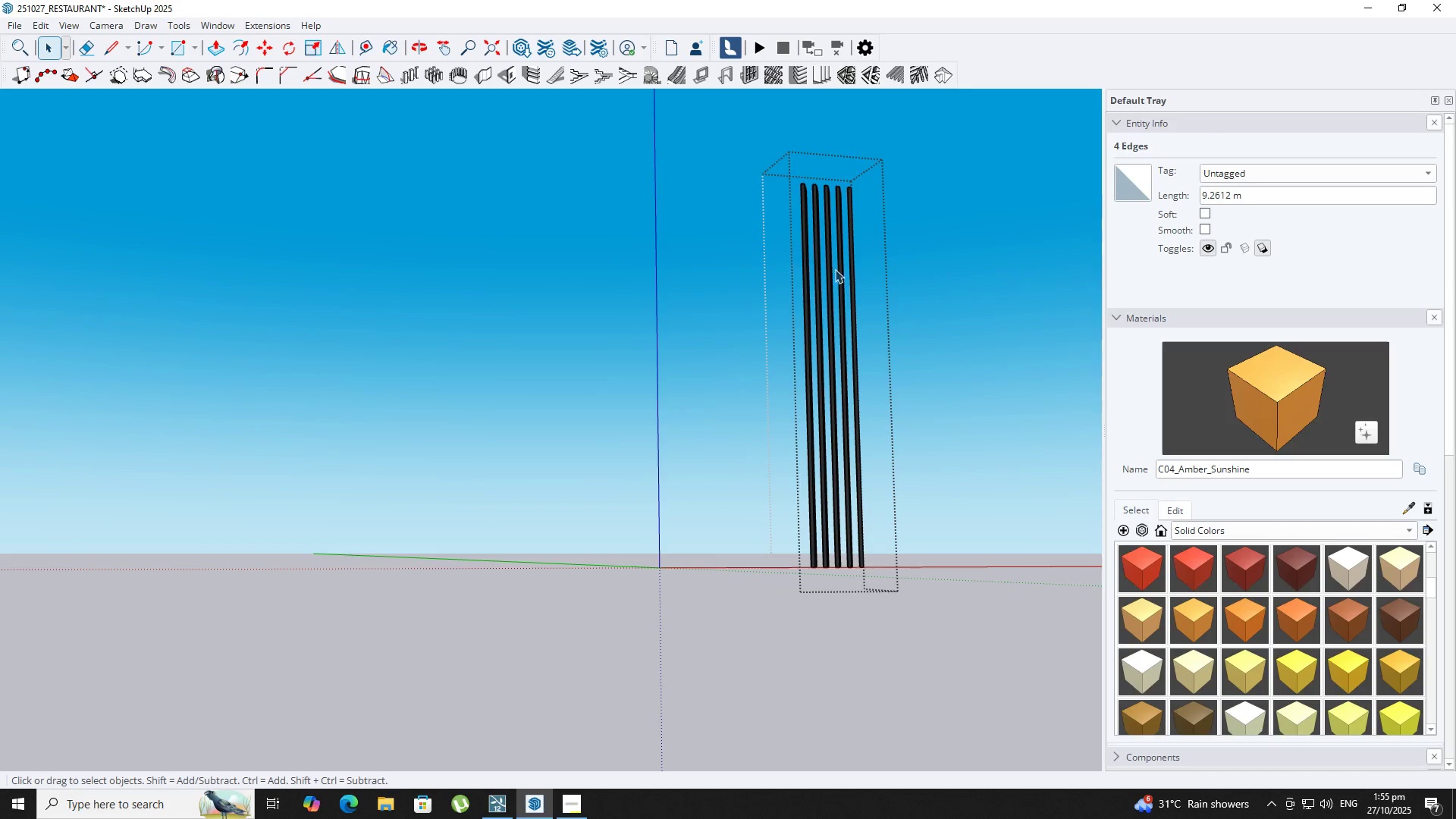 
key(Space)
 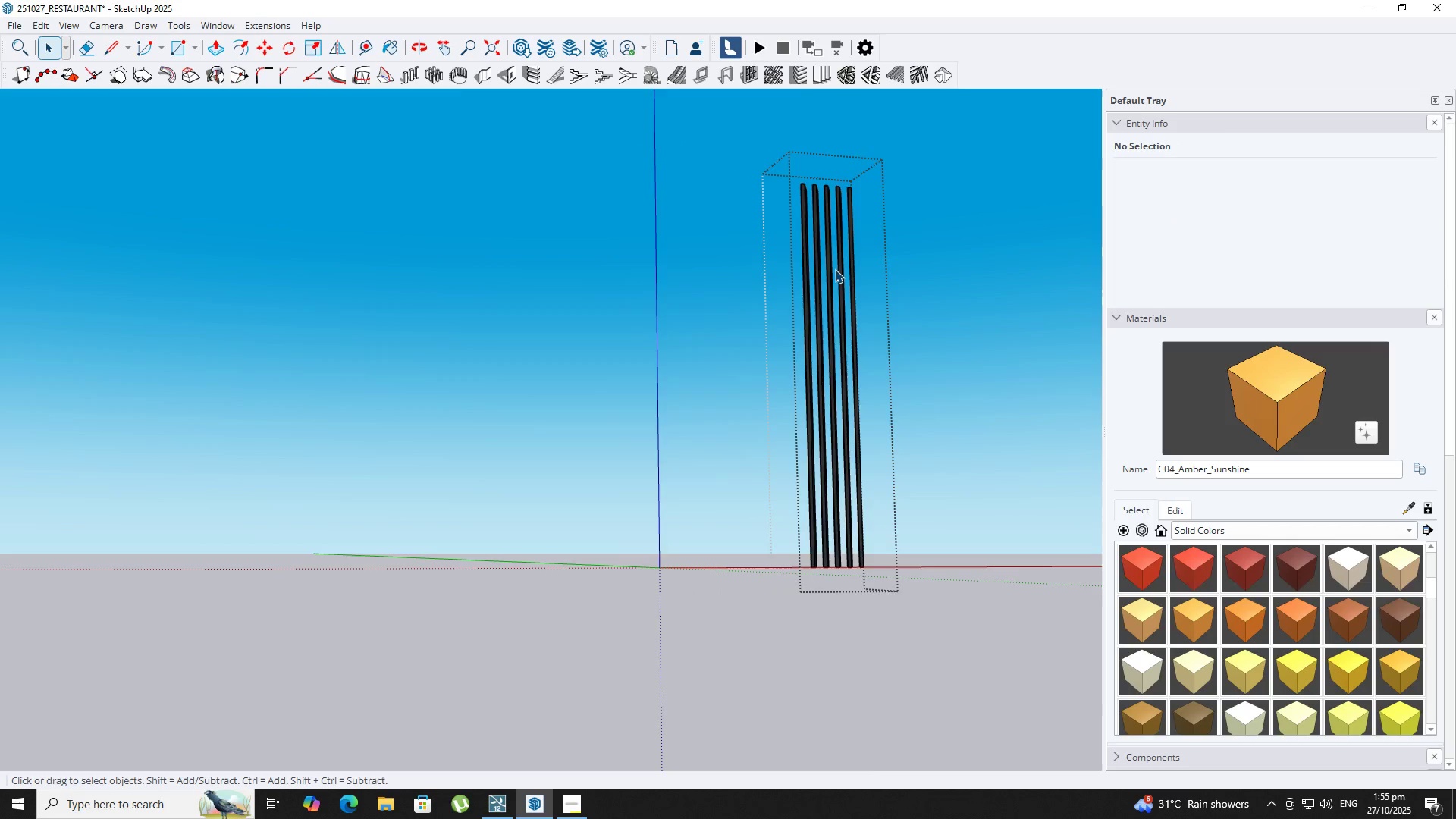 
key(Escape)
 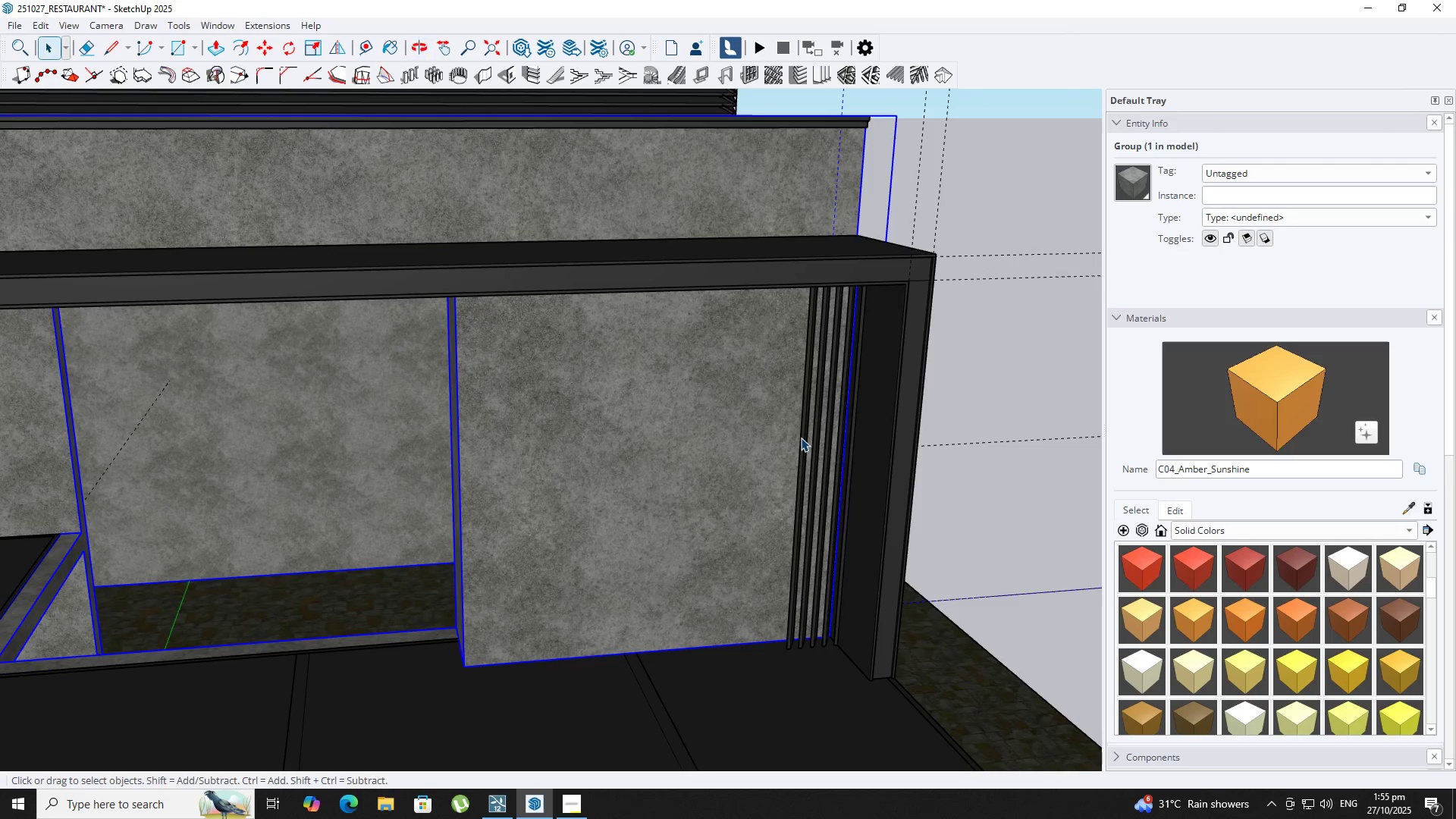 
key(S)
 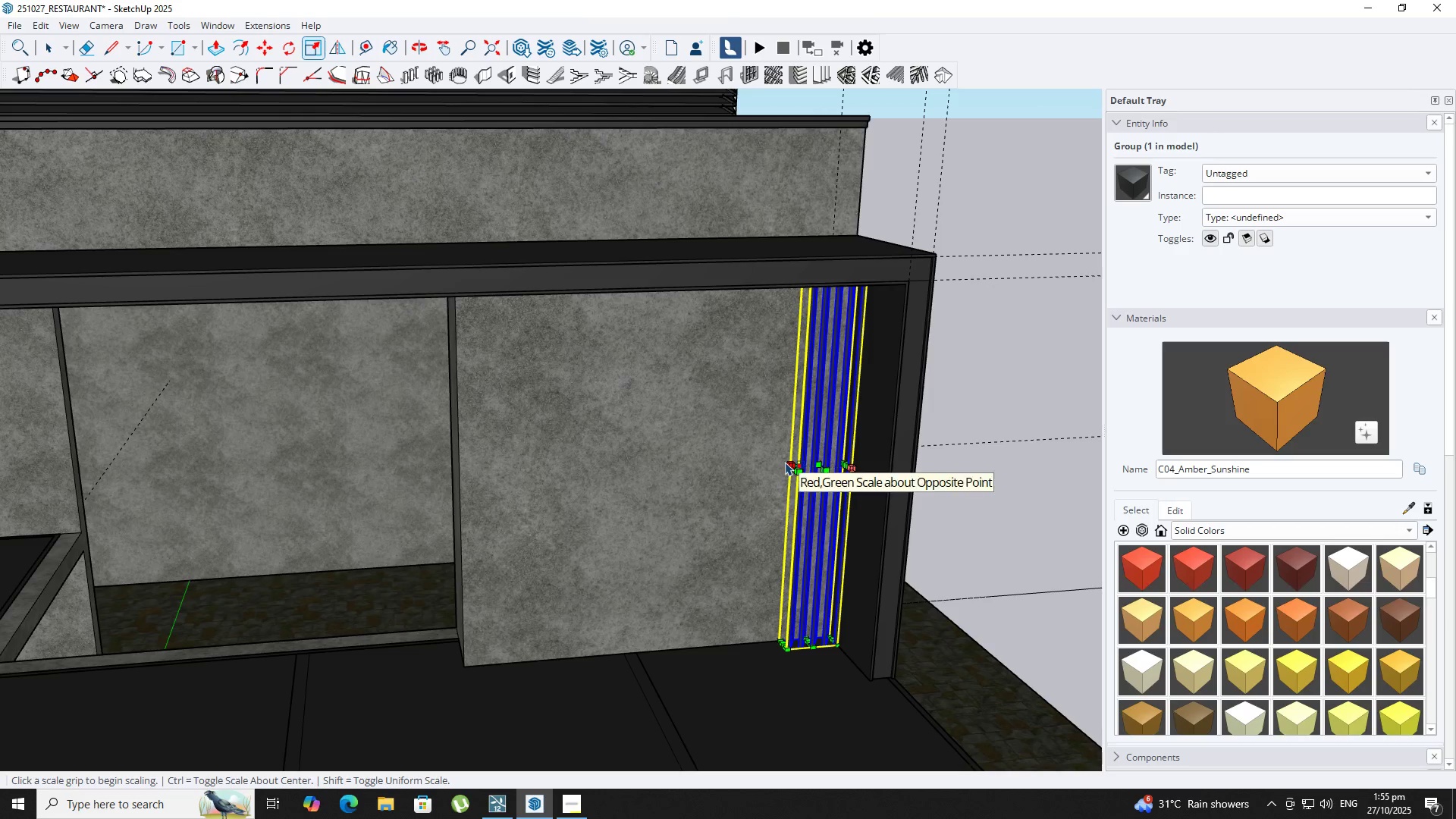 
left_click_drag(start_coordinate=[790, 466], to_coordinate=[783, 465])
 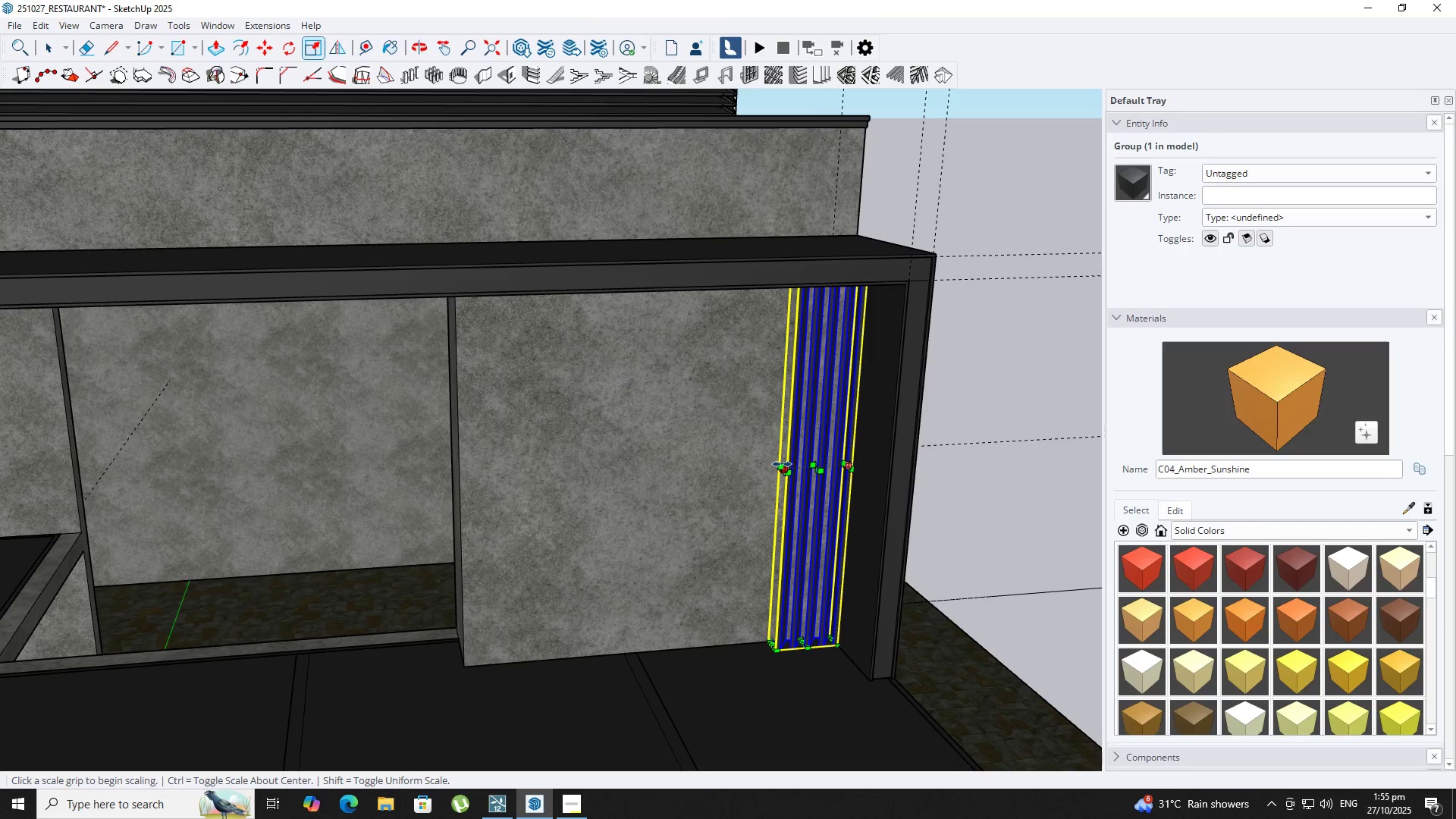 
left_click([780, 463])
 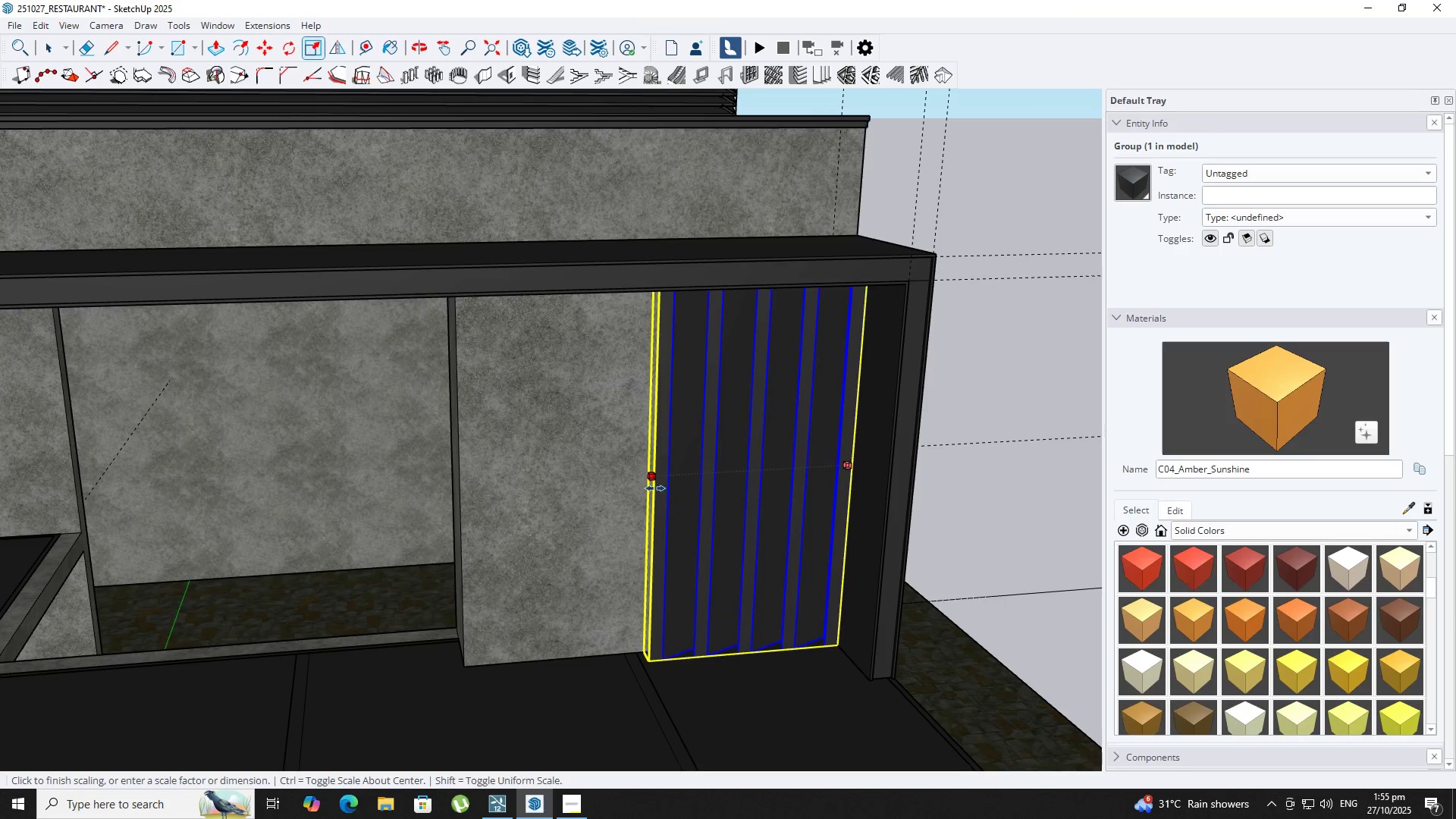 
left_click([639, 488])
 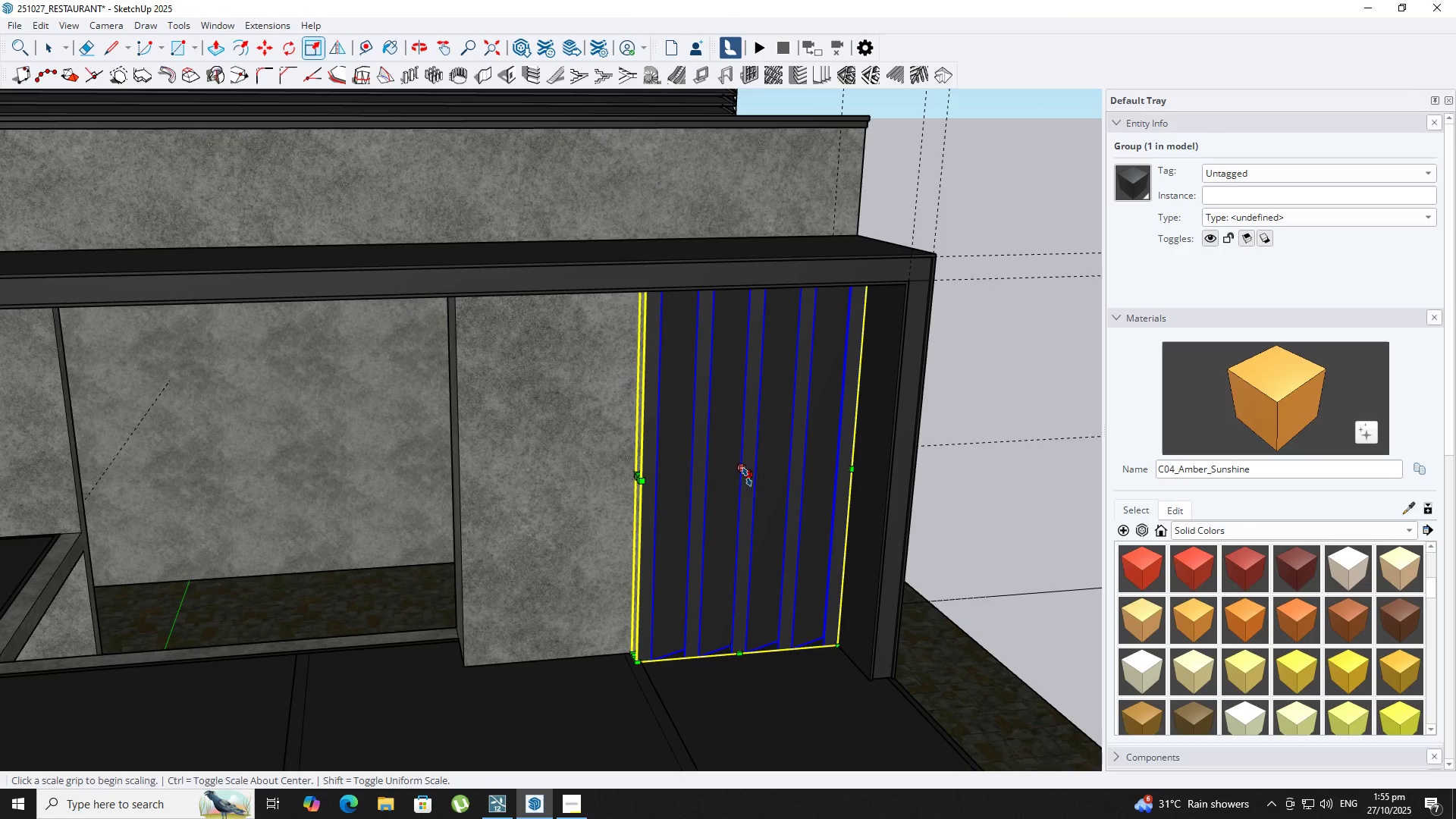 
left_click([747, 477])
 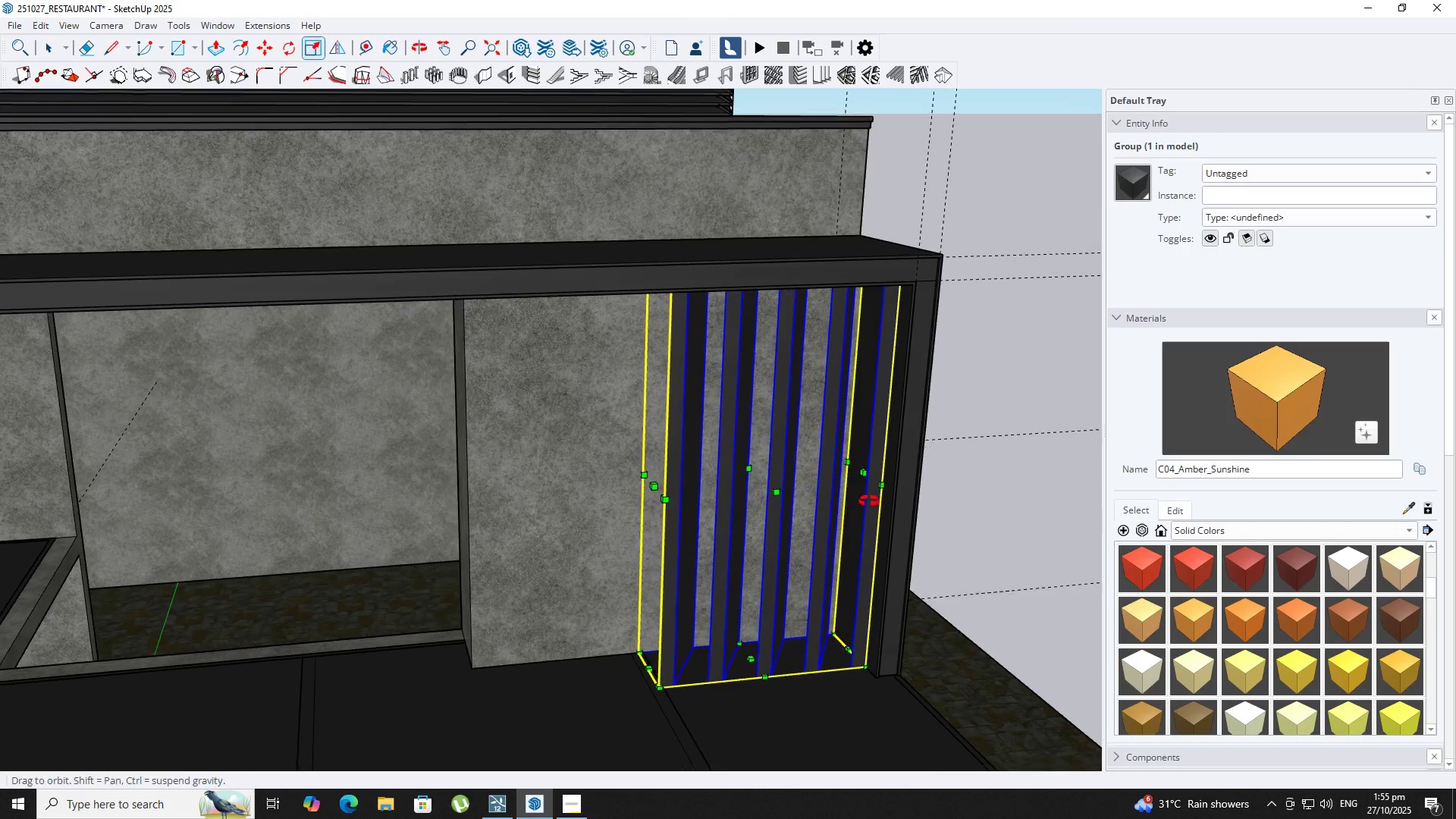 
key(Space)
 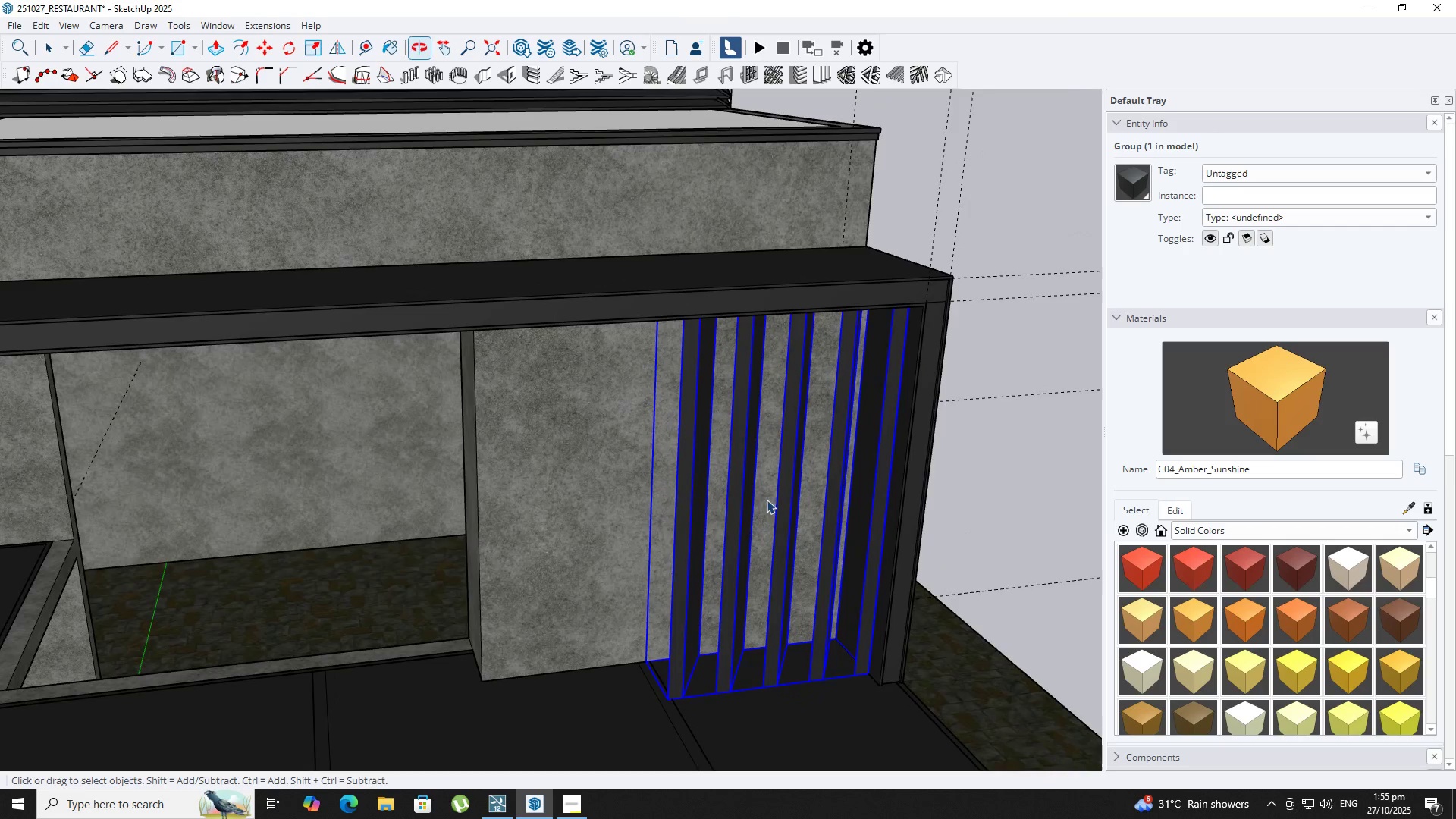 
key(N)
 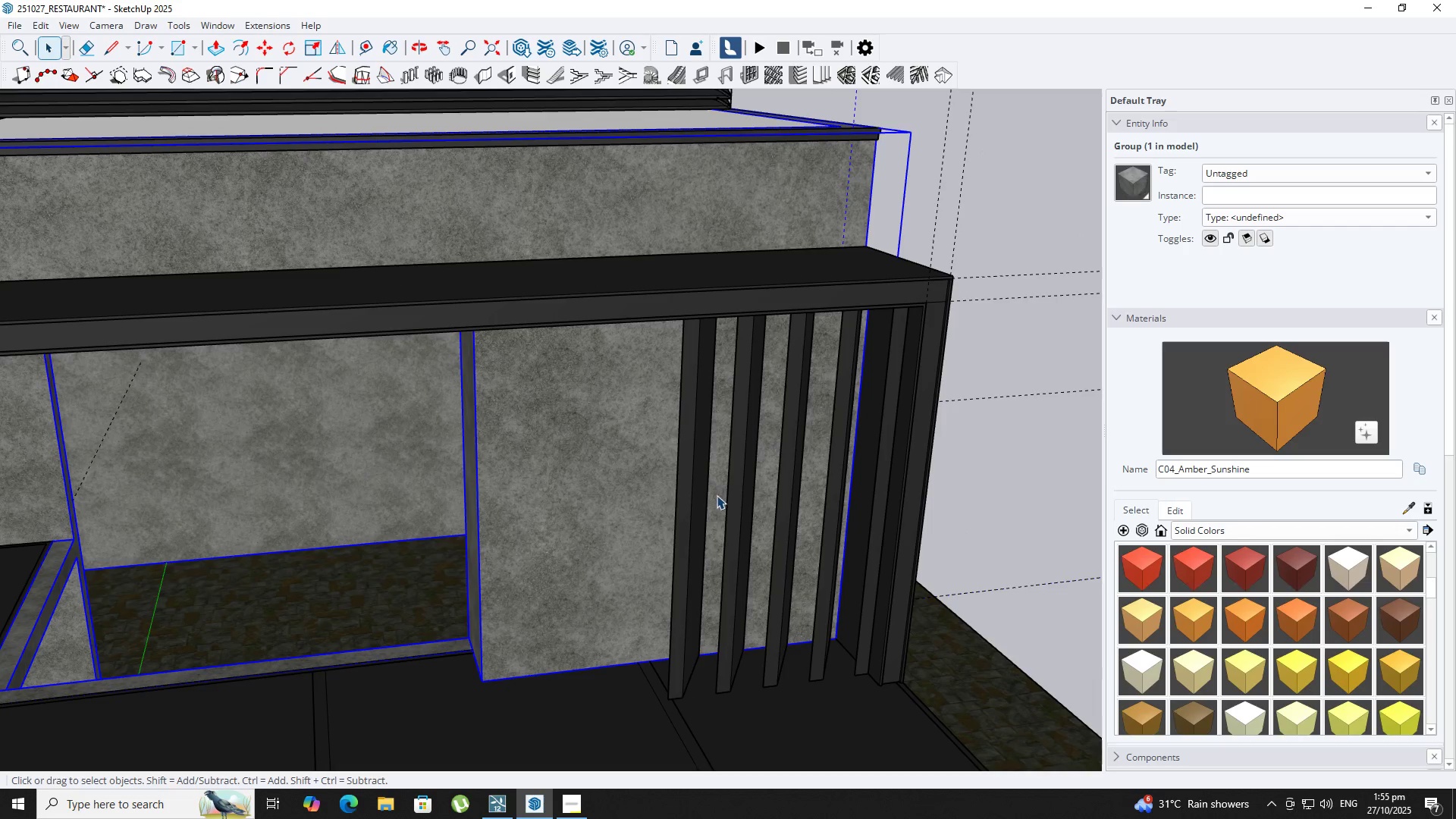 
key(Space)
 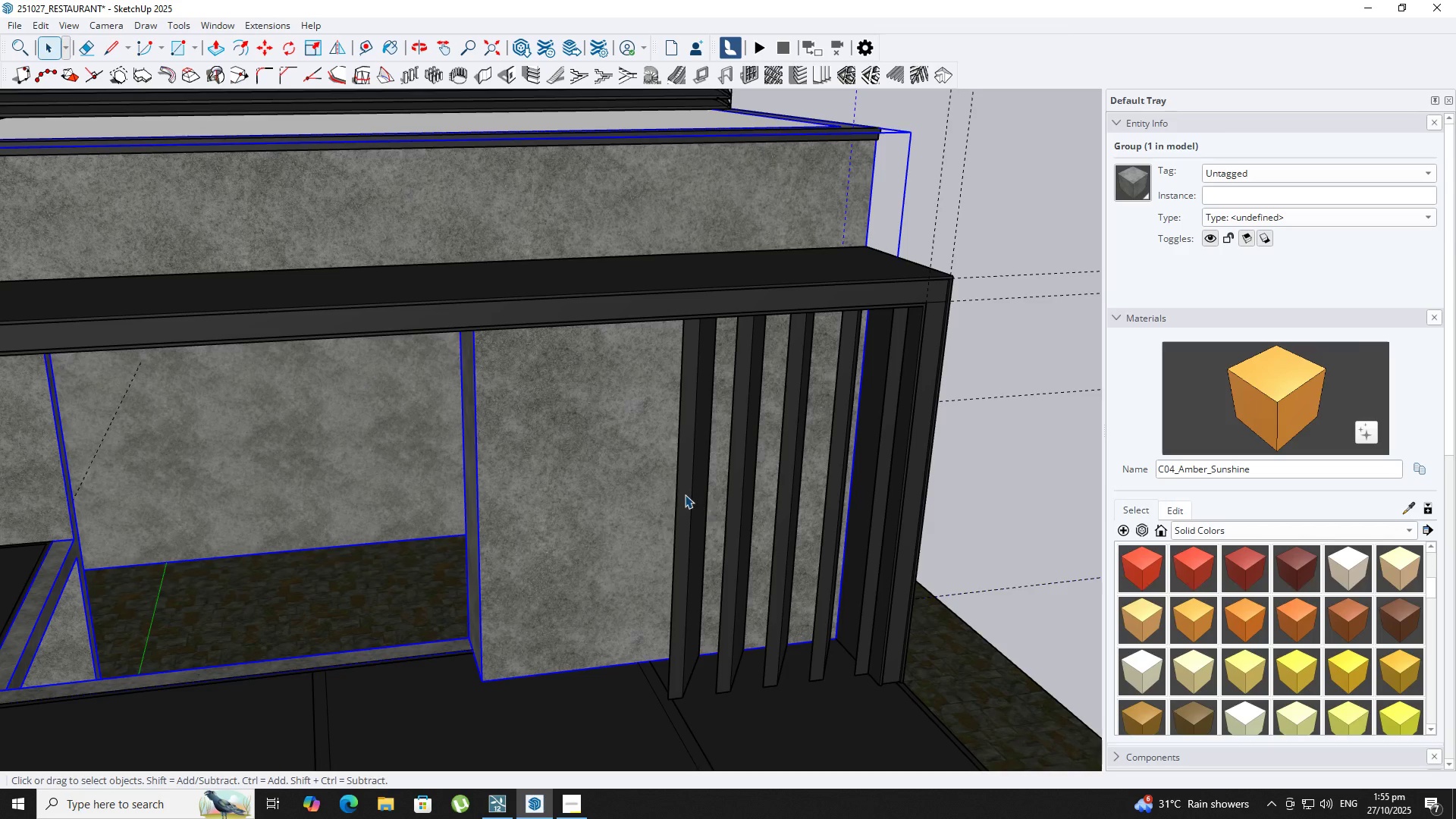 
left_click([685, 494])
 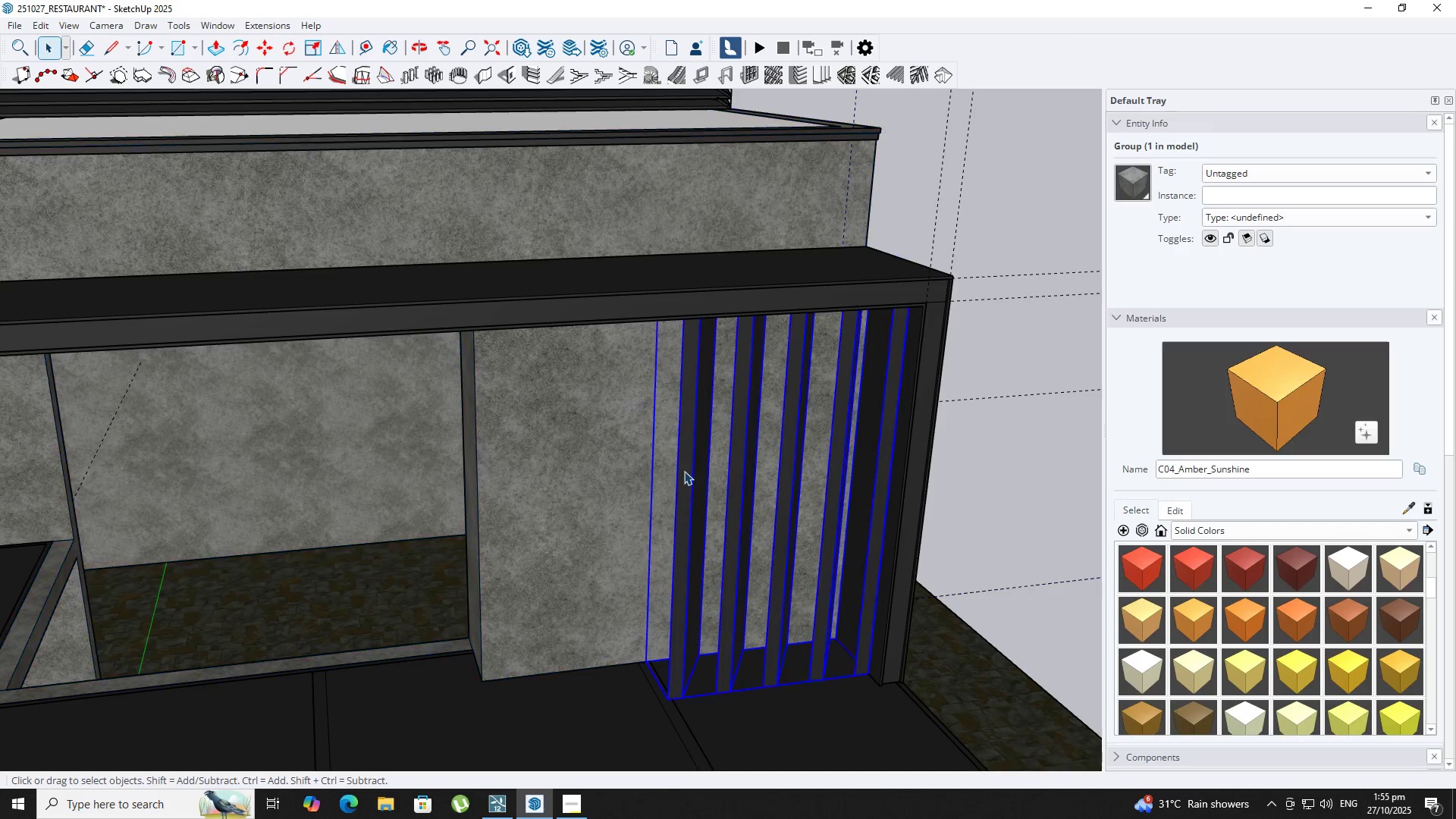 
type(NNM)
 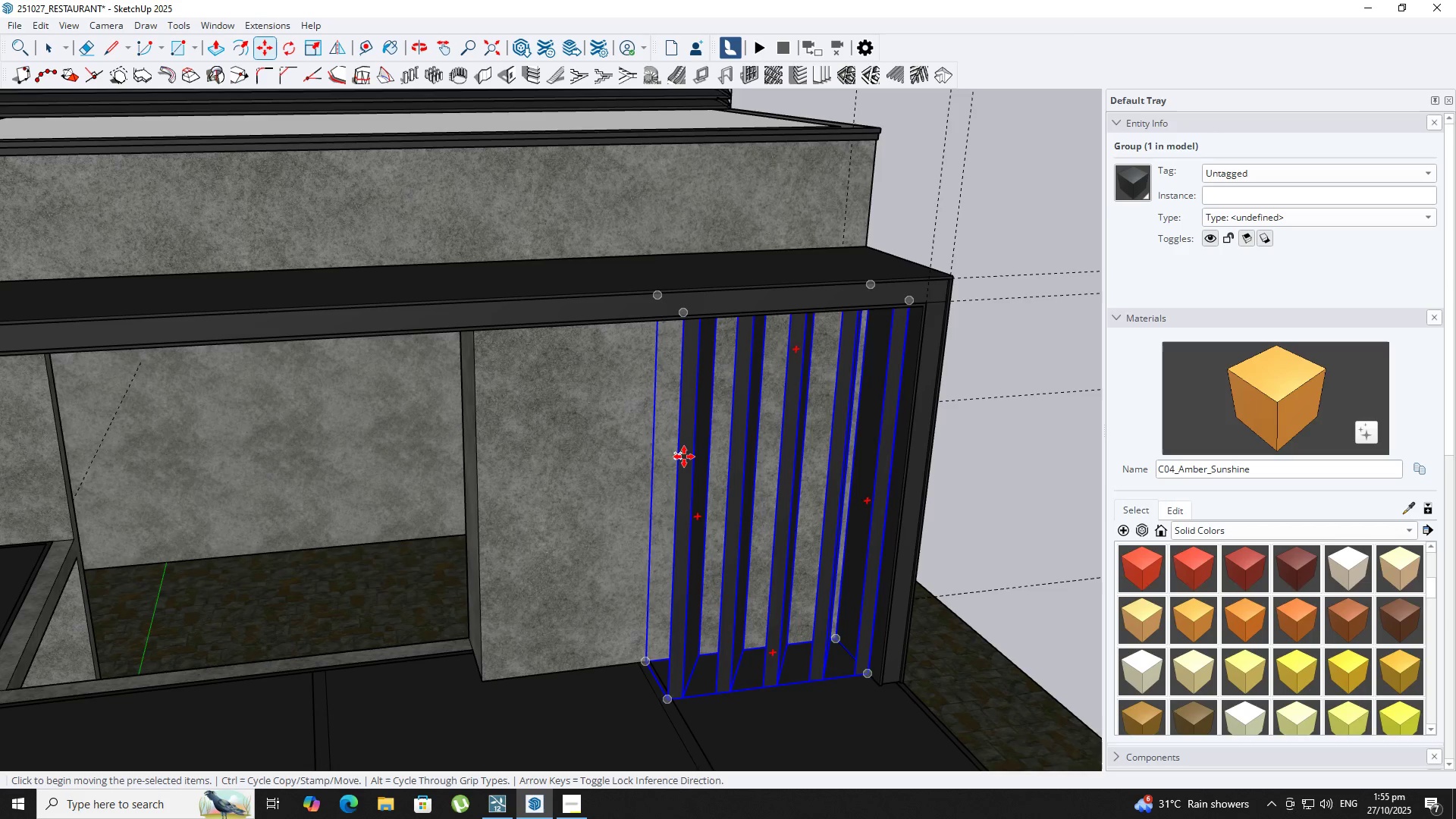 
left_click([684, 457])
 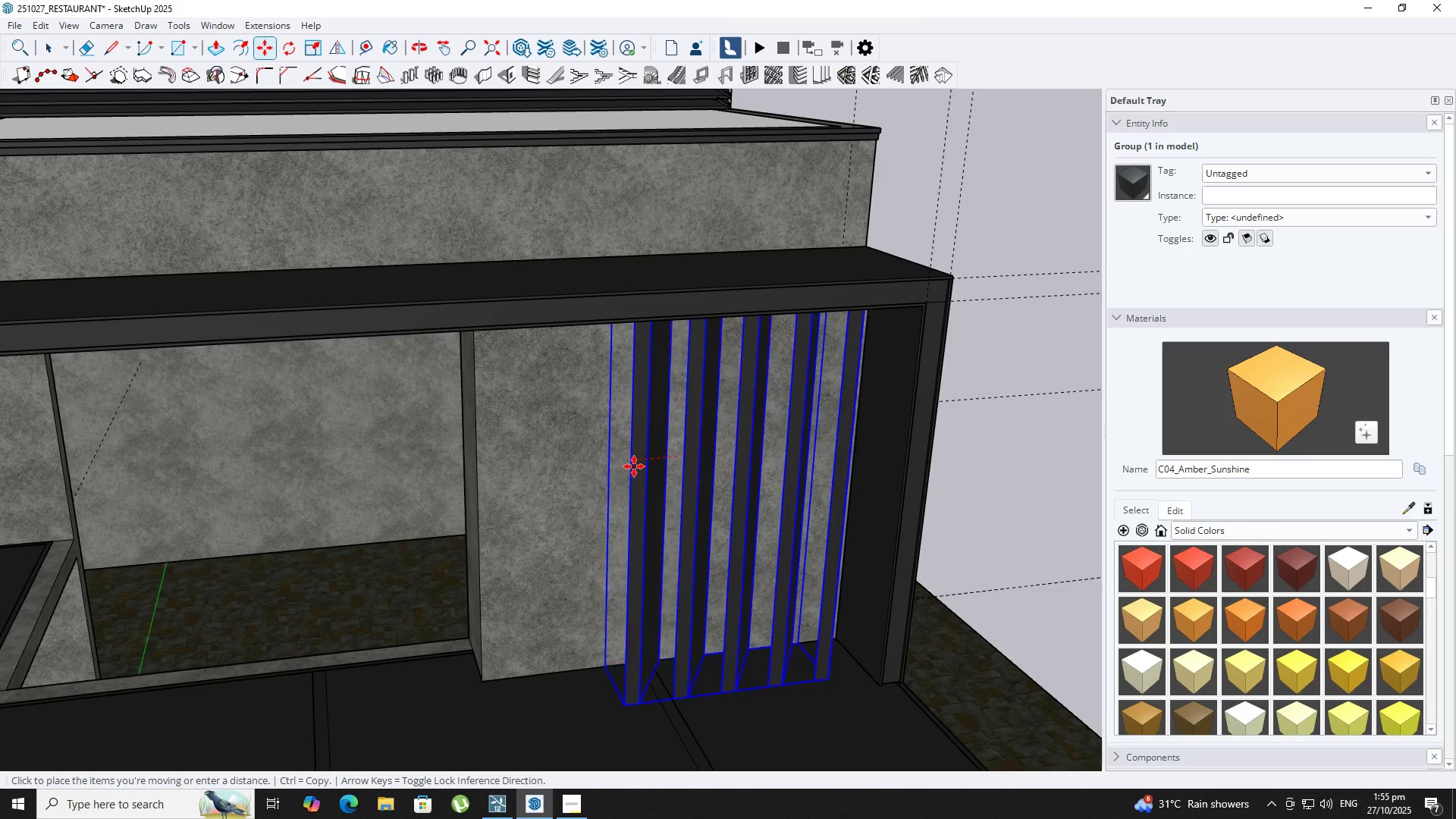 
left_click([635, 466])
 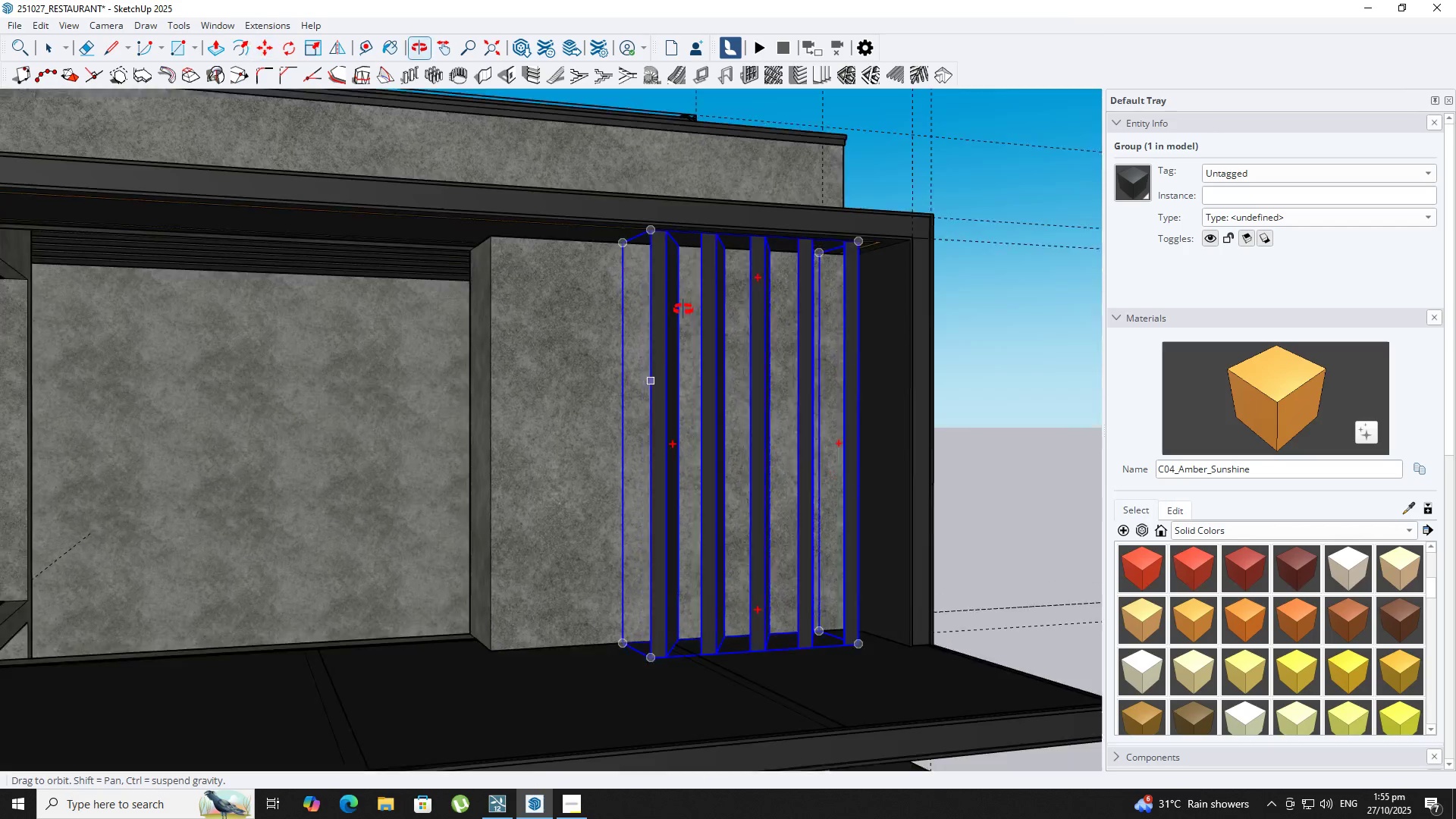 
scroll: coordinate [704, 322], scroll_direction: down, amount: 8.0
 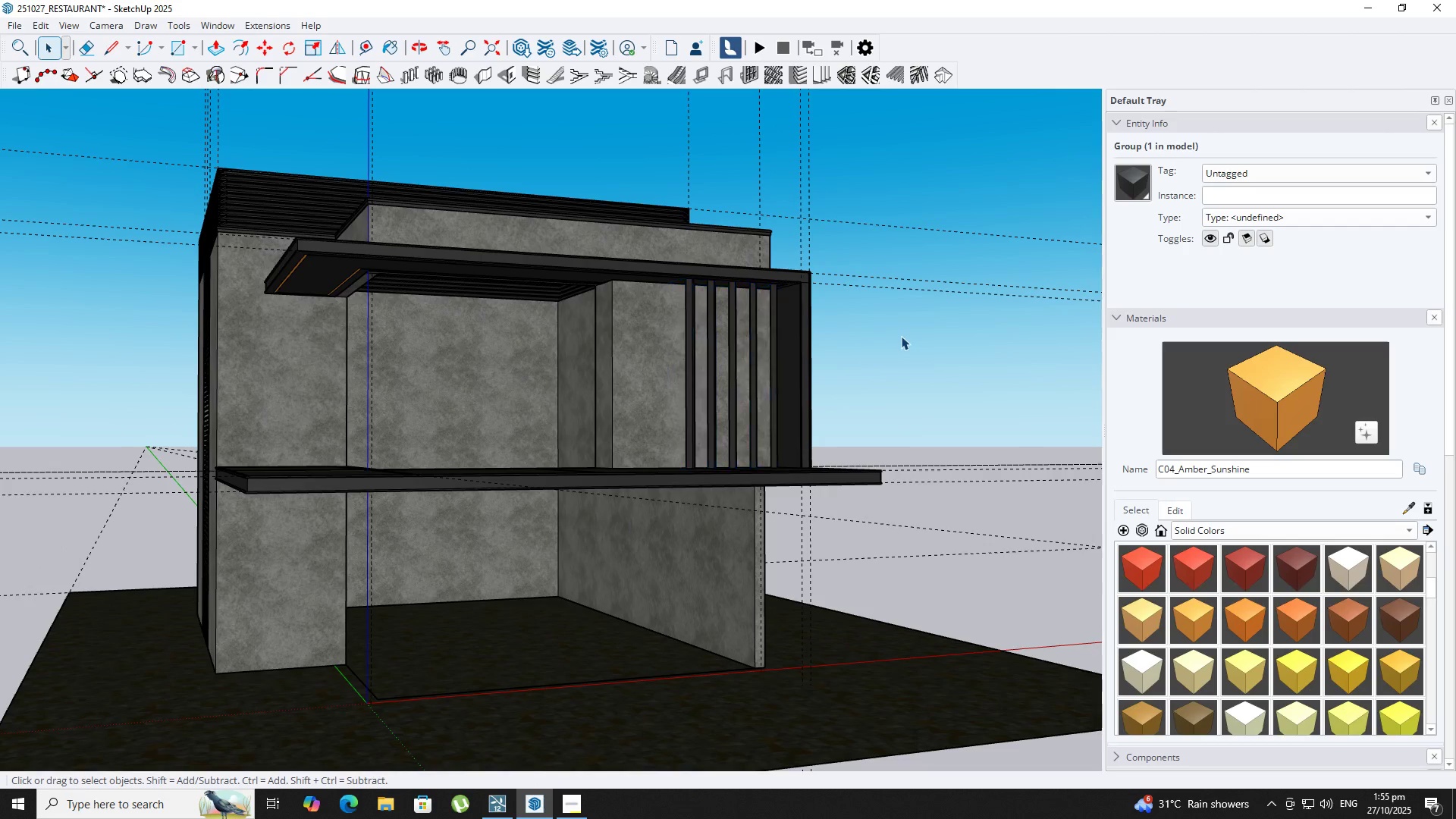 
key(Space)
 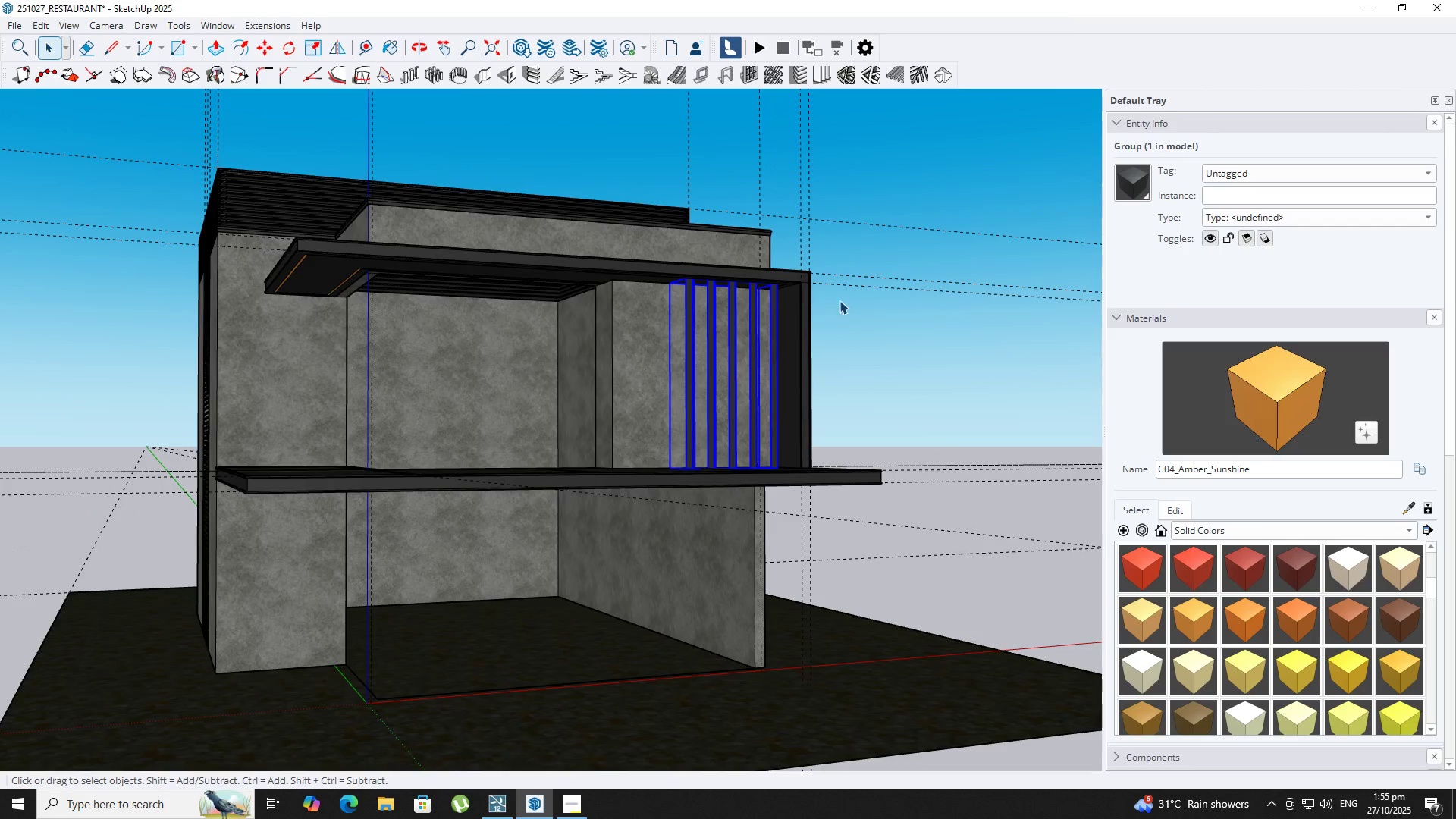 
left_click([901, 334])
 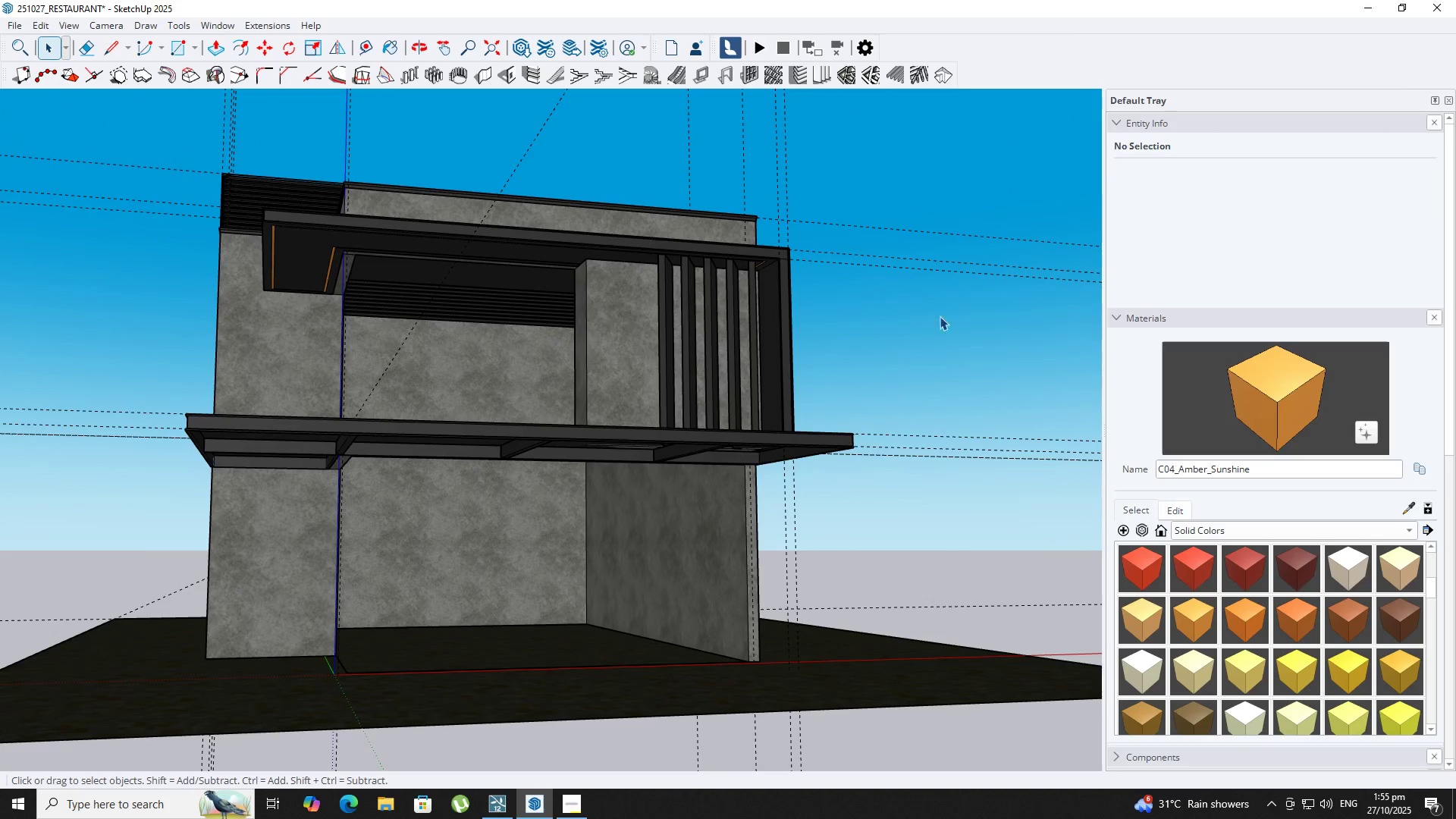 
scroll: coordinate [875, 310], scroll_direction: down, amount: 1.0
 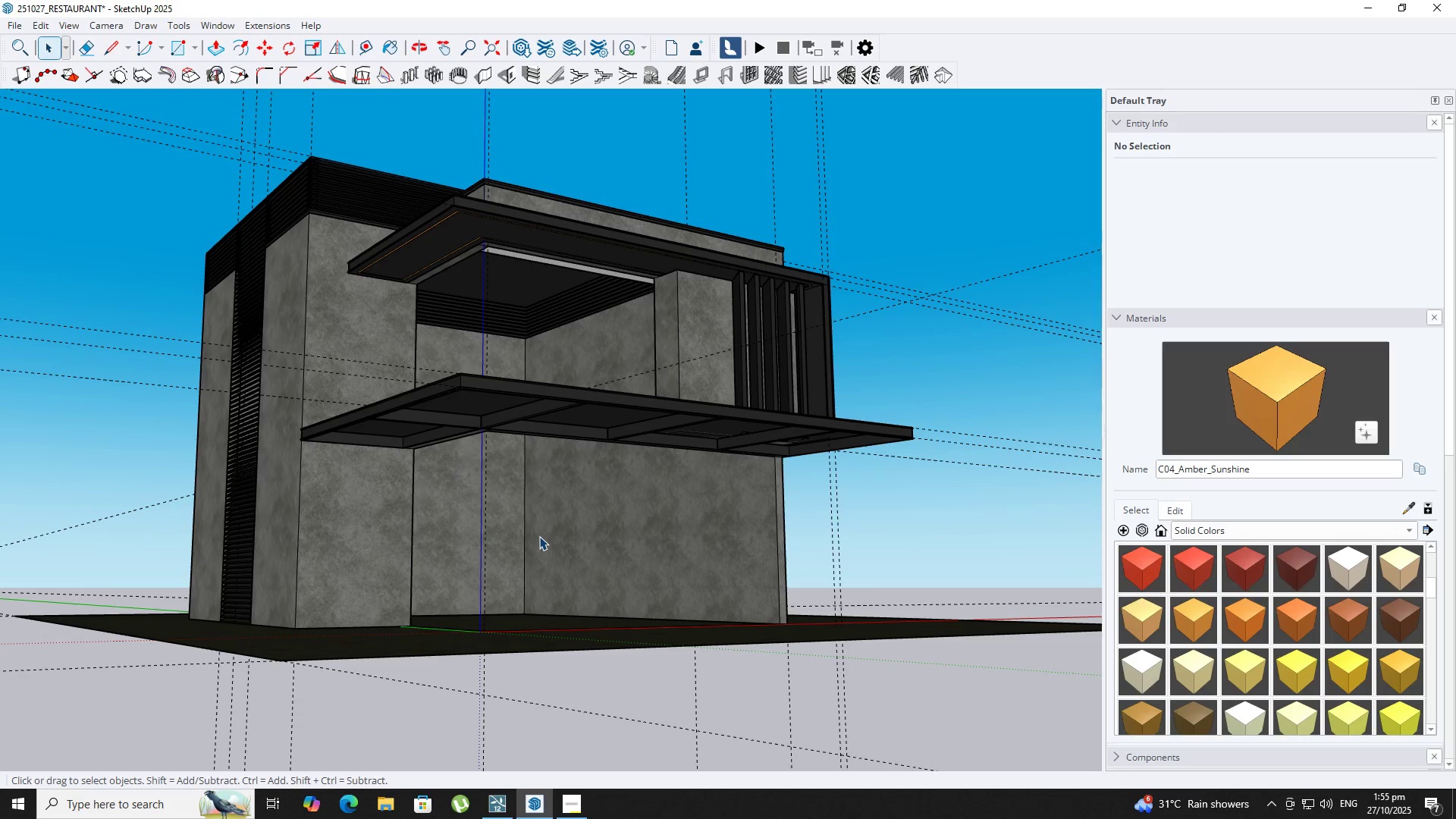 
wait(5.14)
 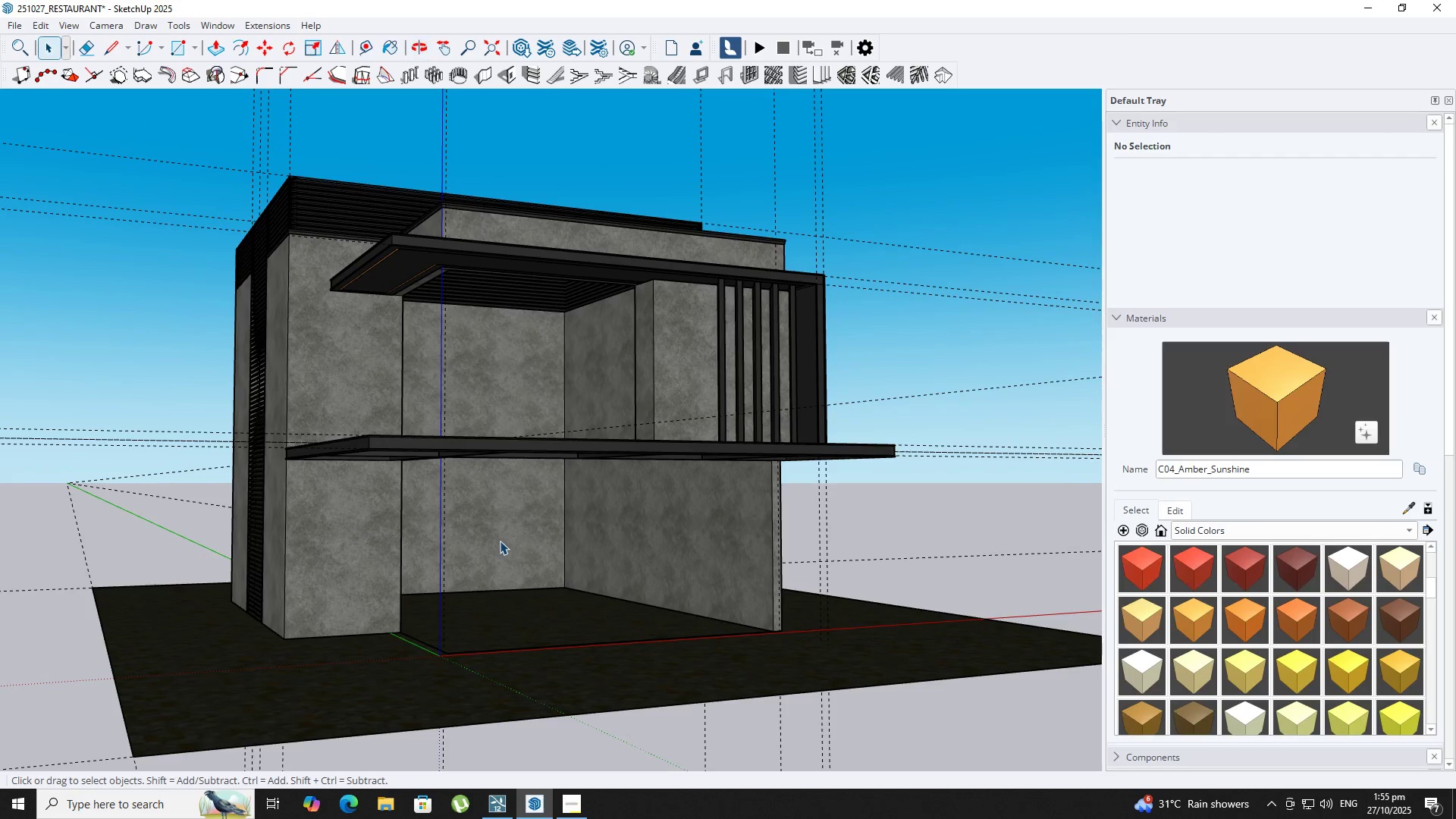 
scroll: coordinate [510, 542], scroll_direction: down, amount: 2.0
 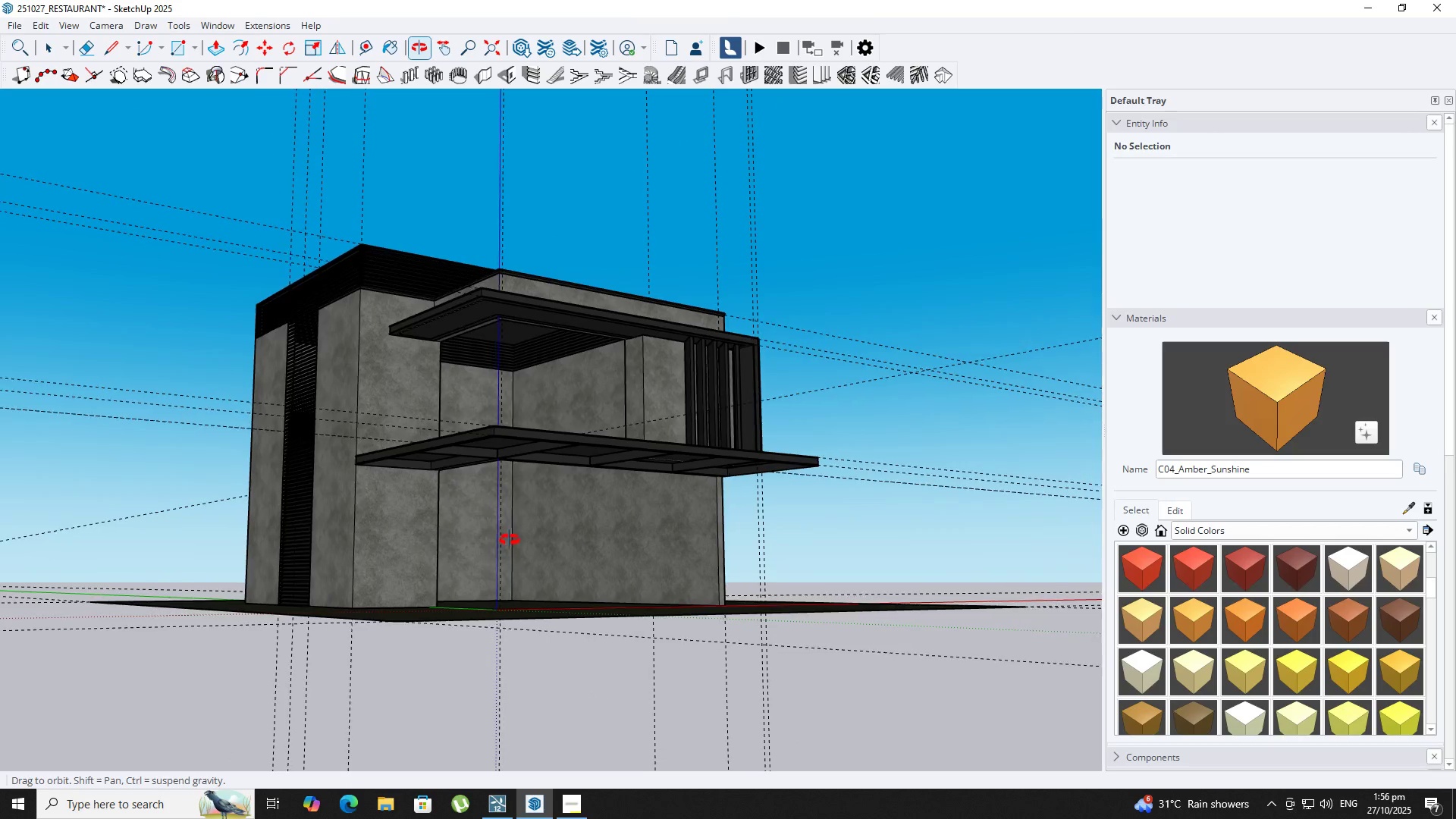 
type(RTR)
 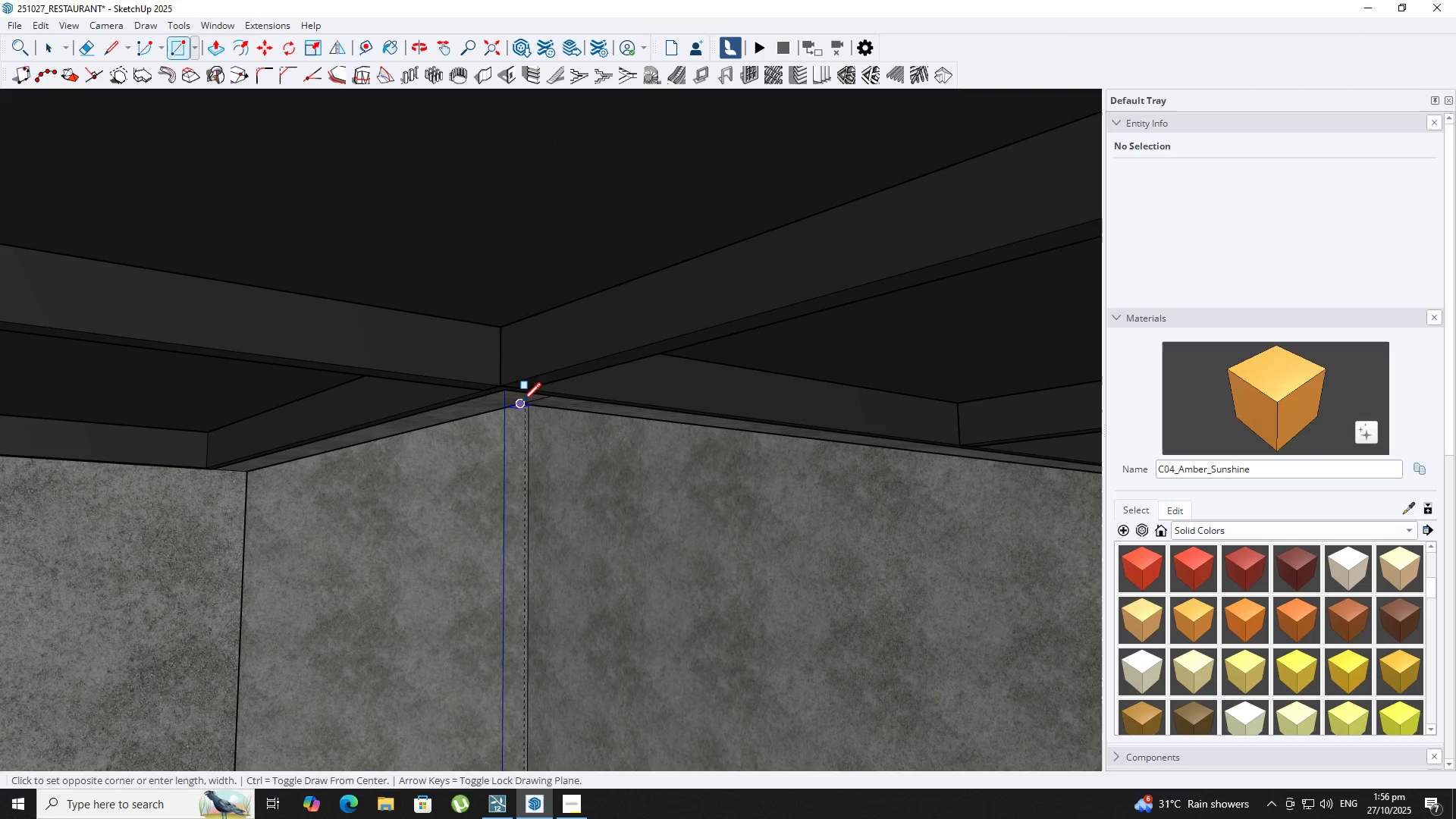 
scroll: coordinate [494, 439], scroll_direction: up, amount: 8.0
 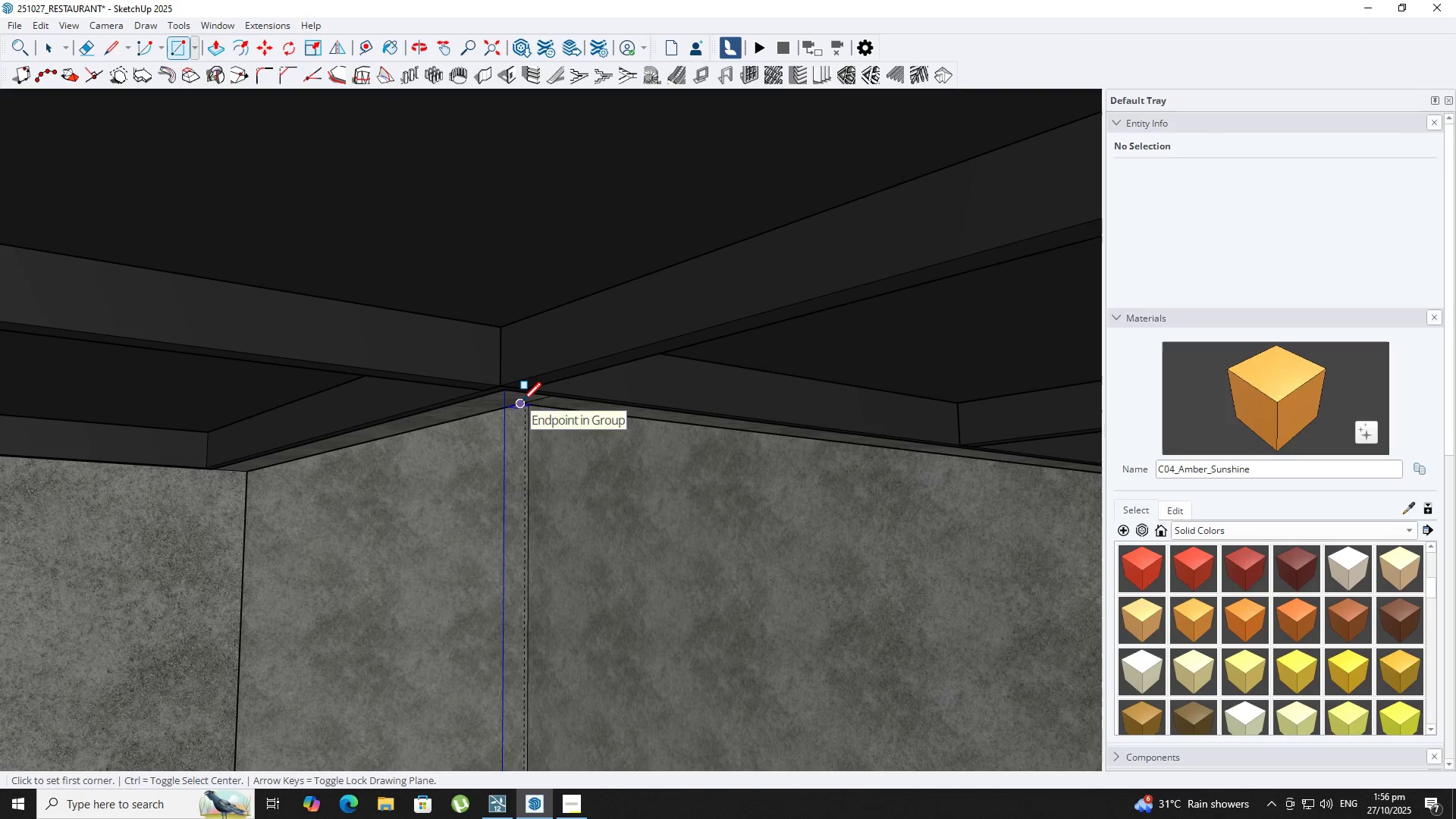 
hold_key(key=ShiftLeft, duration=0.75)
 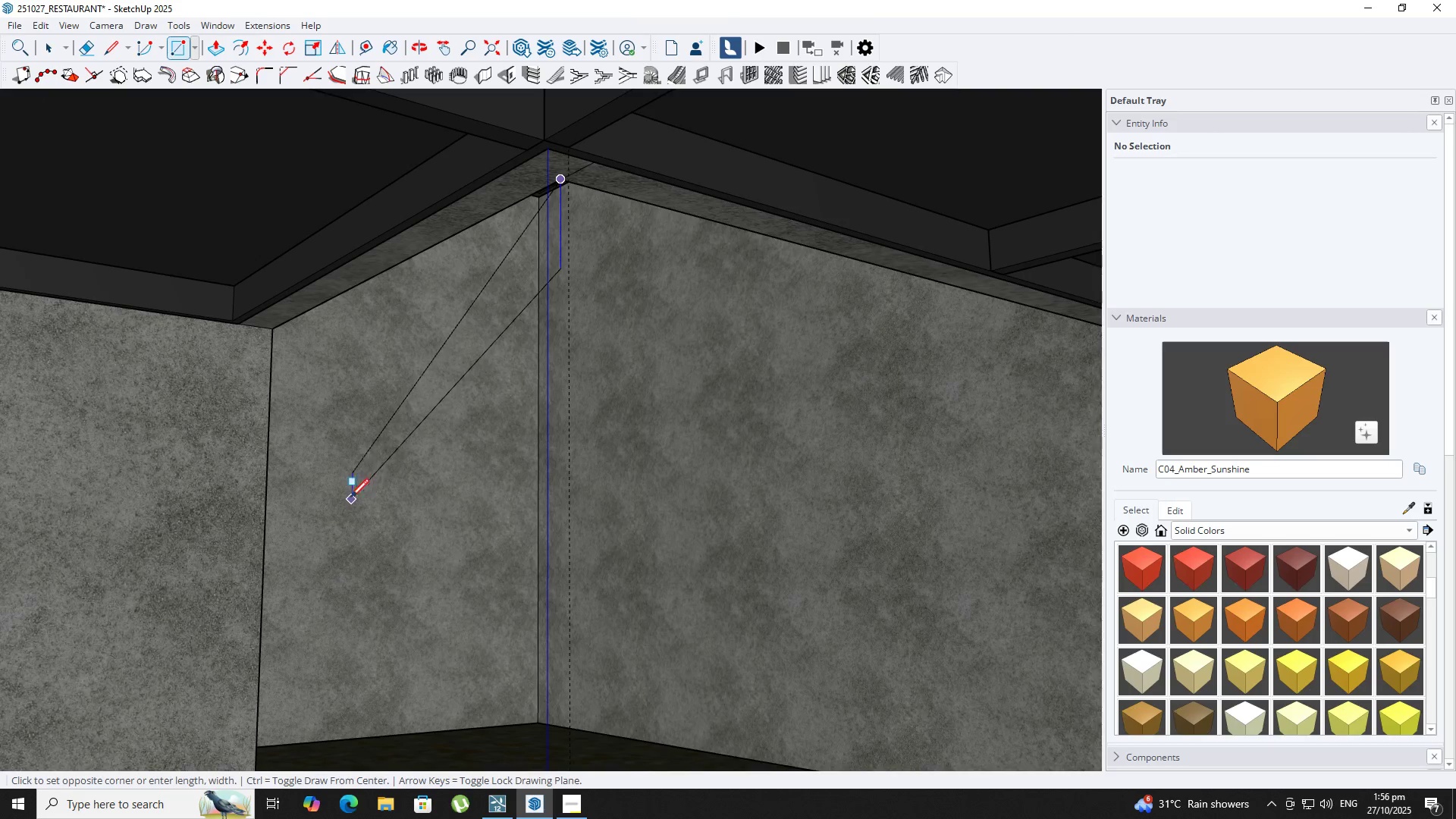 
key(R)
 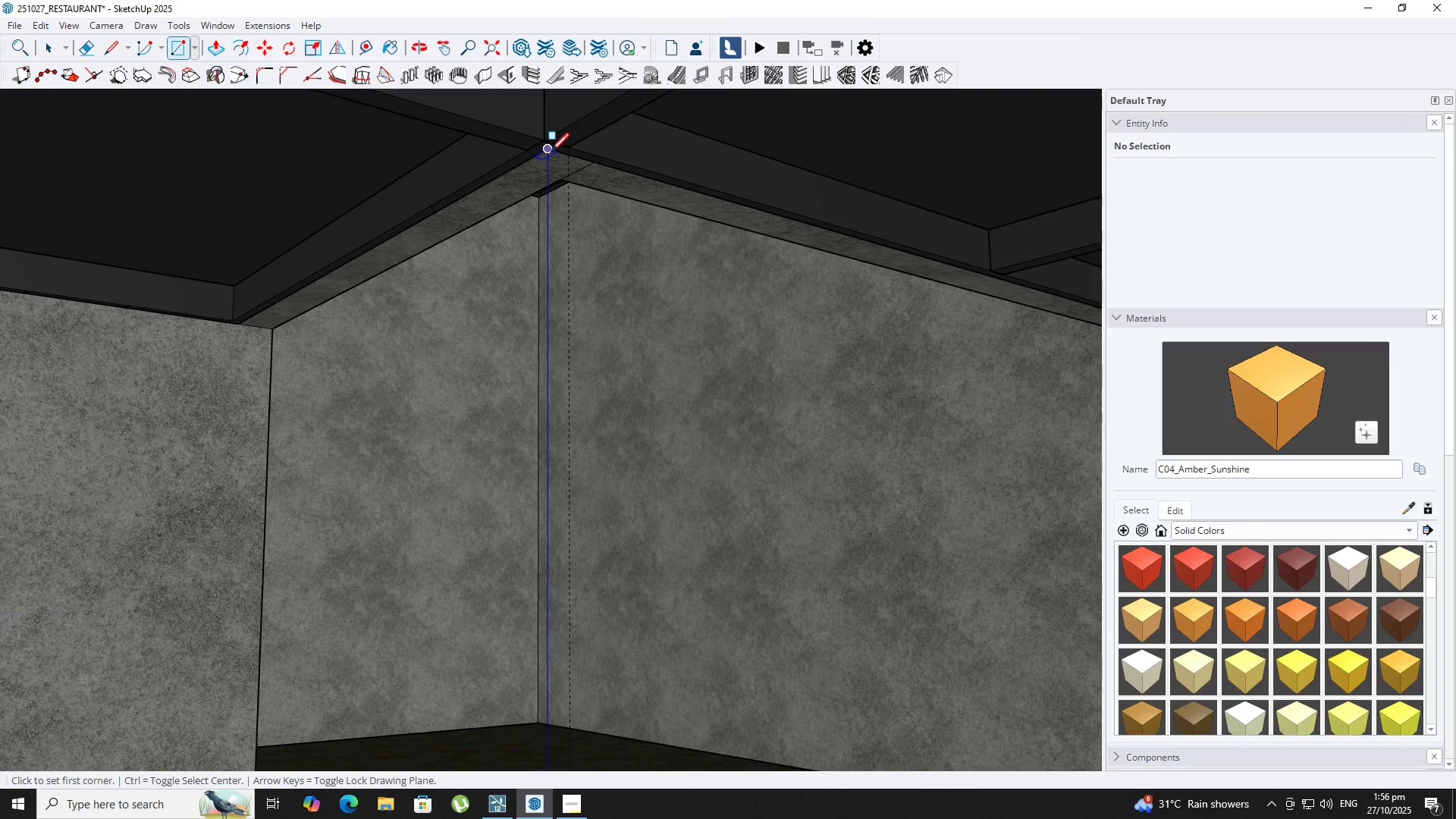 
left_click_drag(start_coordinate=[550, 152], to_coordinate=[547, 159])
 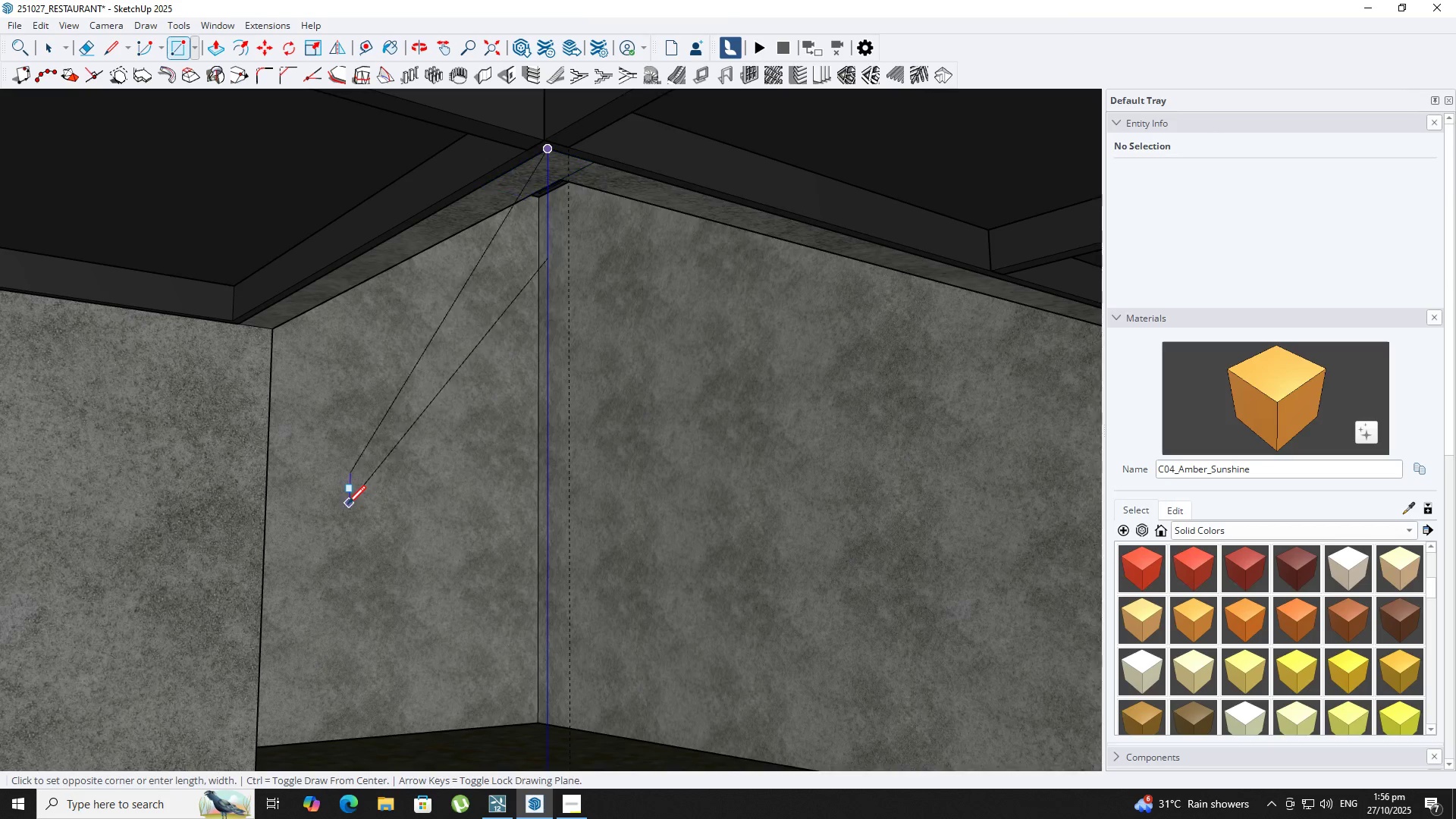 
hold_key(key=ShiftLeft, duration=0.37)
scroll: coordinate [353, 482], scroll_direction: down, amount: 1.0
 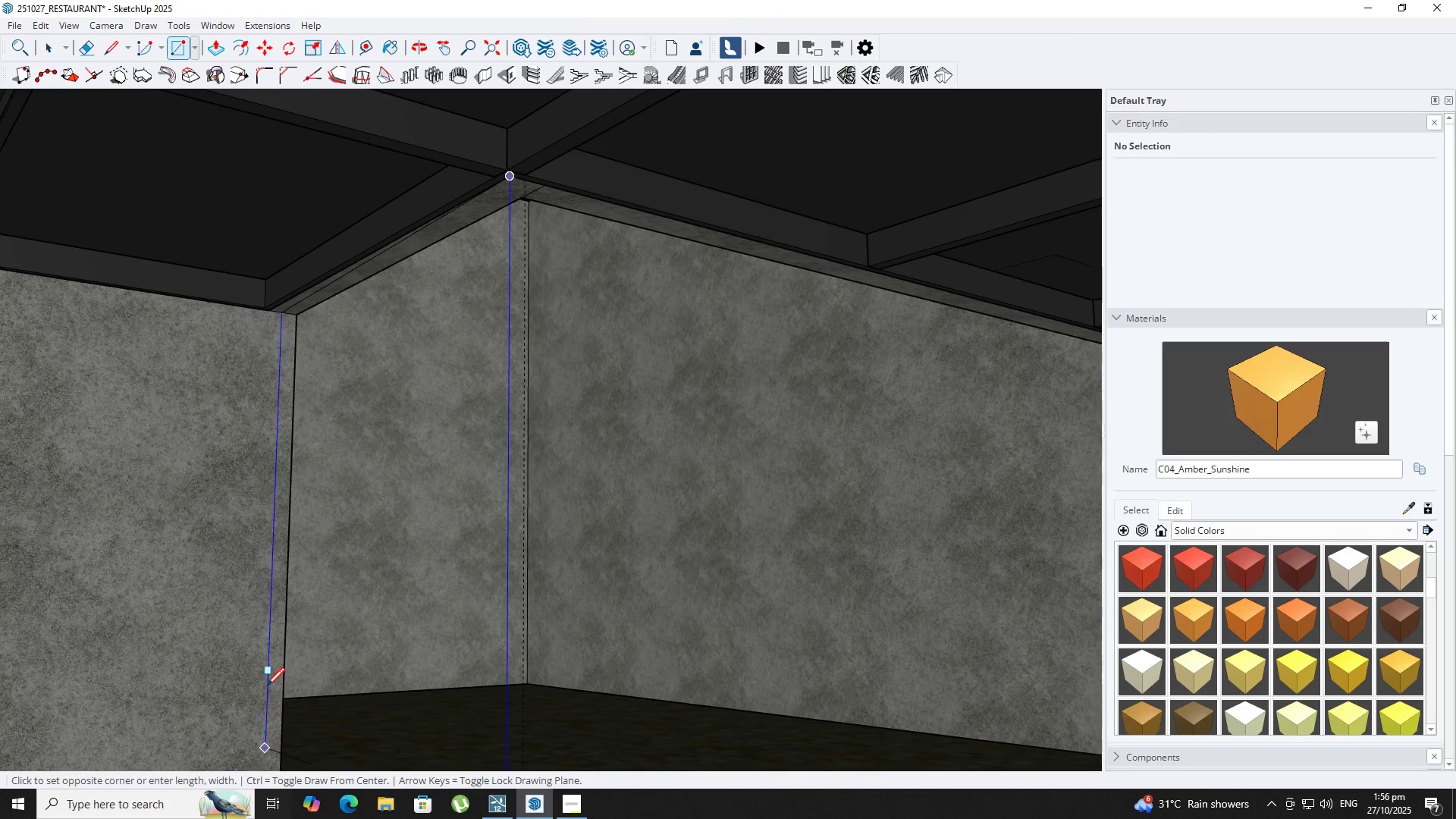 
key(ArrowLeft)
 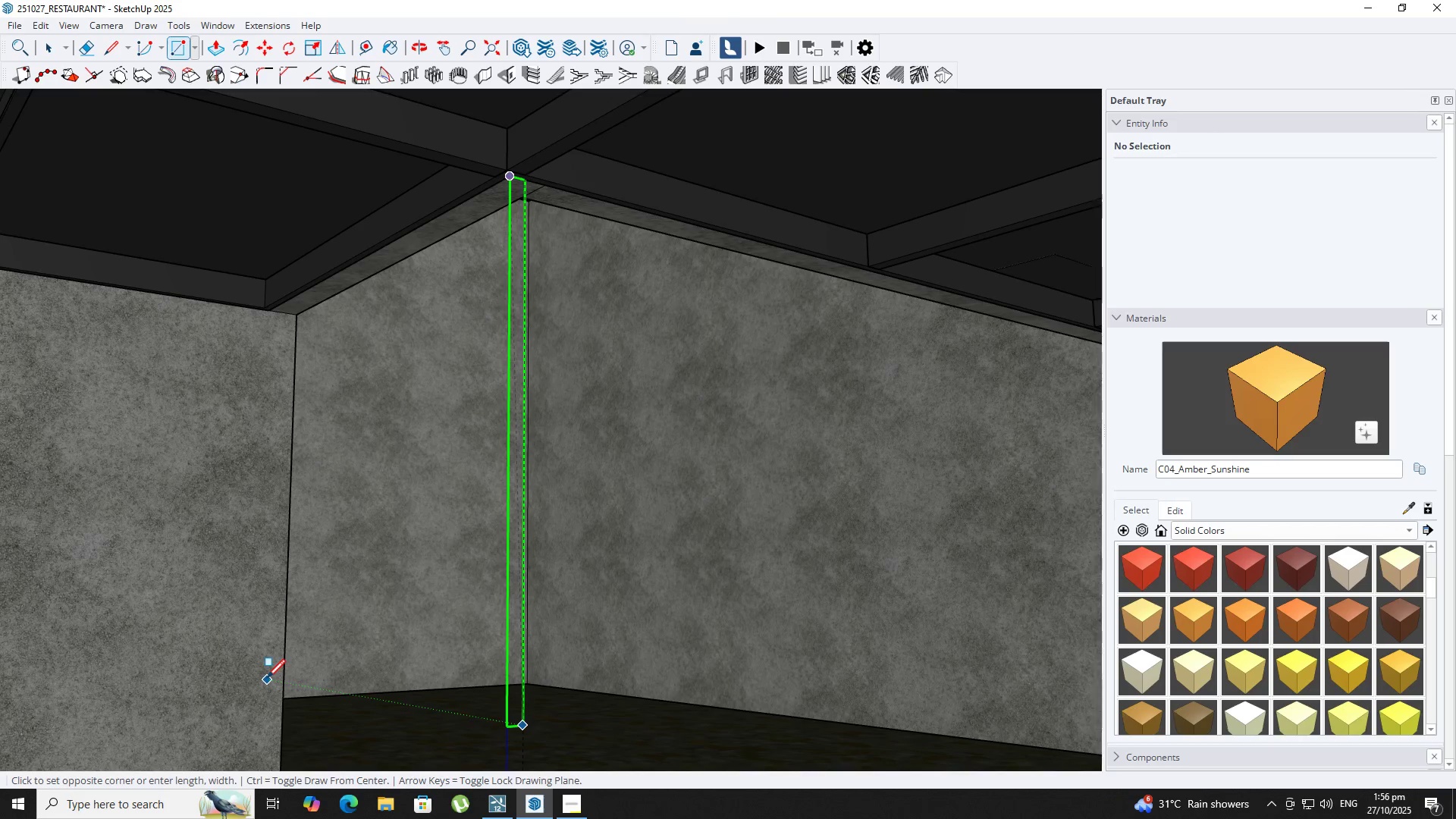 
key(ArrowRight)
 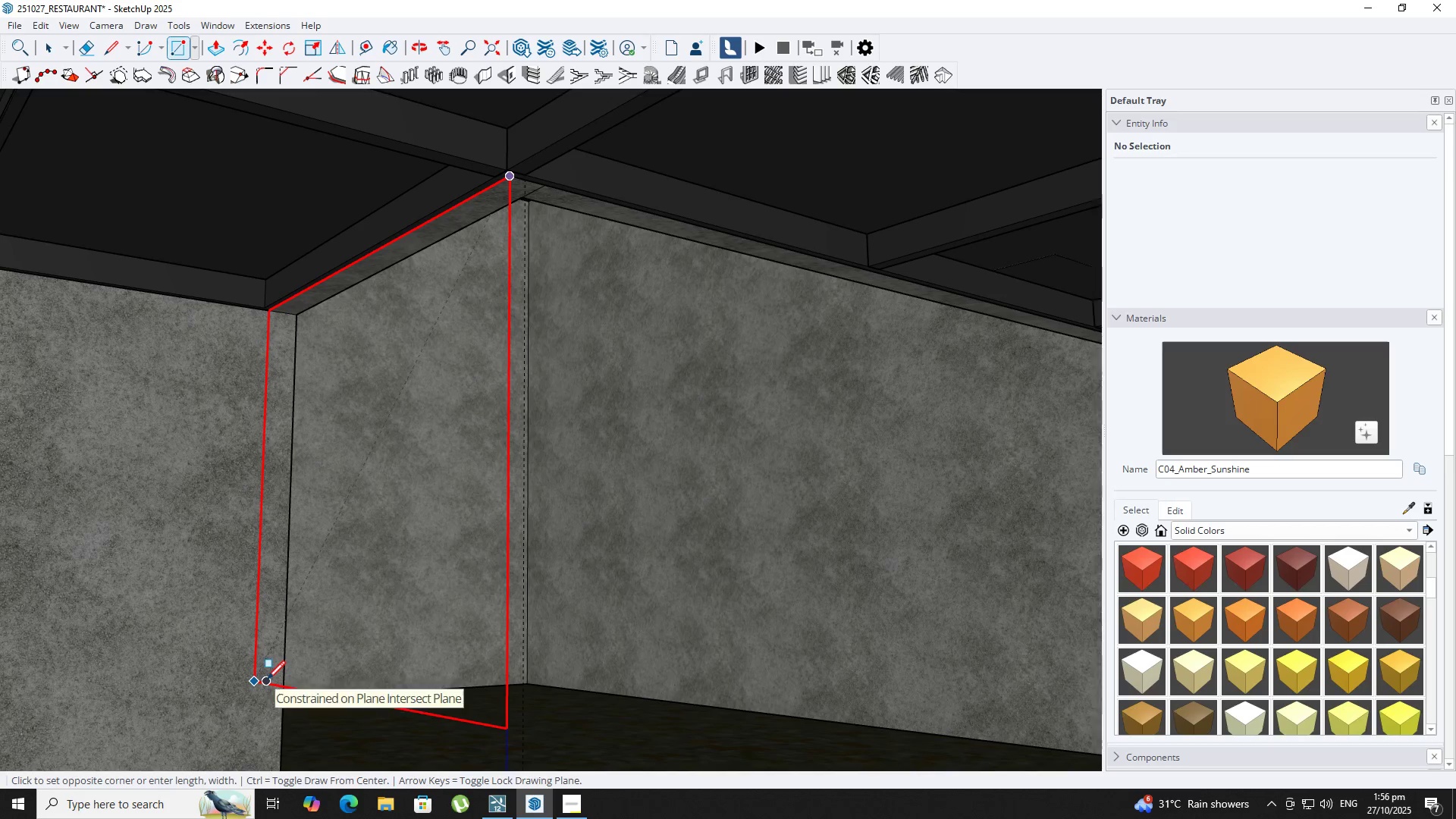 
scroll: coordinate [267, 681], scroll_direction: down, amount: 2.0
 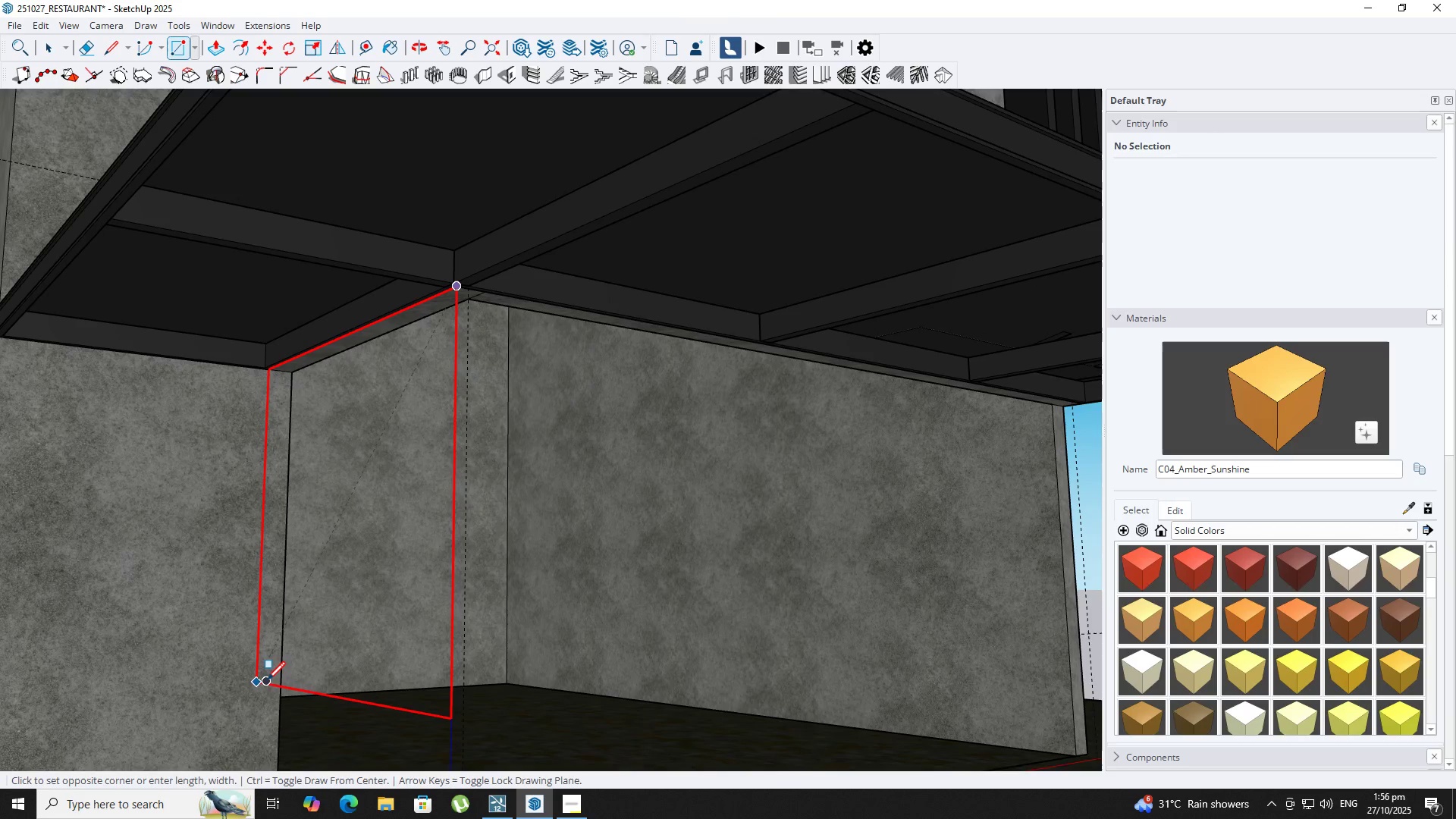 
hold_key(key=ShiftLeft, duration=0.68)
 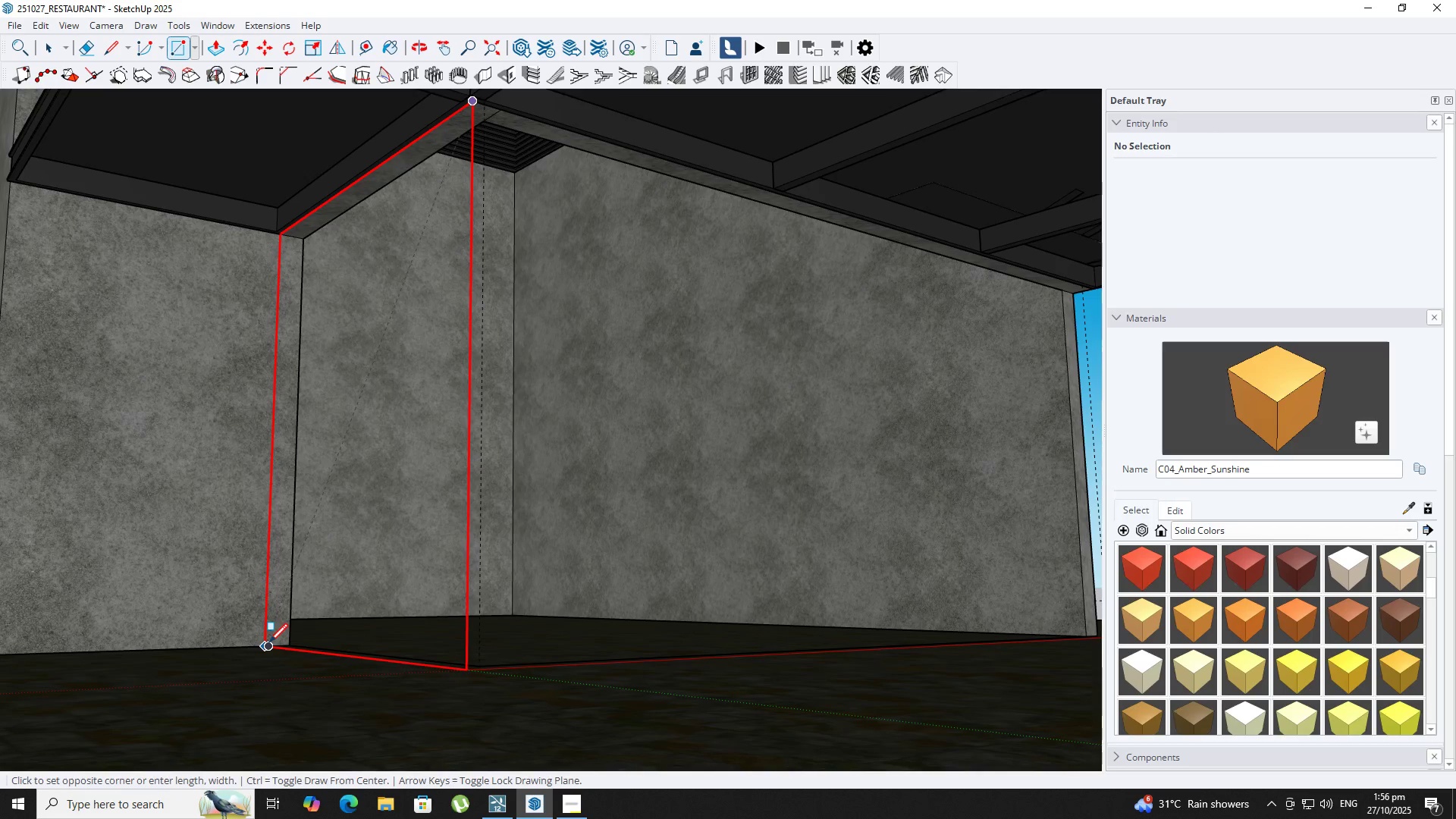 
left_click([268, 644])
 